 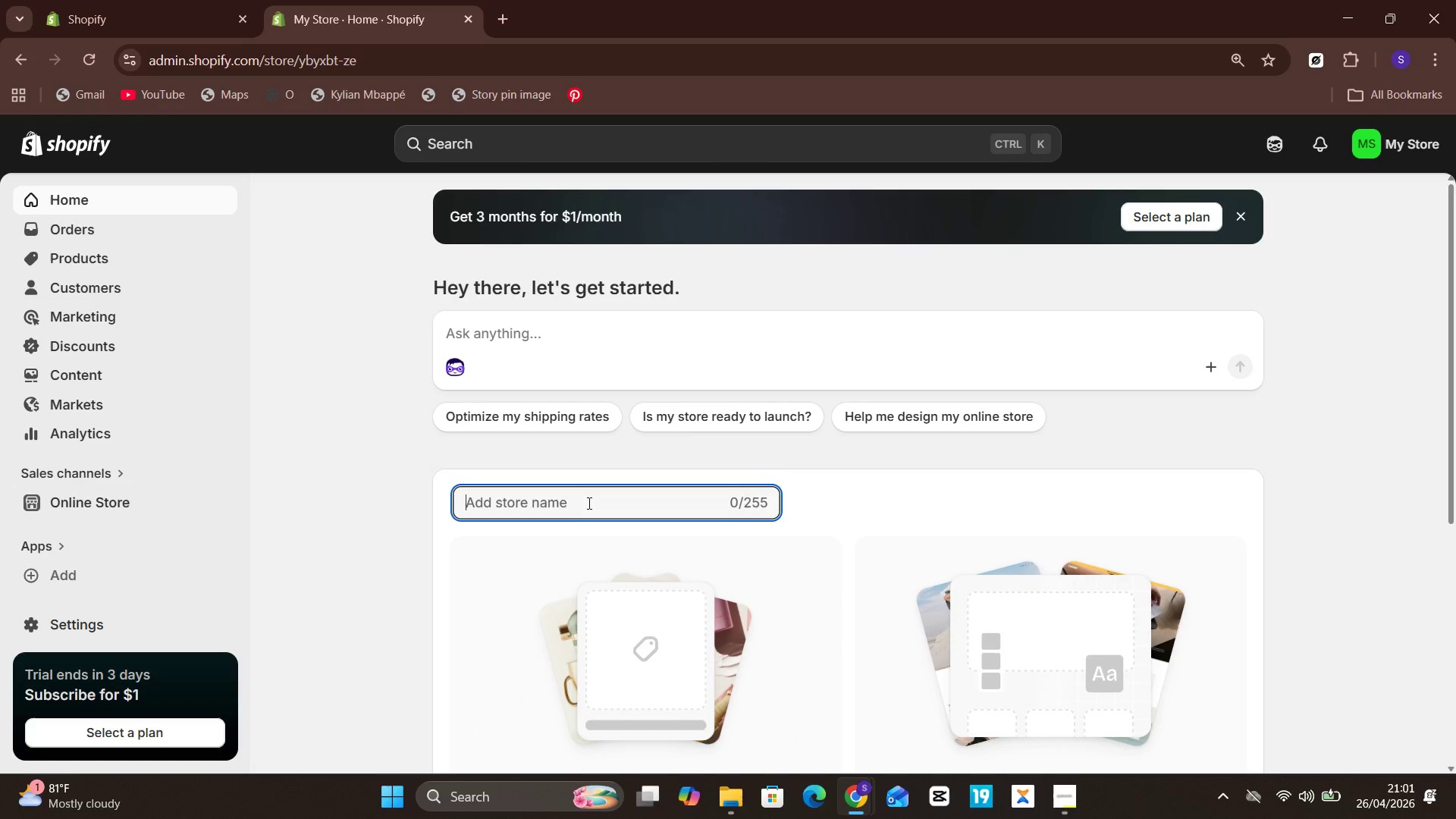 
key(Control+V)
 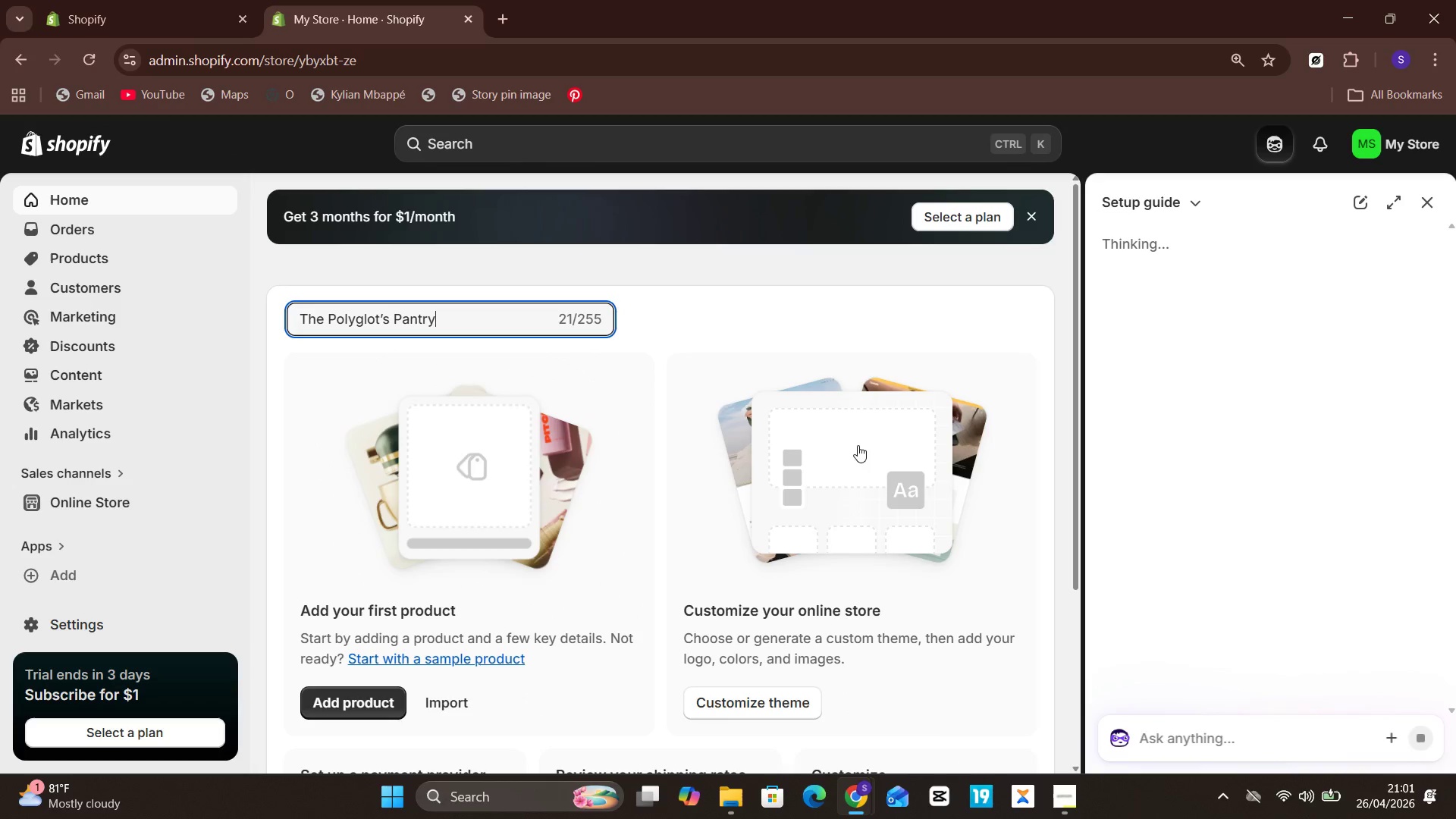 
left_click([844, 359])
 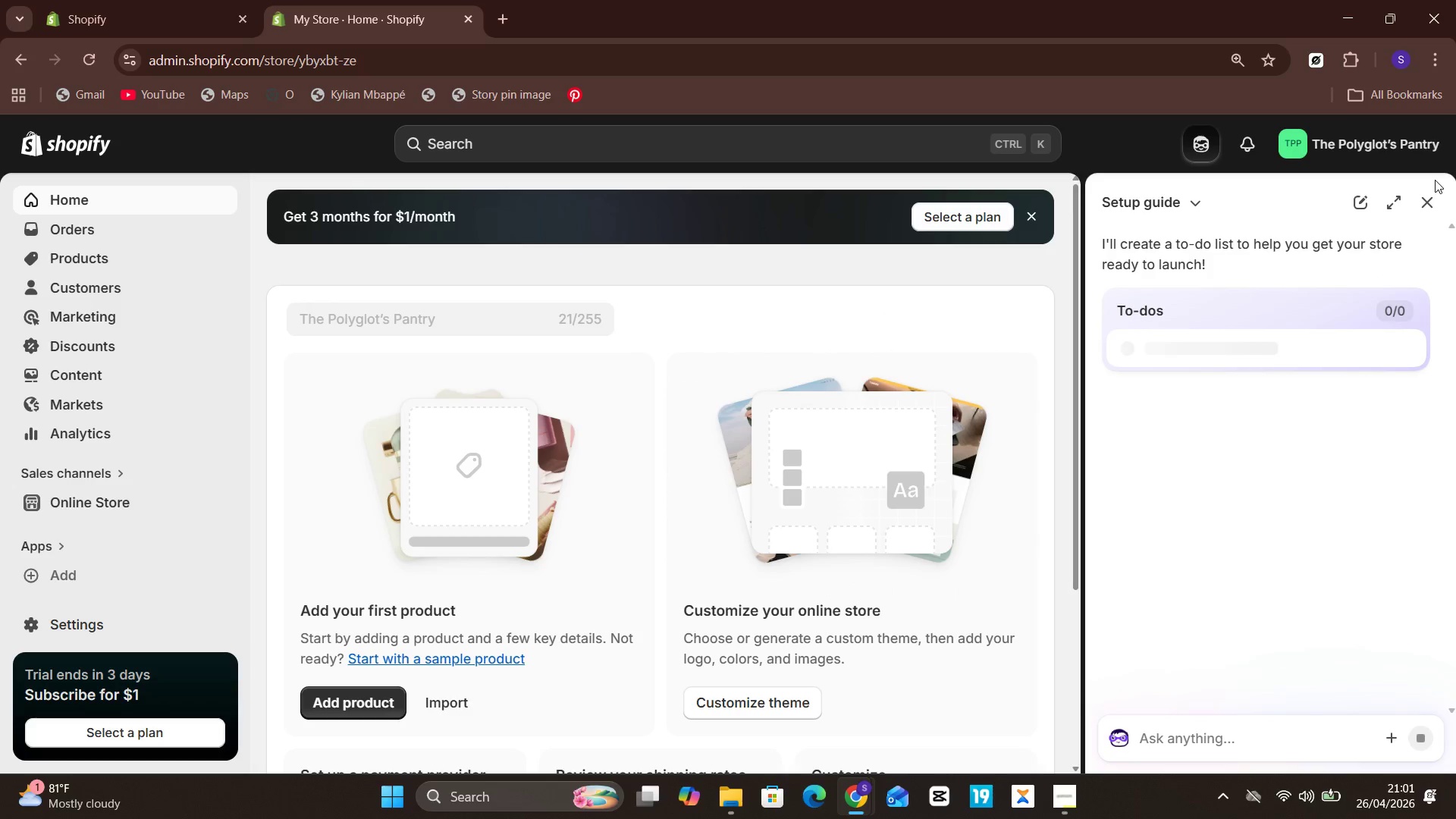 
left_click([1421, 212])
 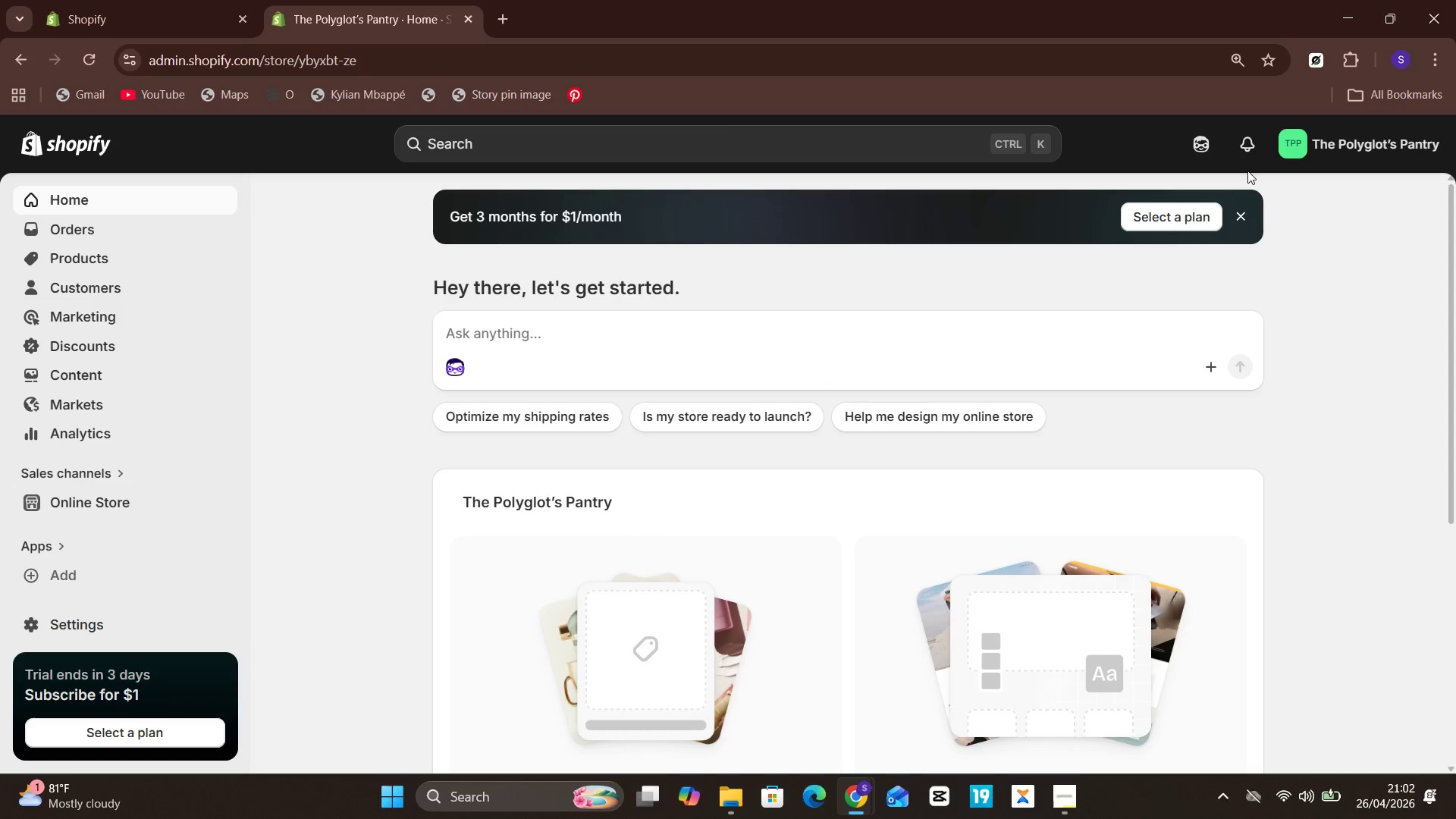 
wait(25.88)
 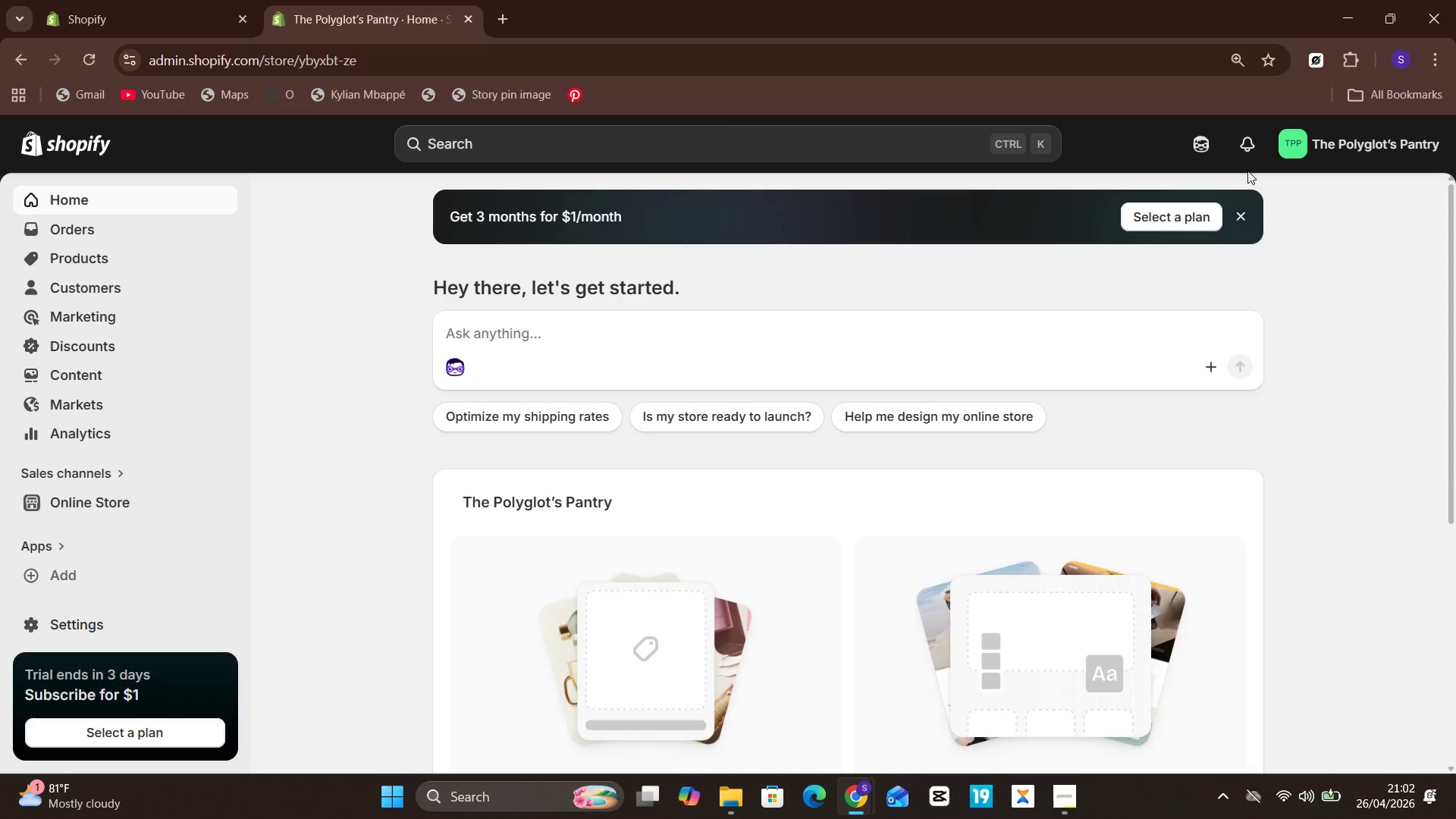 
left_click([87, 244])
 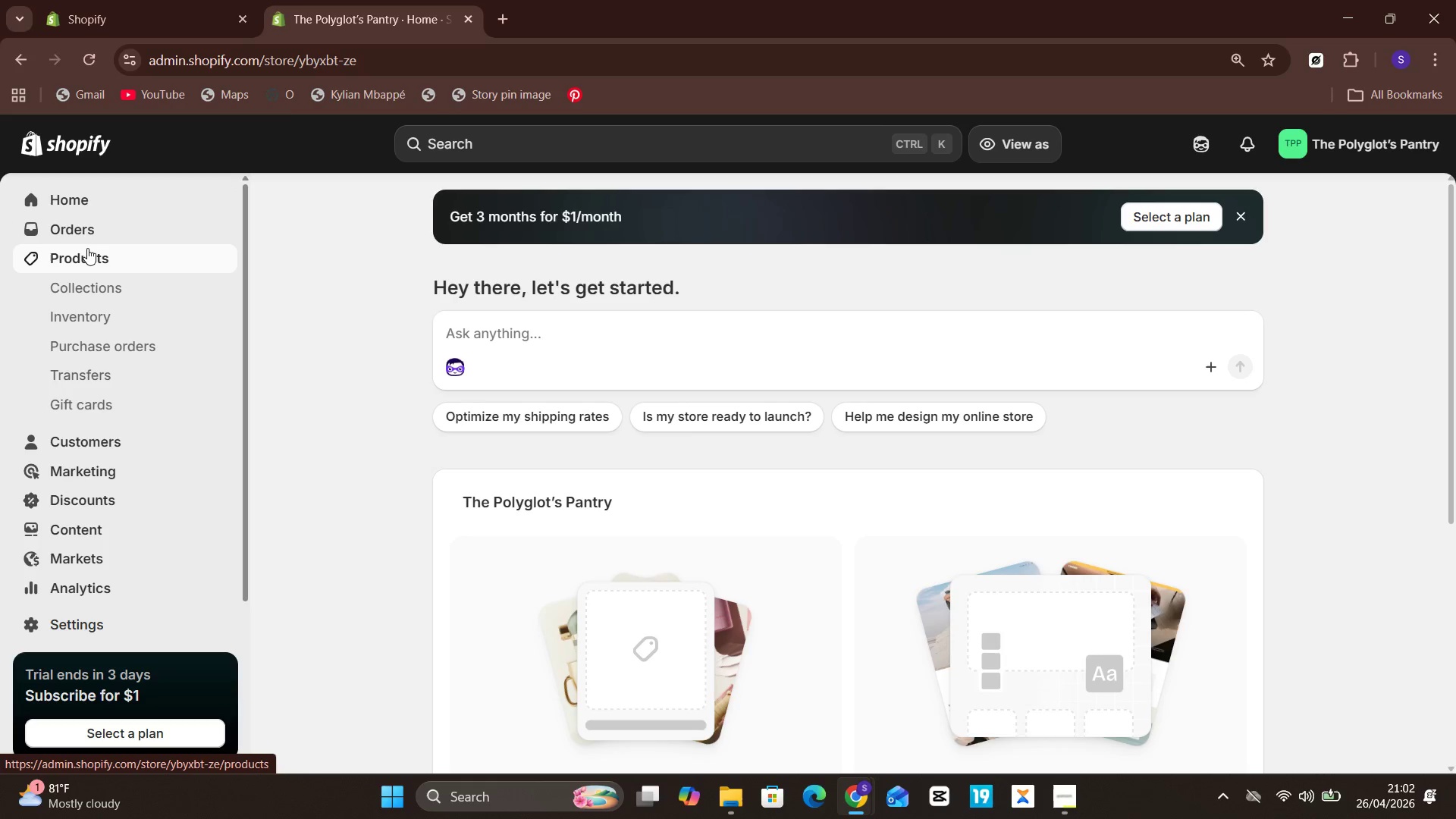 
left_click([87, 249])
 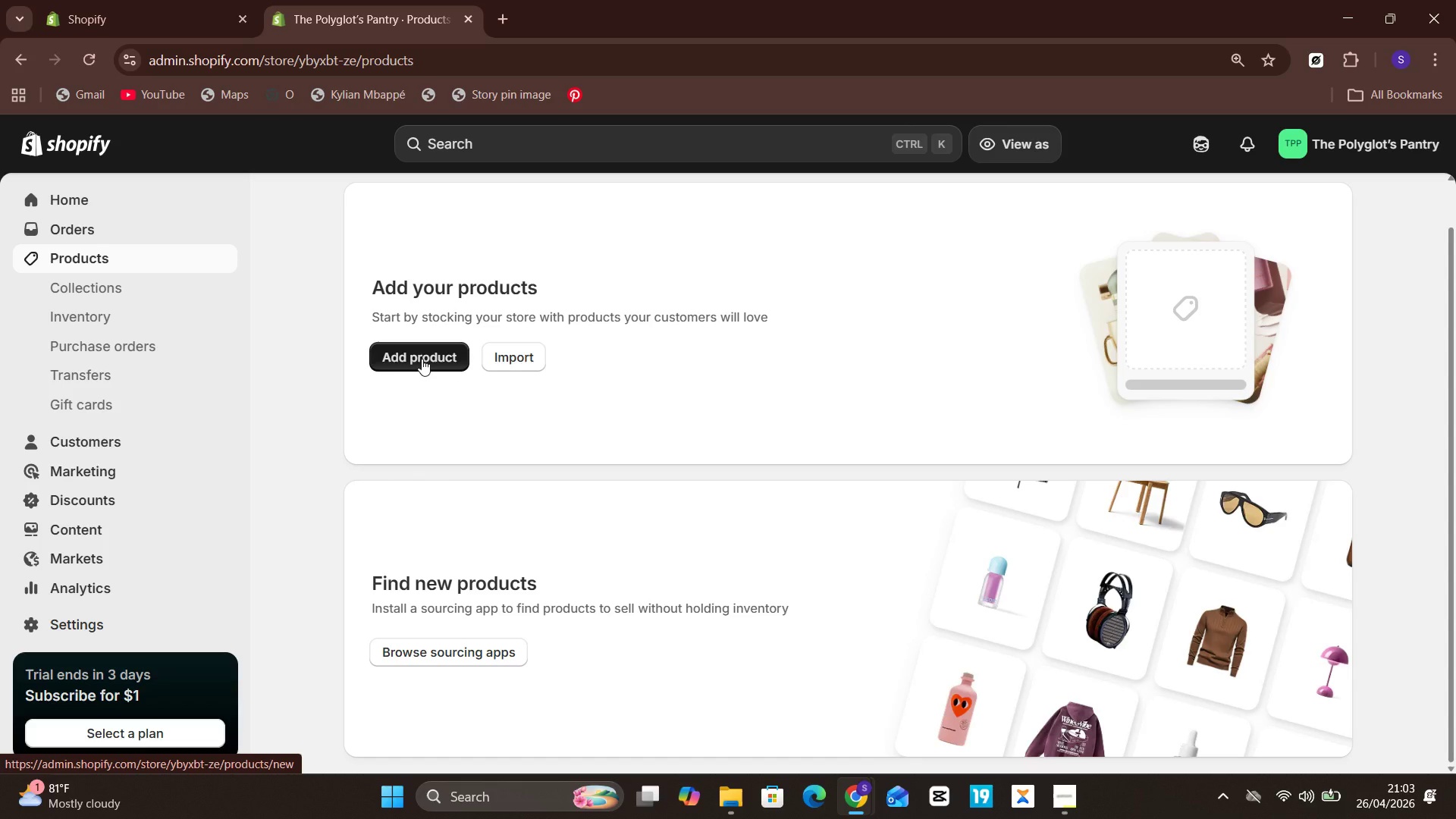 
wait(89.81)
 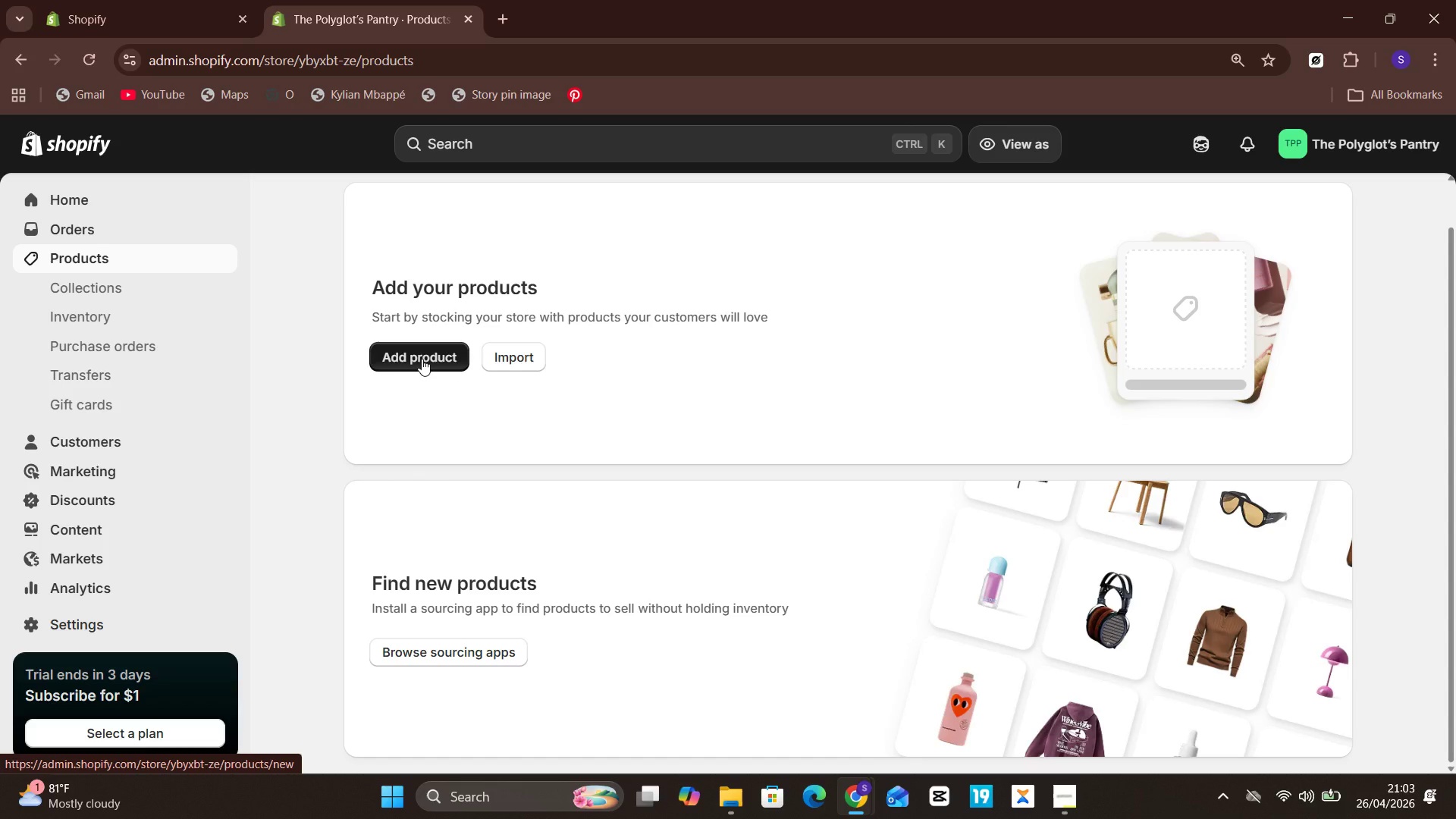 
left_click([422, 359])
 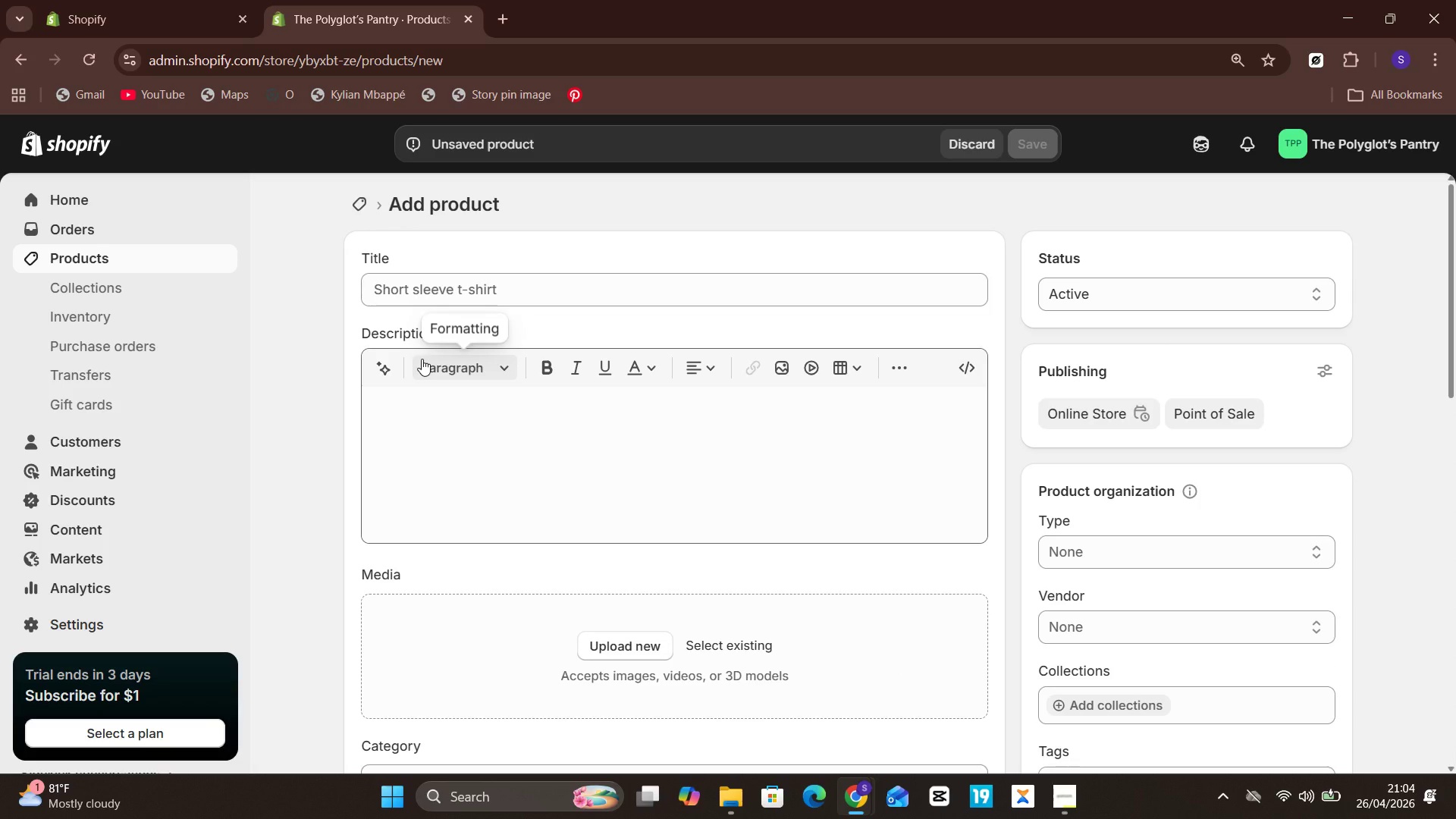 
wait(35.08)
 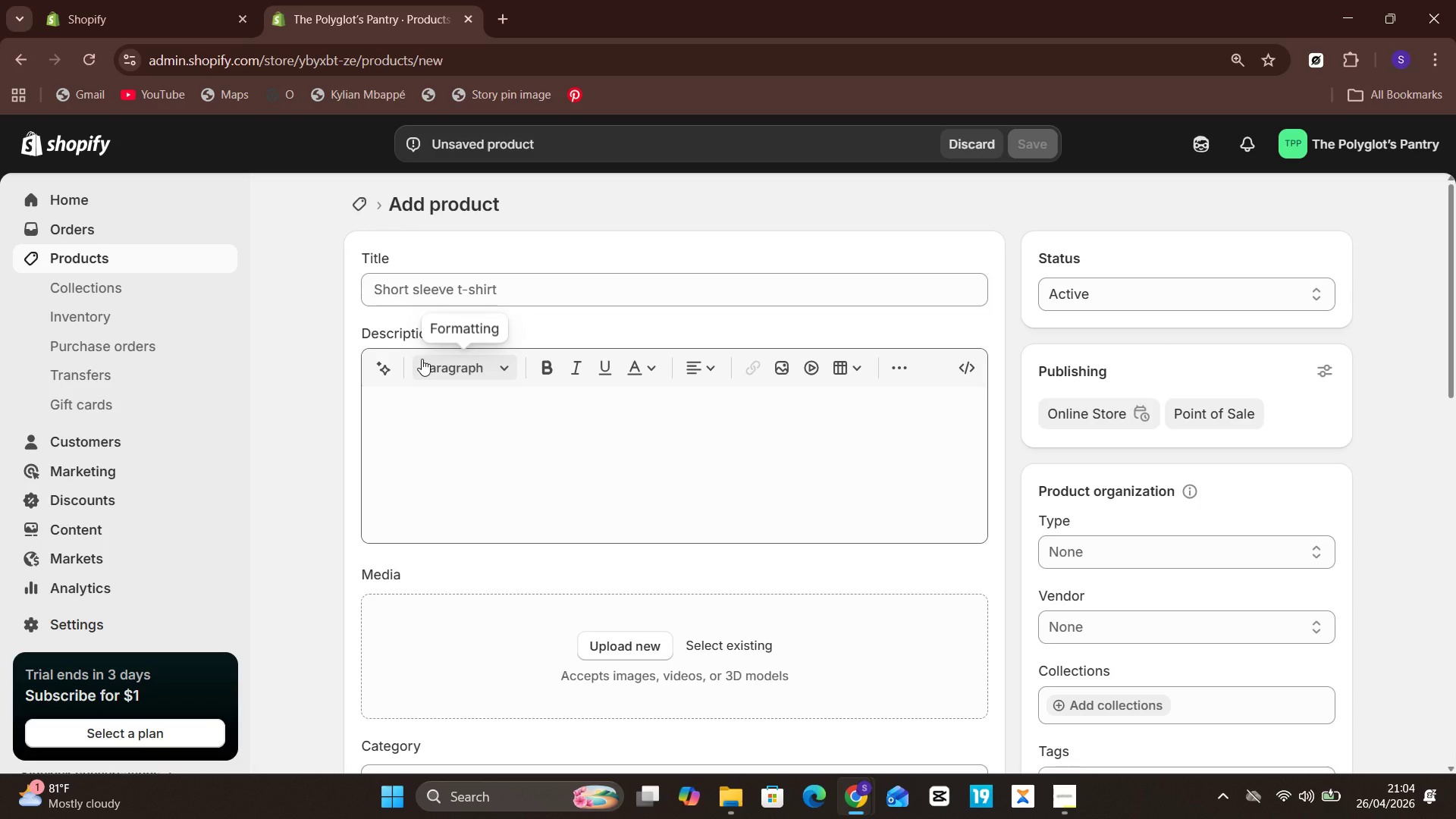 
left_click([530, 301])
 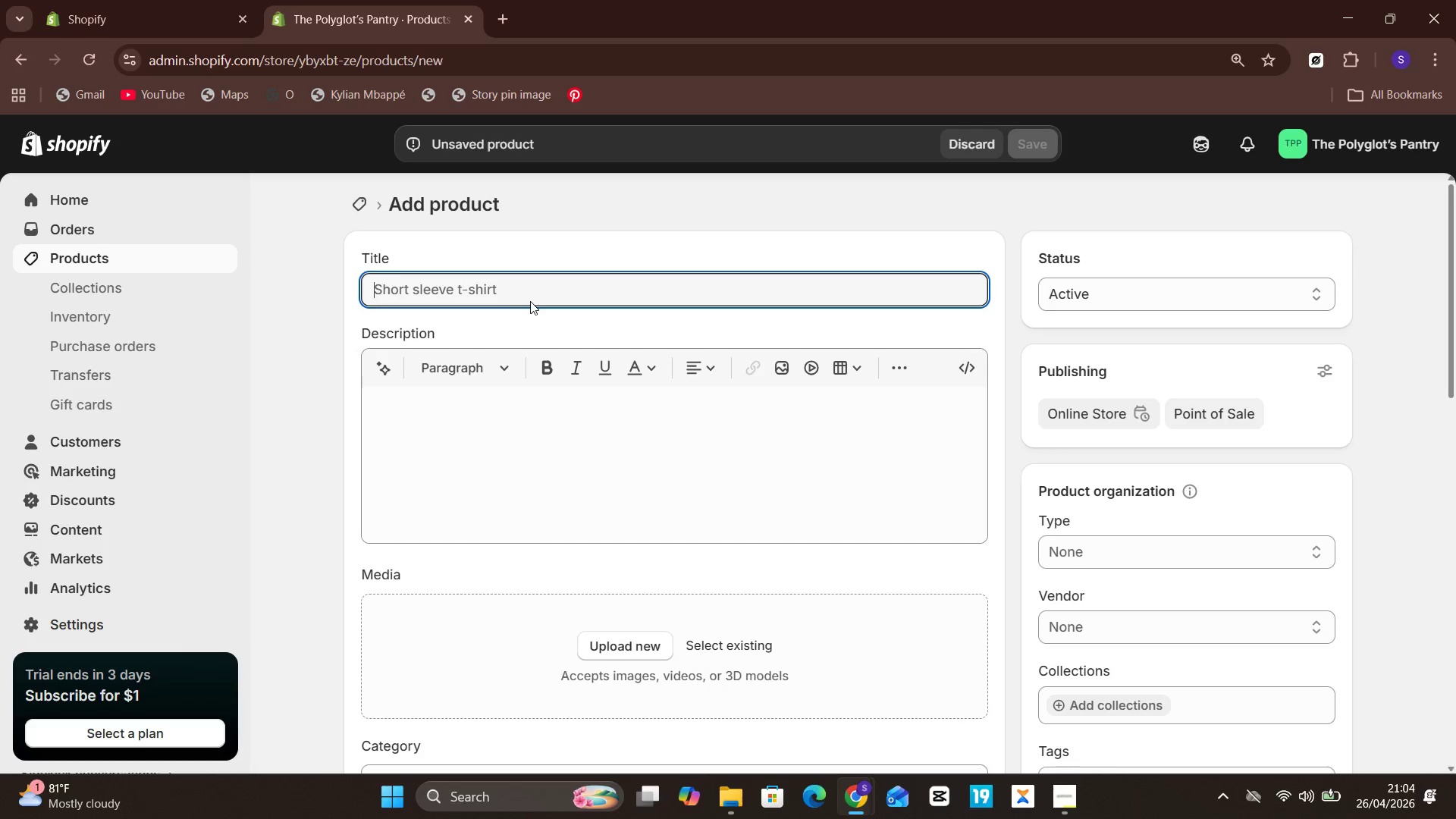 
key(CapsLock)
 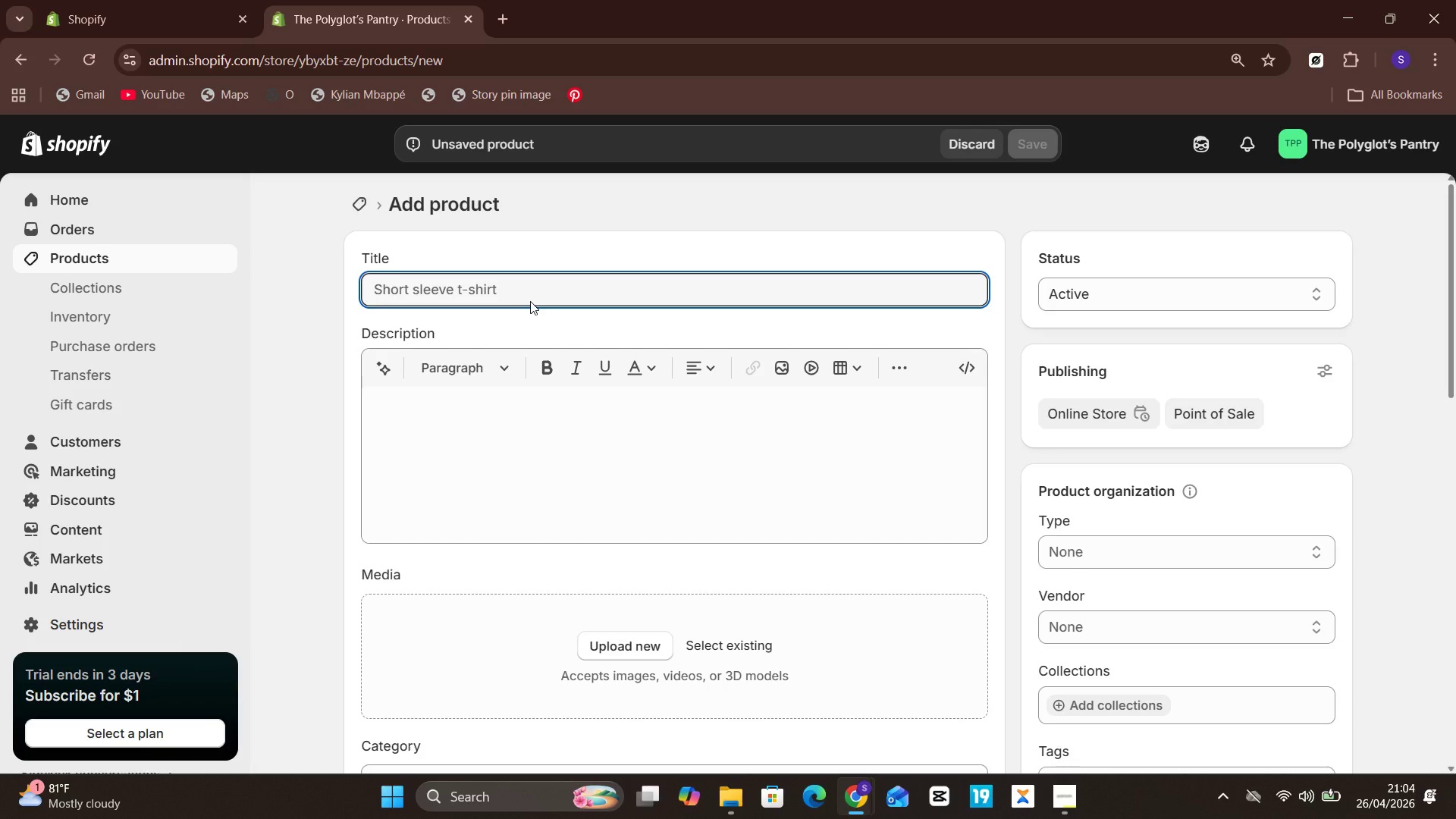 
key(I)
 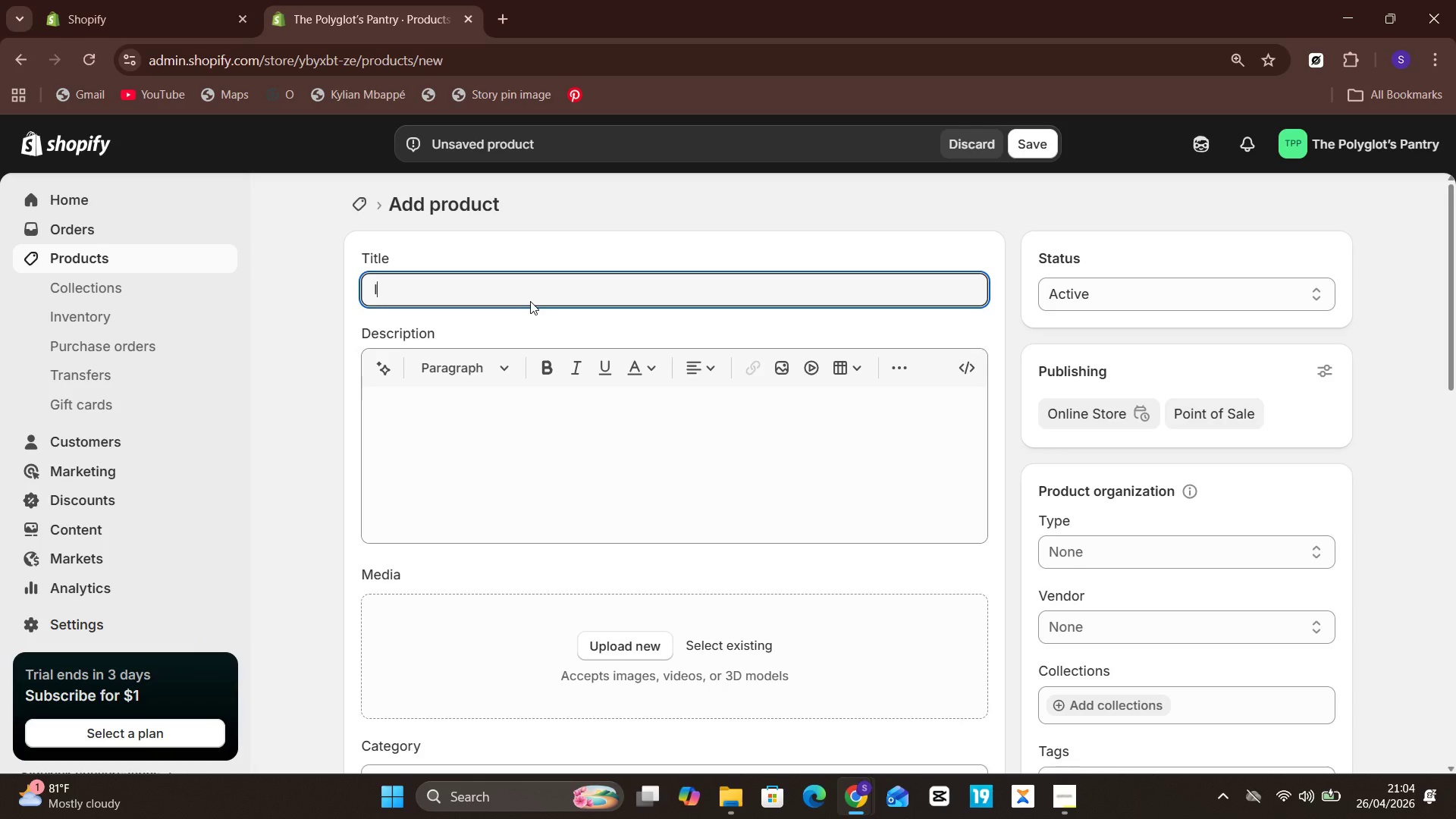 
key(CapsLock)
 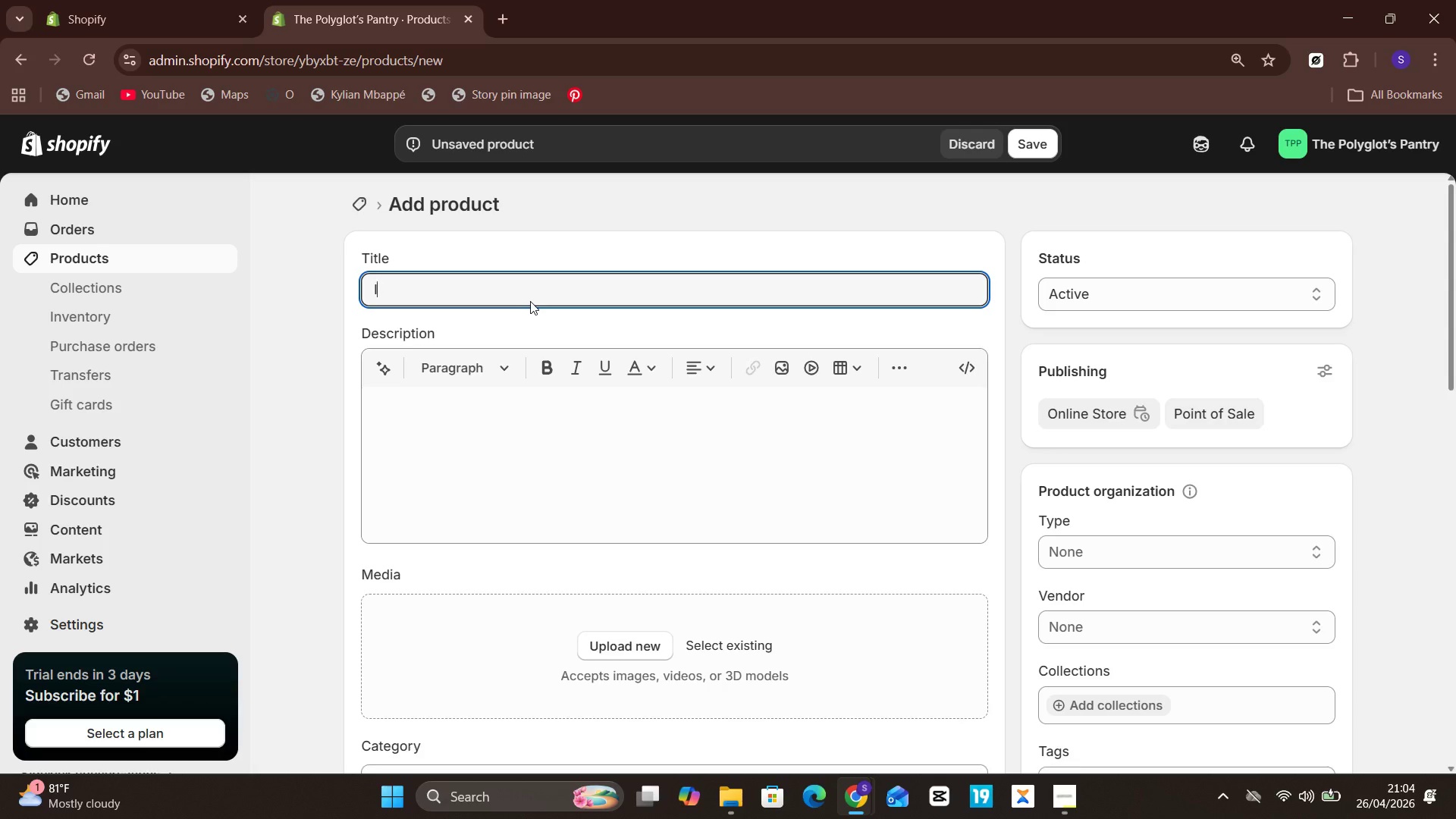 
key(N)
 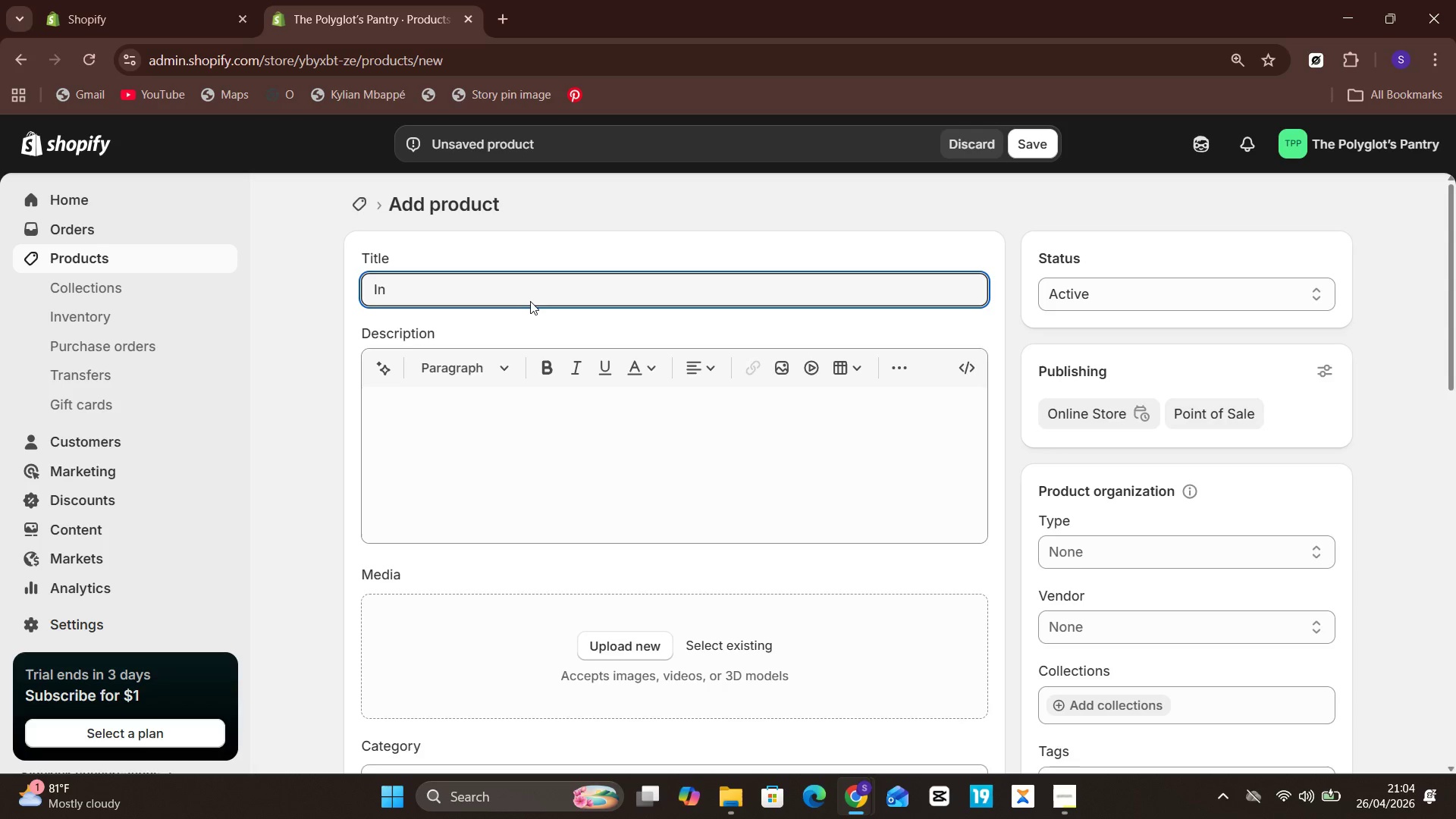 
wait(5.44)
 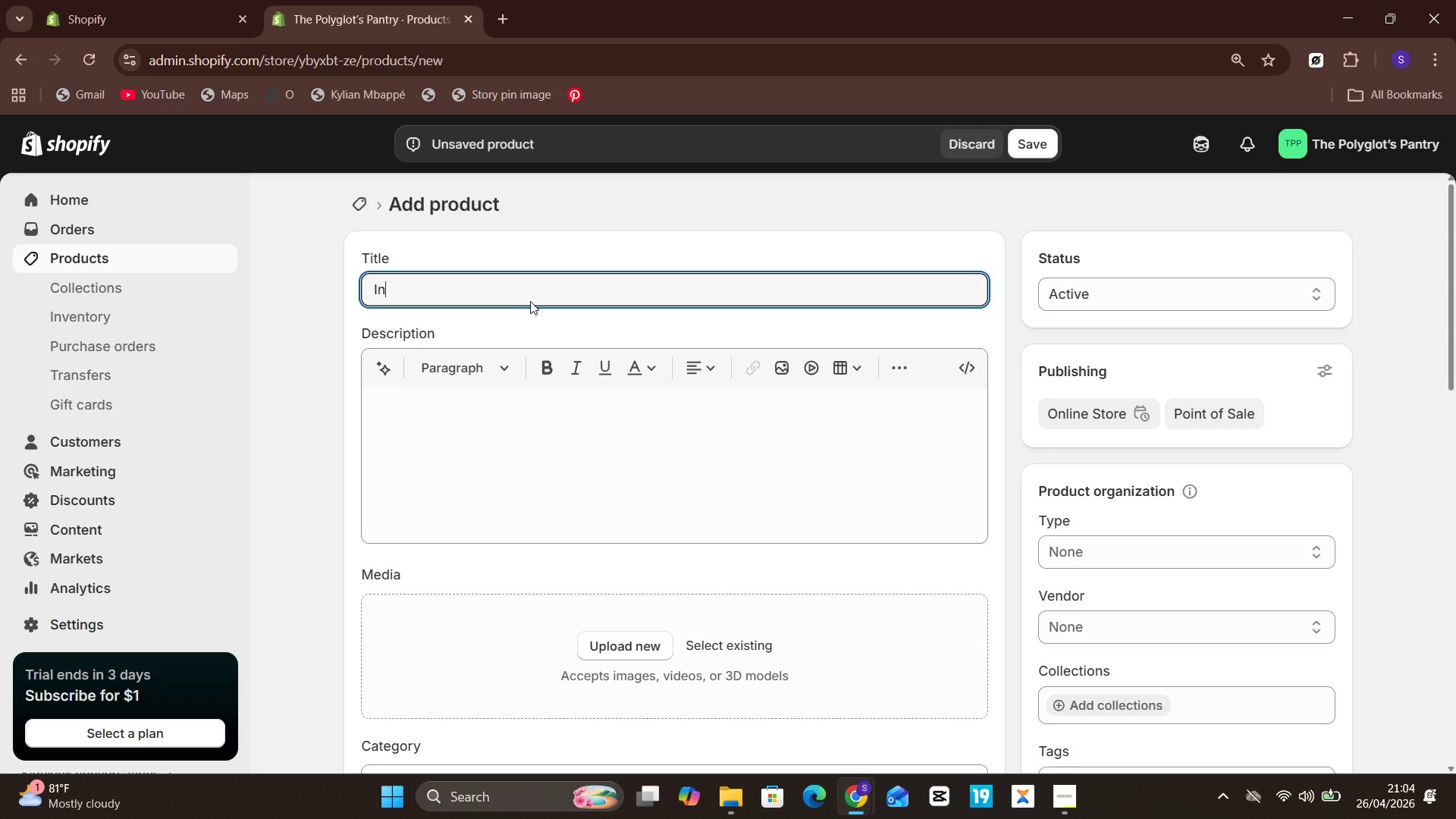 
type(troductory Italian via Risotto)
 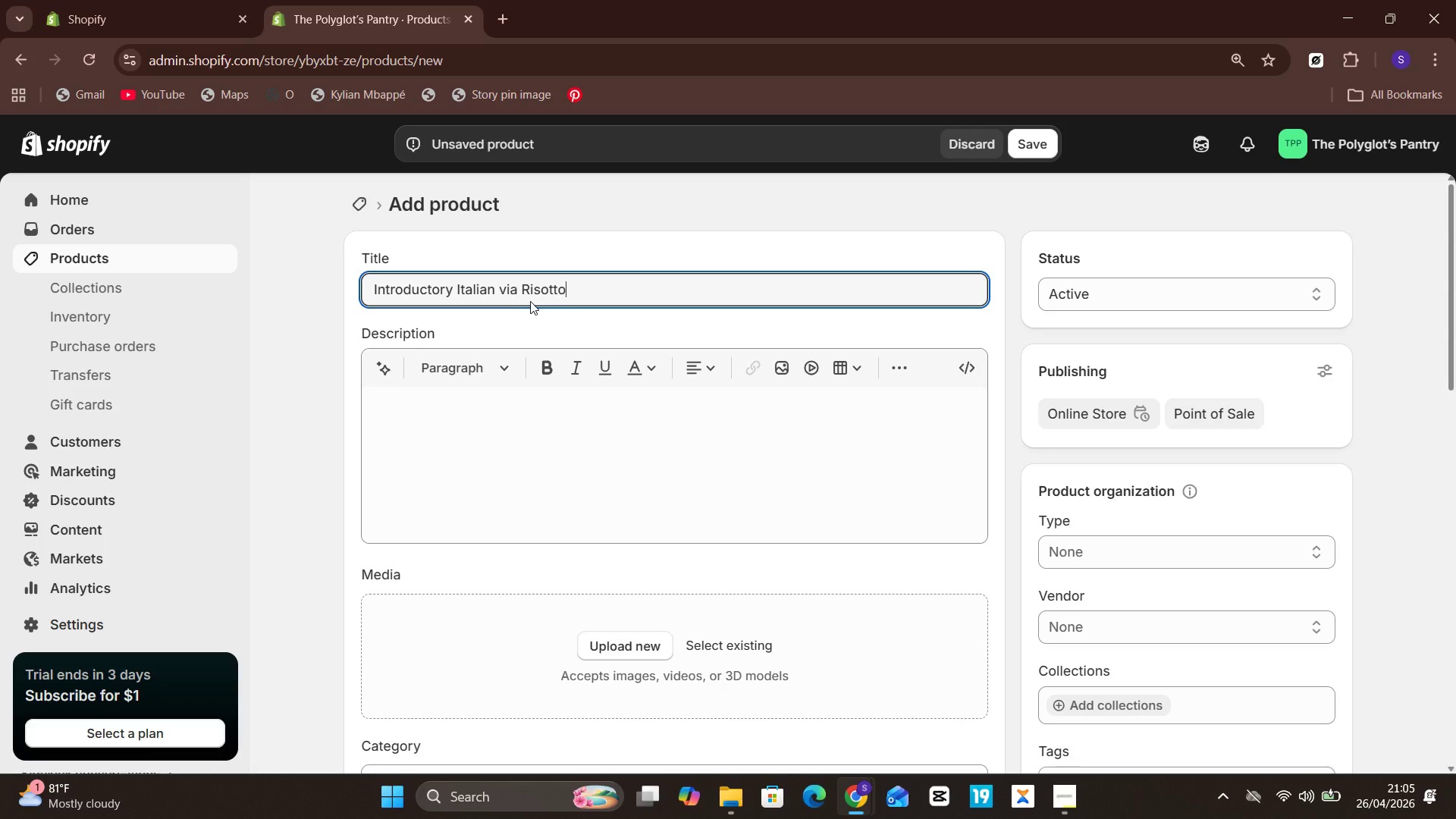 
wait(6.12)
 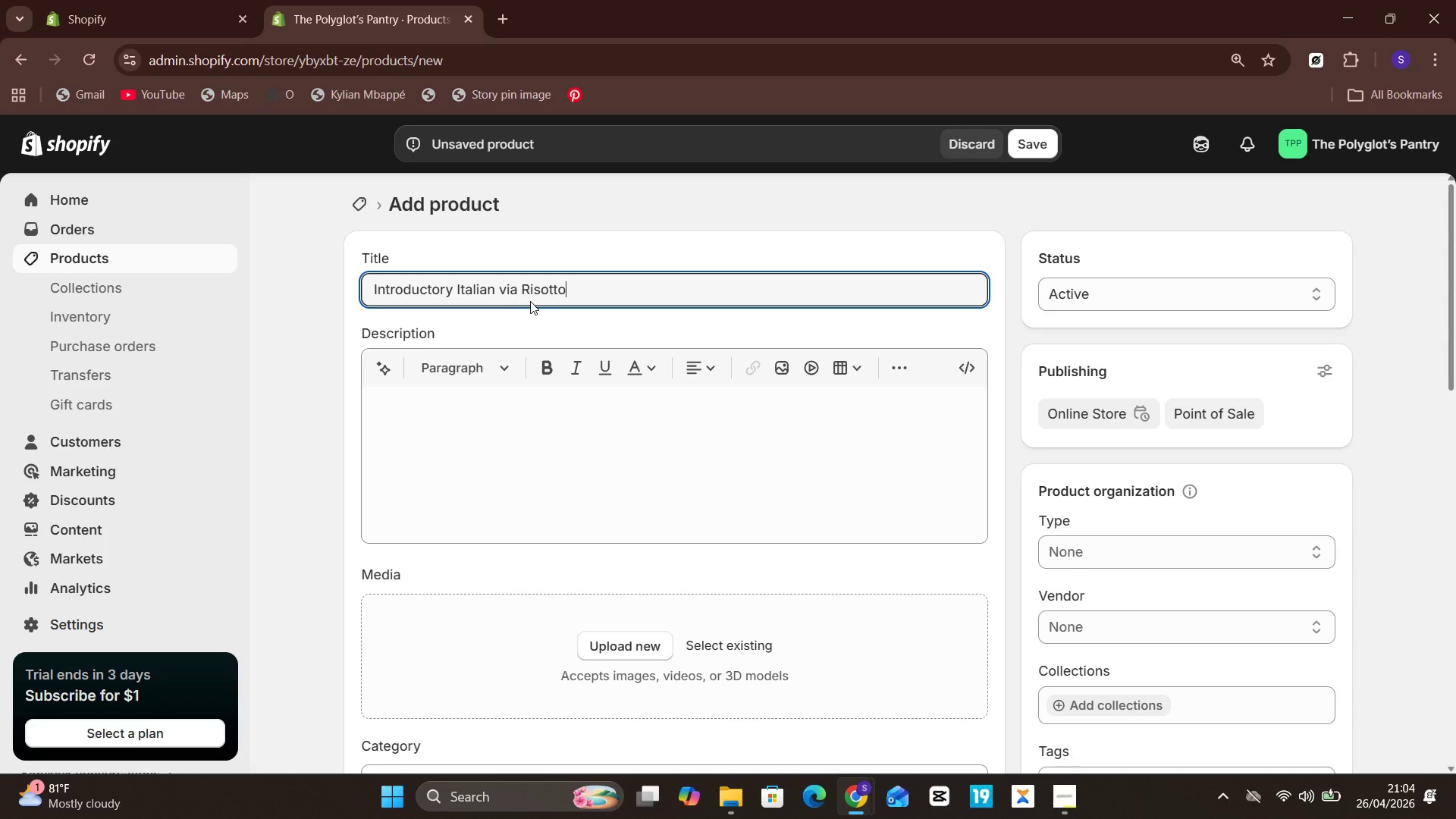 
left_click([1032, 142])
 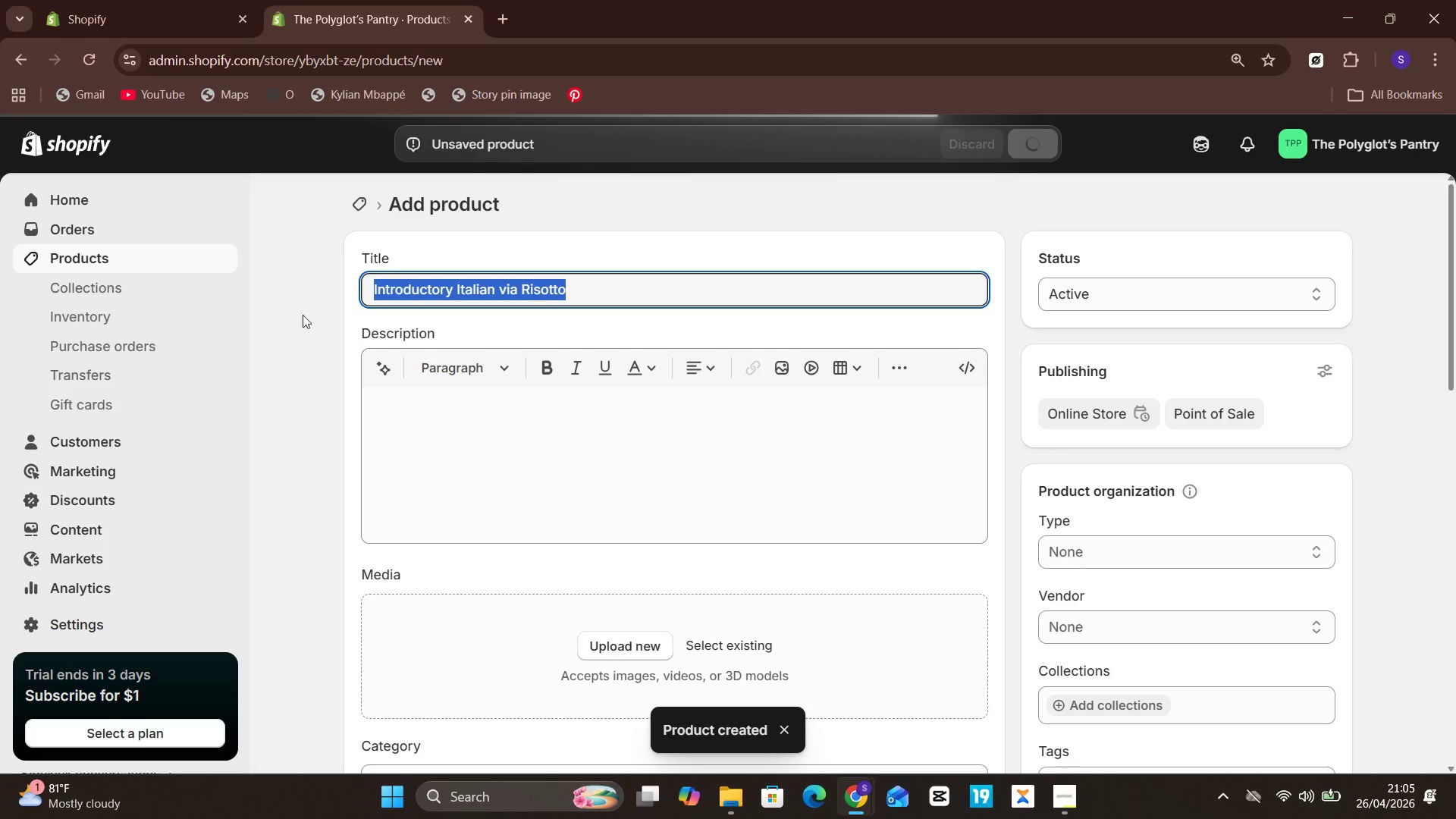 
wait(7.8)
 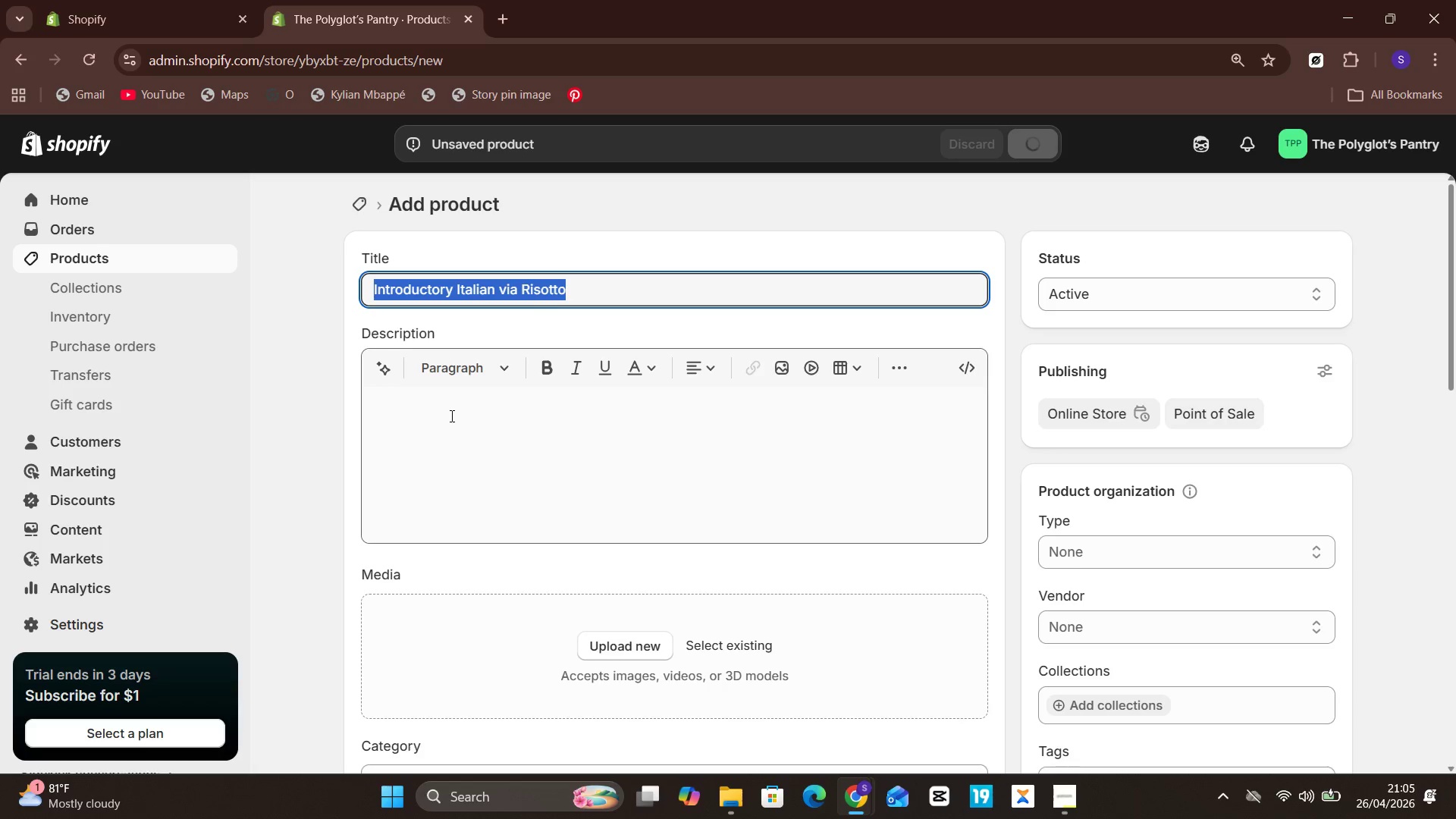 
left_click([115, 253])
 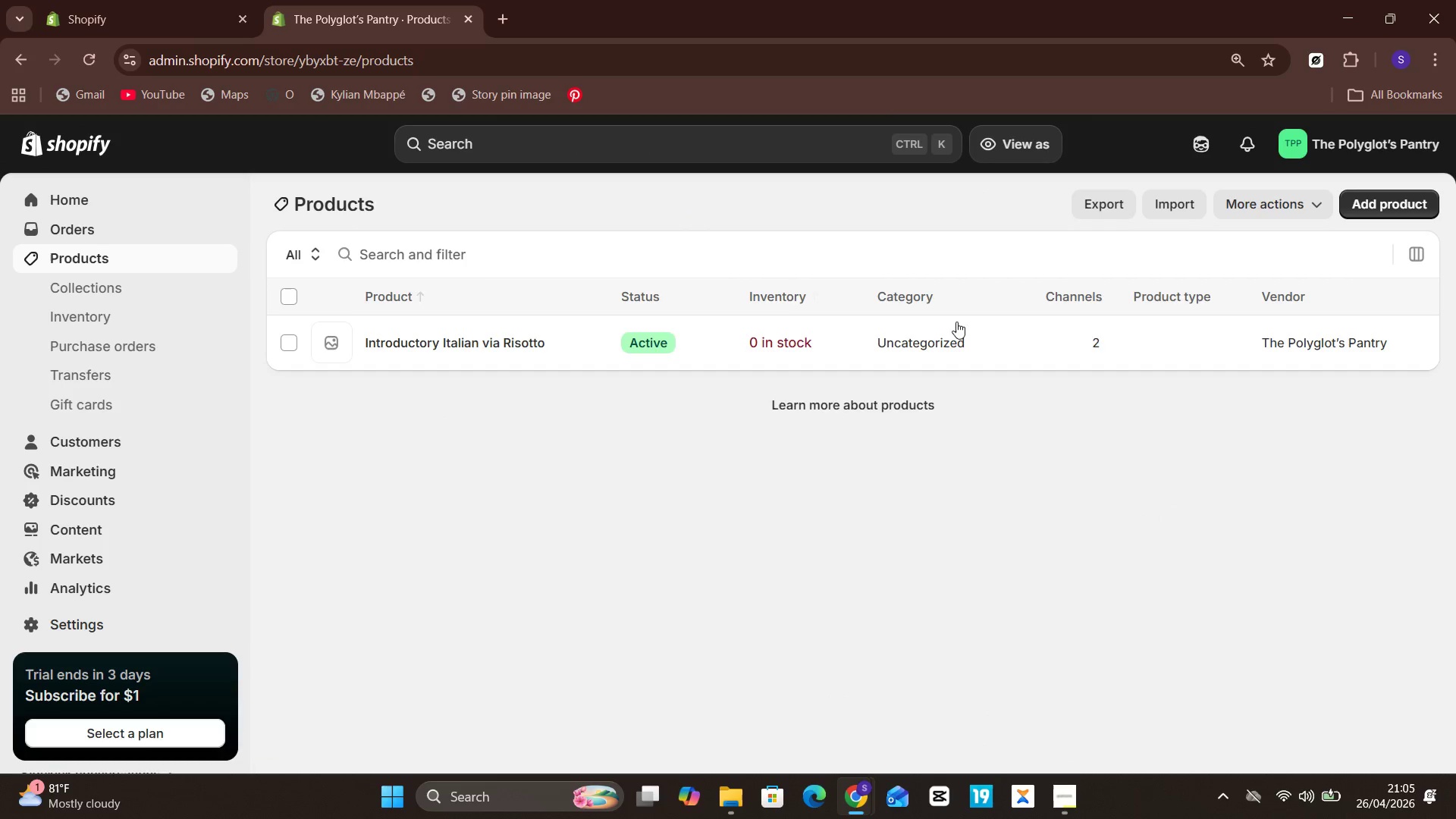 
wait(6.05)
 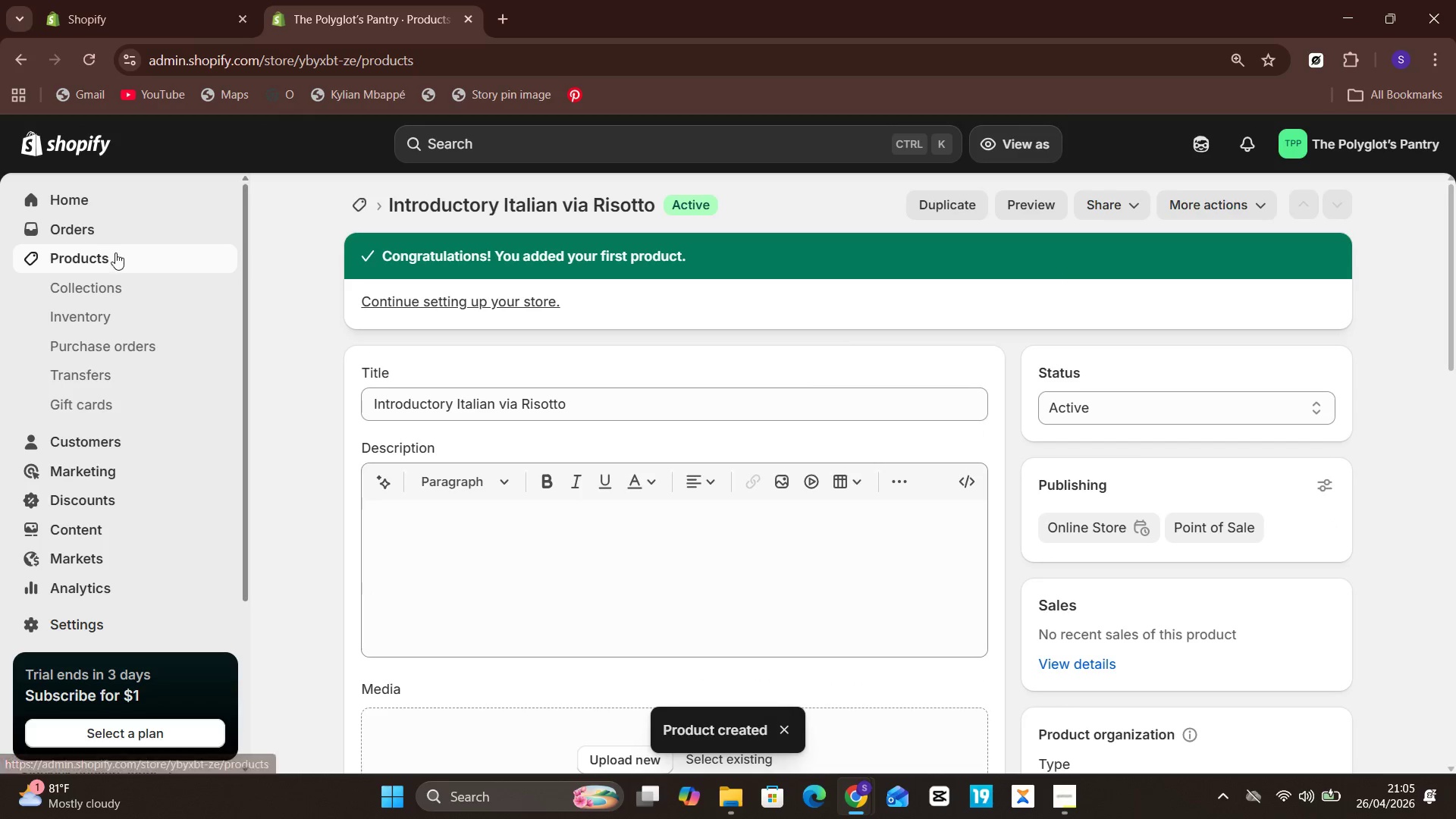 
left_click([1384, 200])
 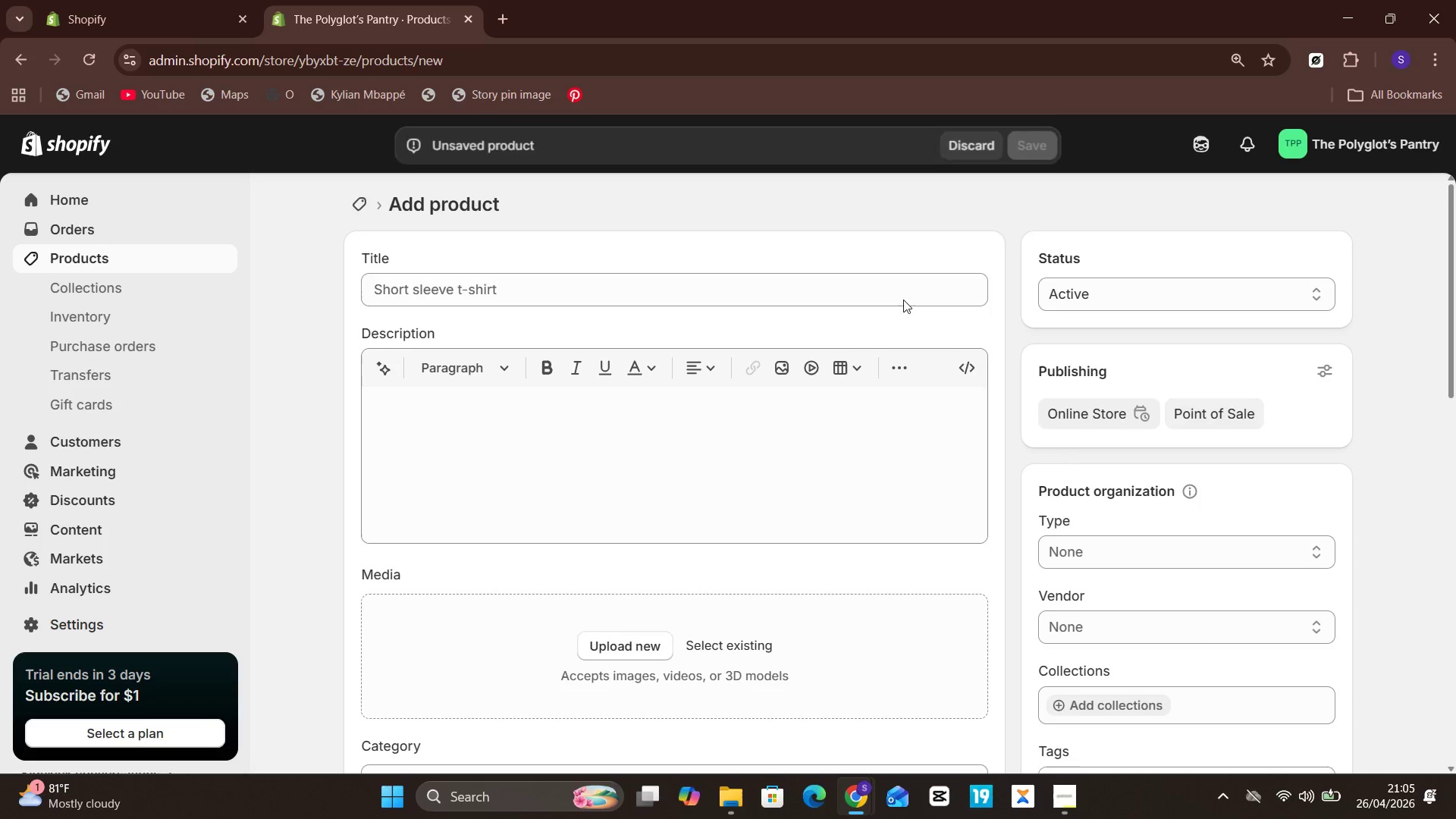 
left_click([930, 290])
 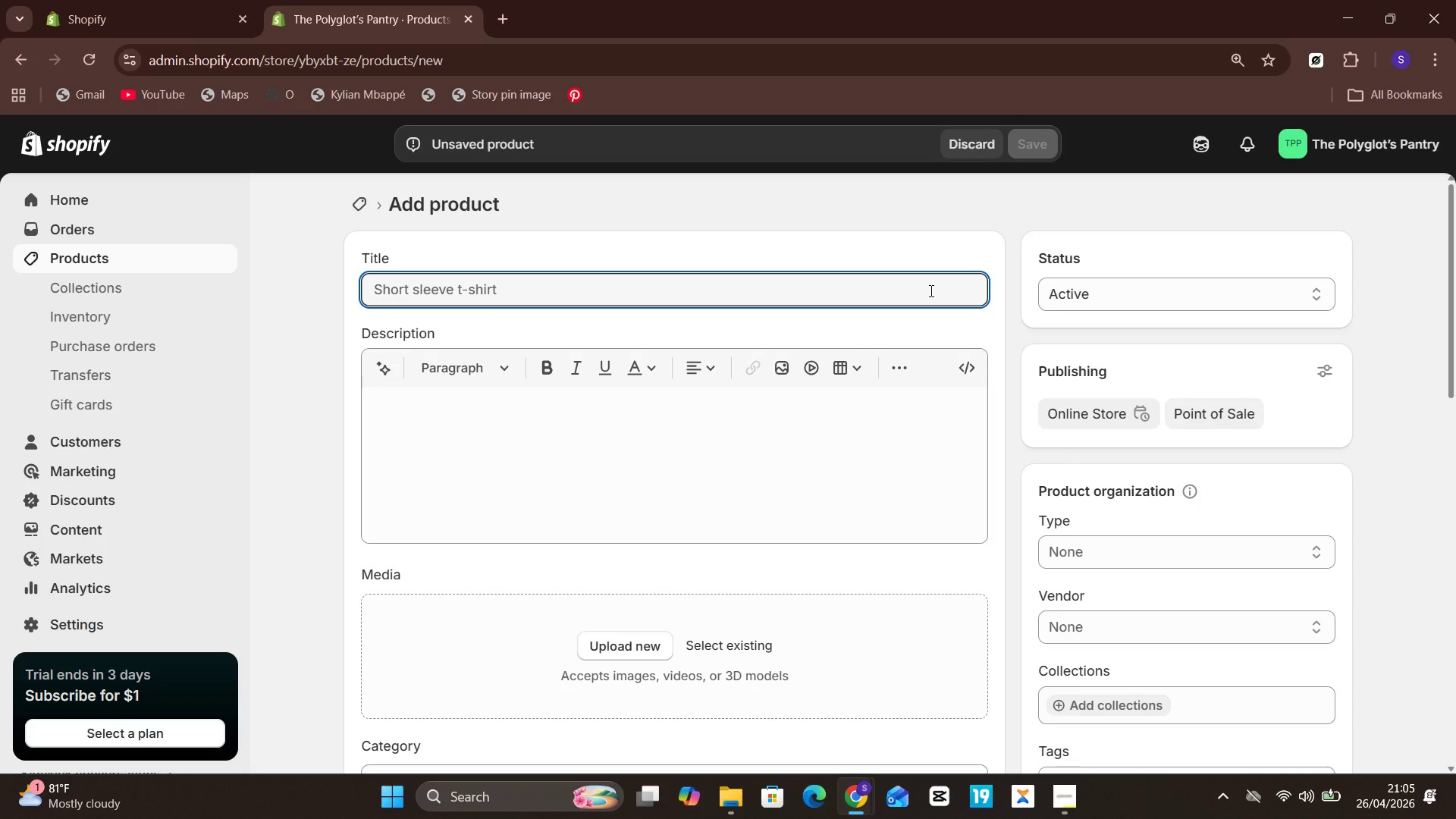 
type(Business Mandarin over Dim Sum)
 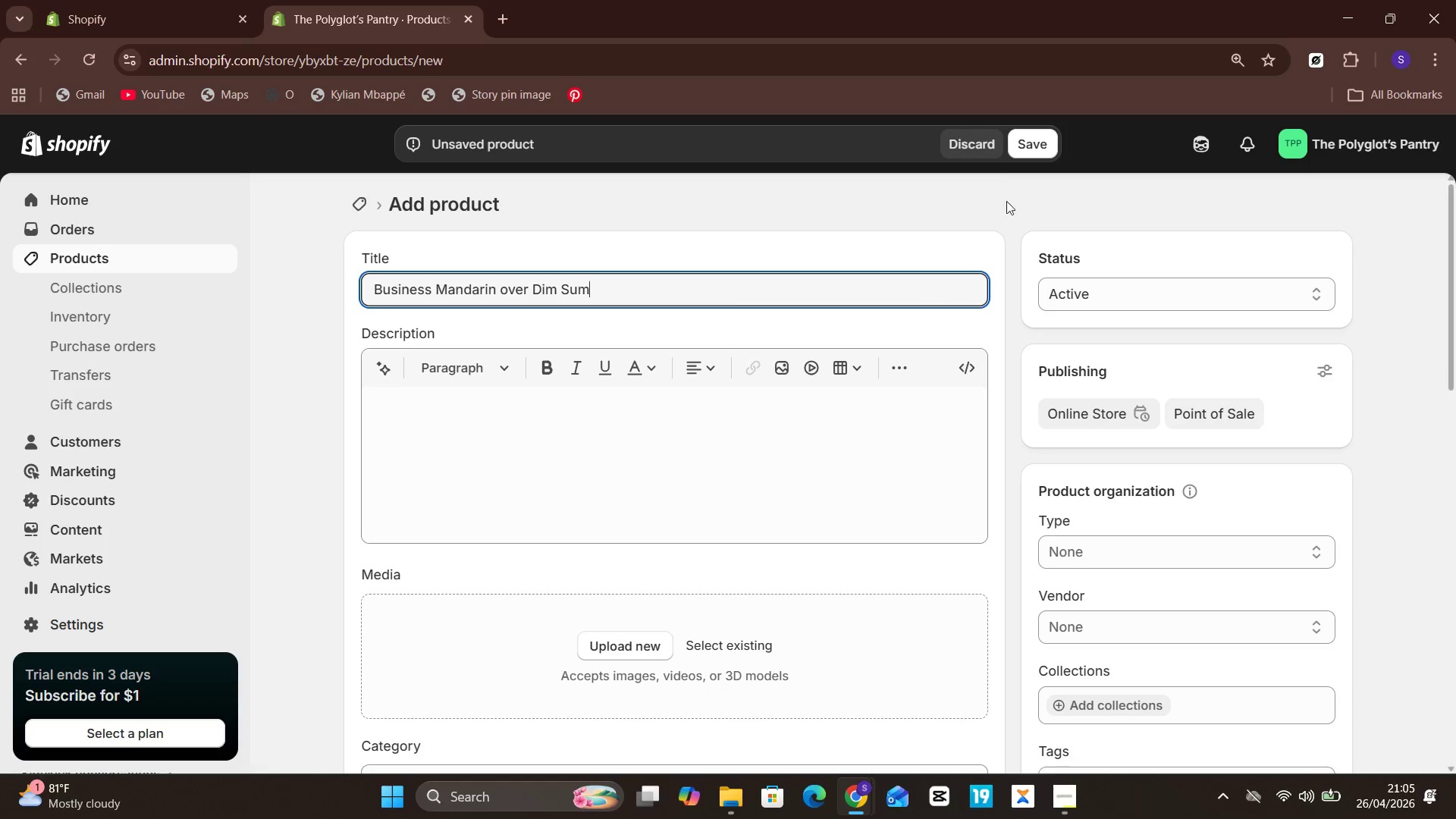 
left_click([1019, 146])
 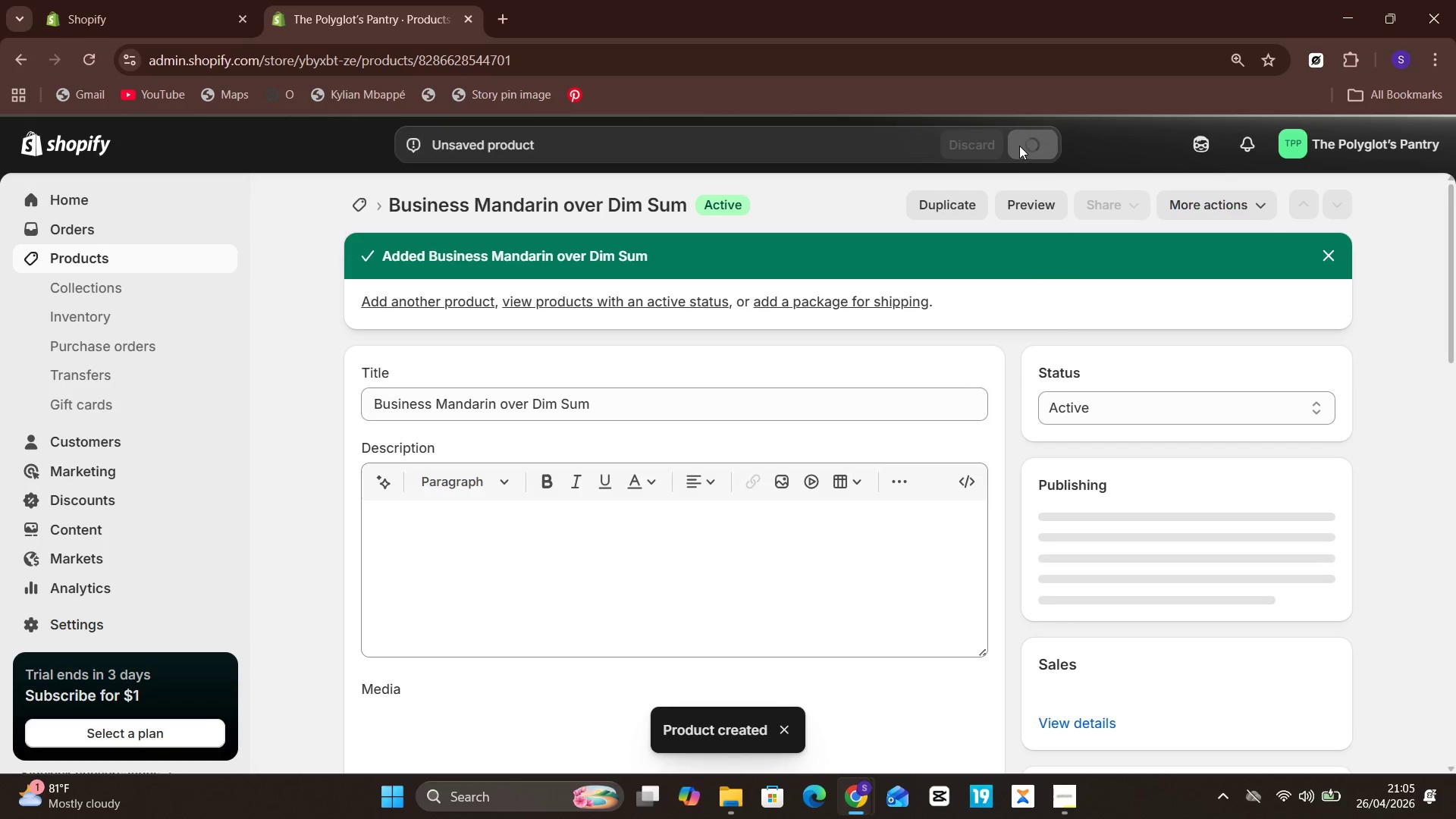 
wait(11.14)
 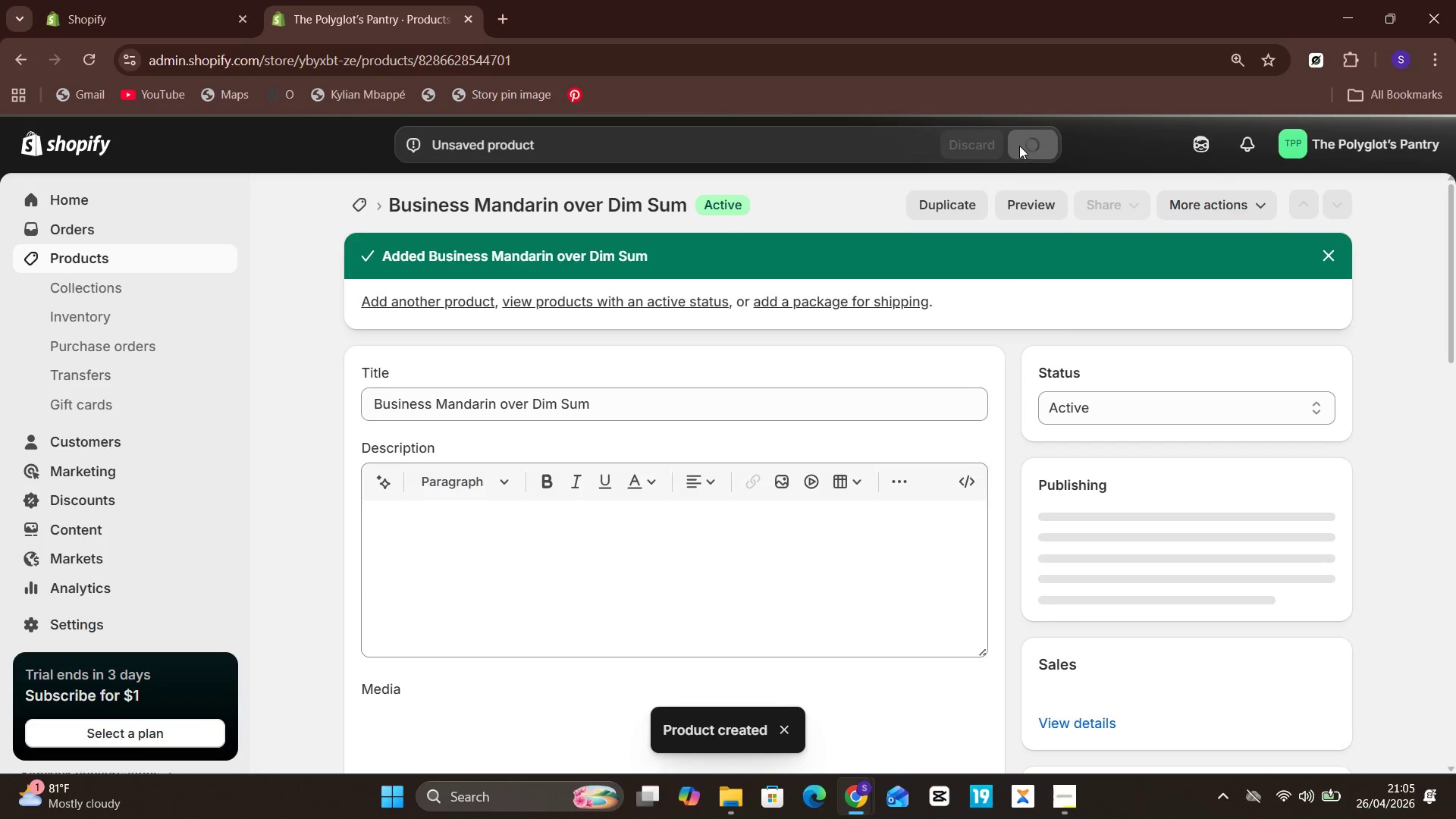 
left_click([74, 285])
 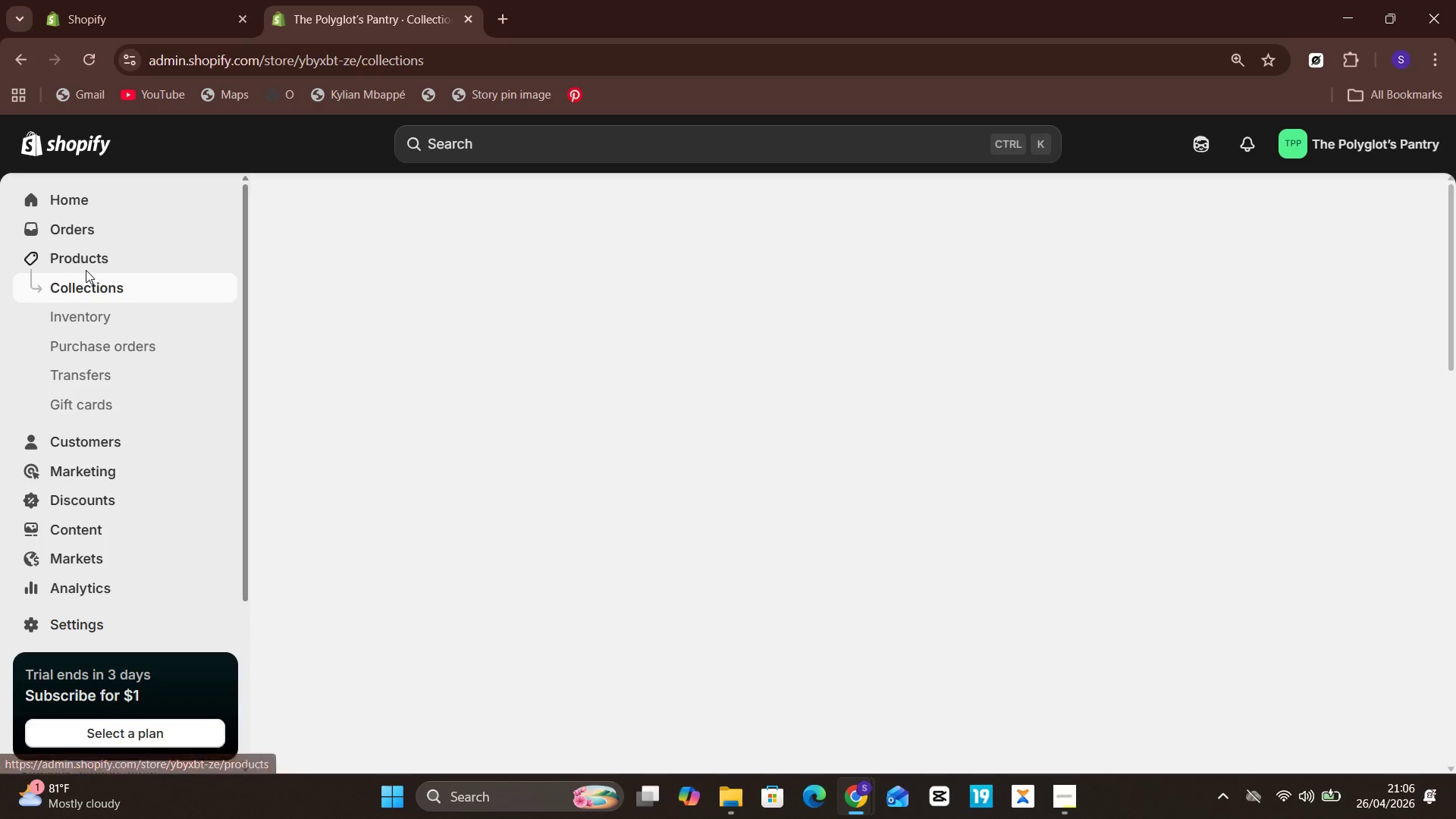 
left_click([89, 265])
 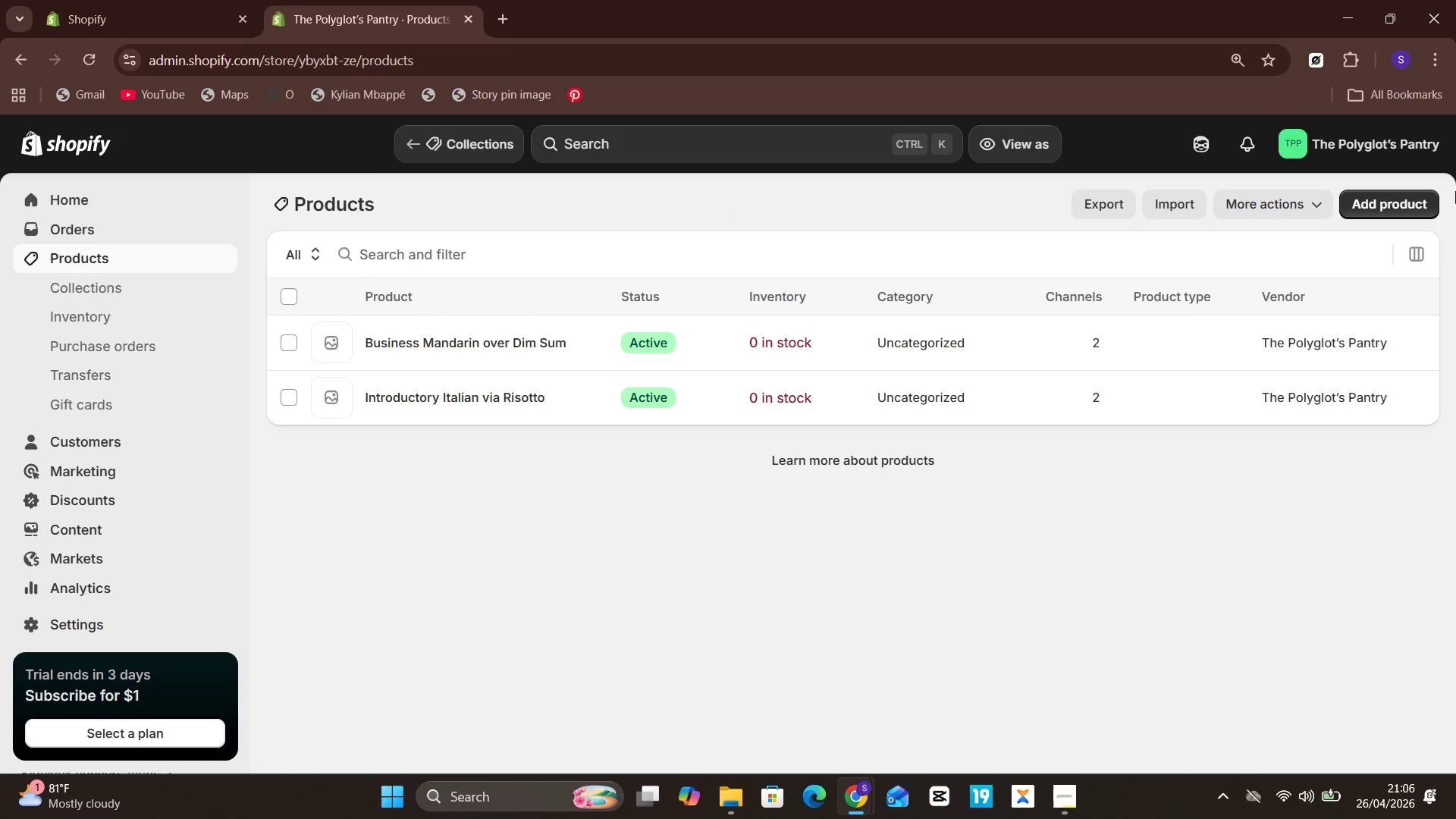 
left_click([1406, 198])
 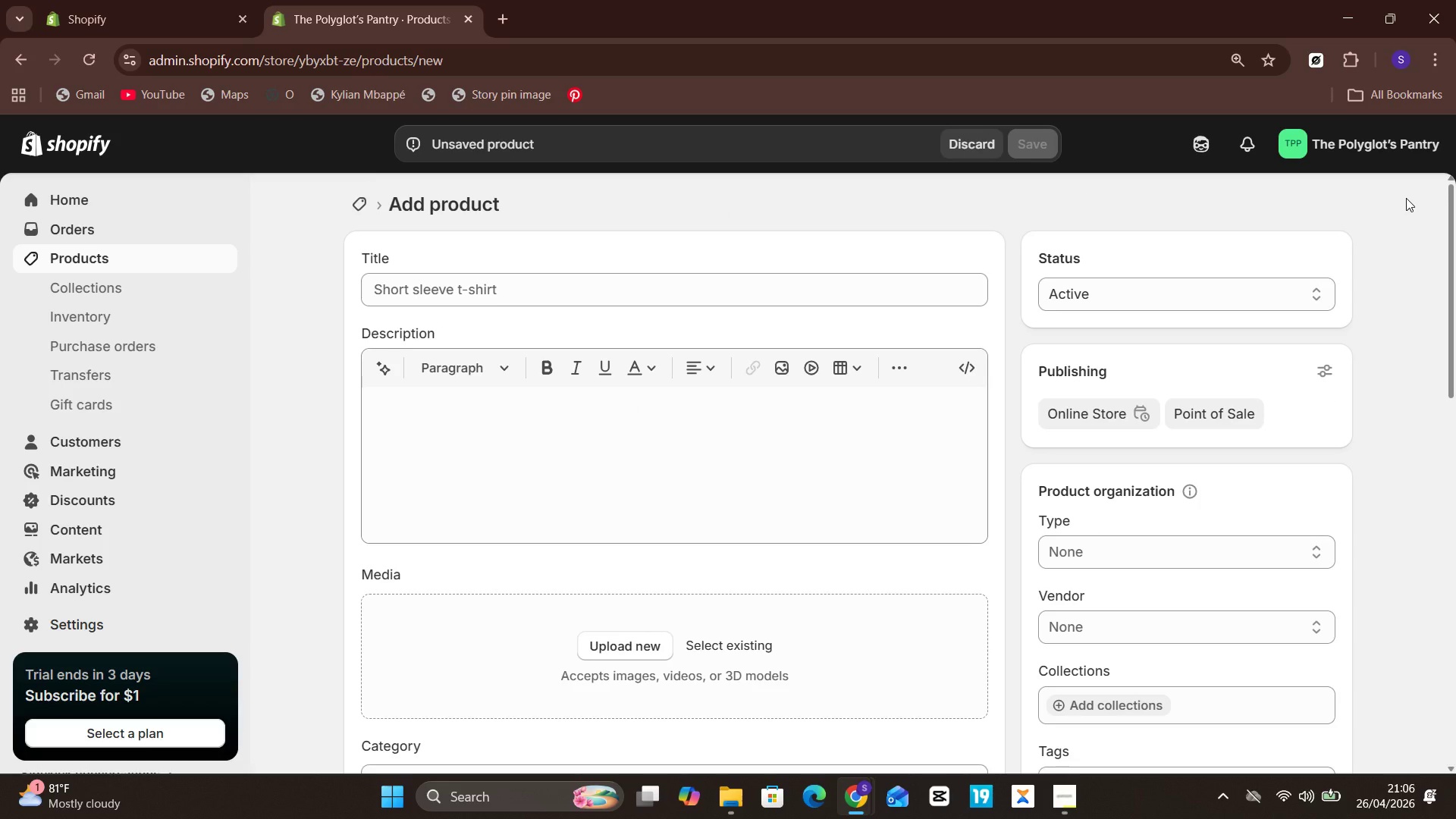 
wait(13.64)
 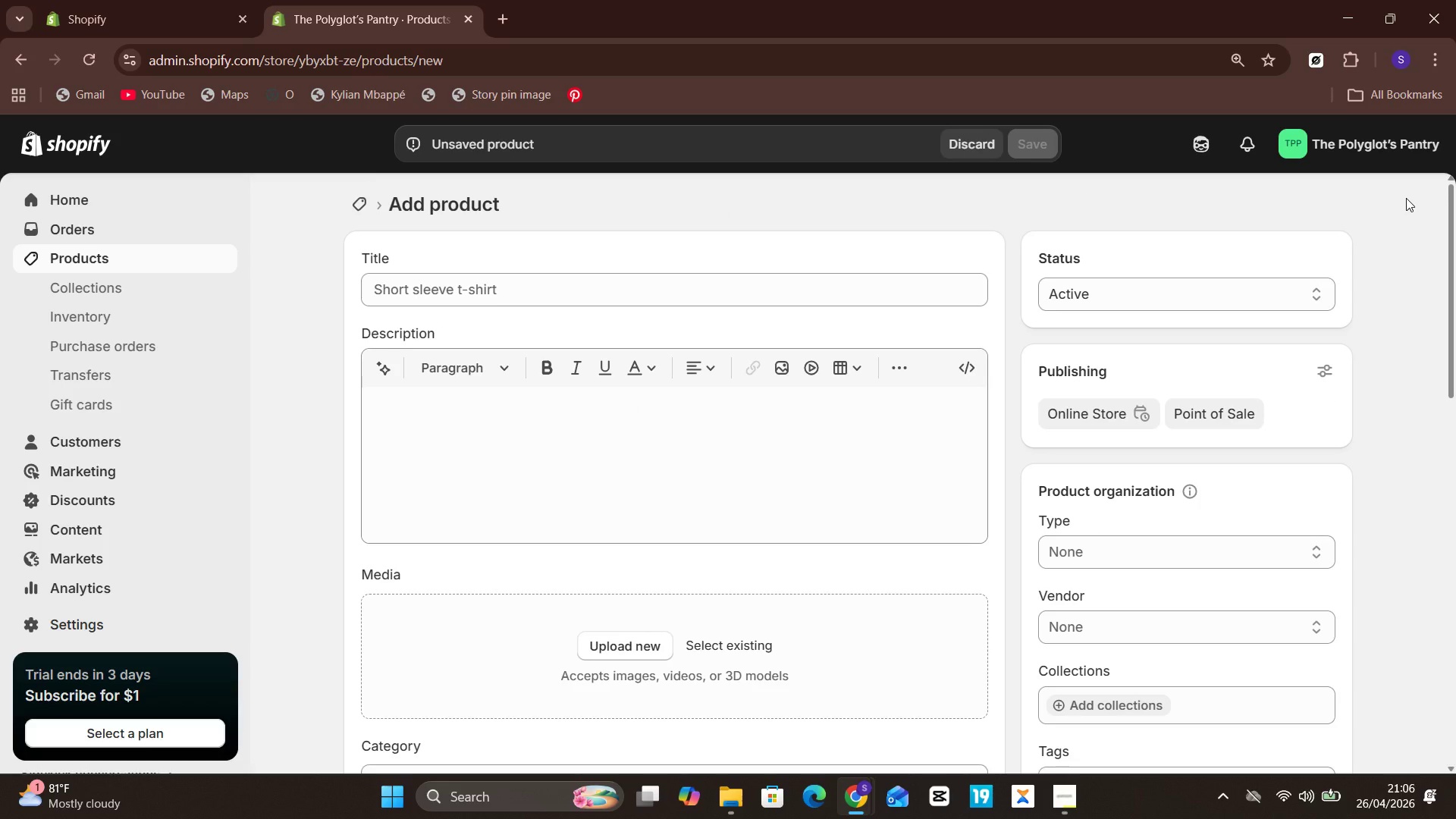 
left_click([745, 294])
 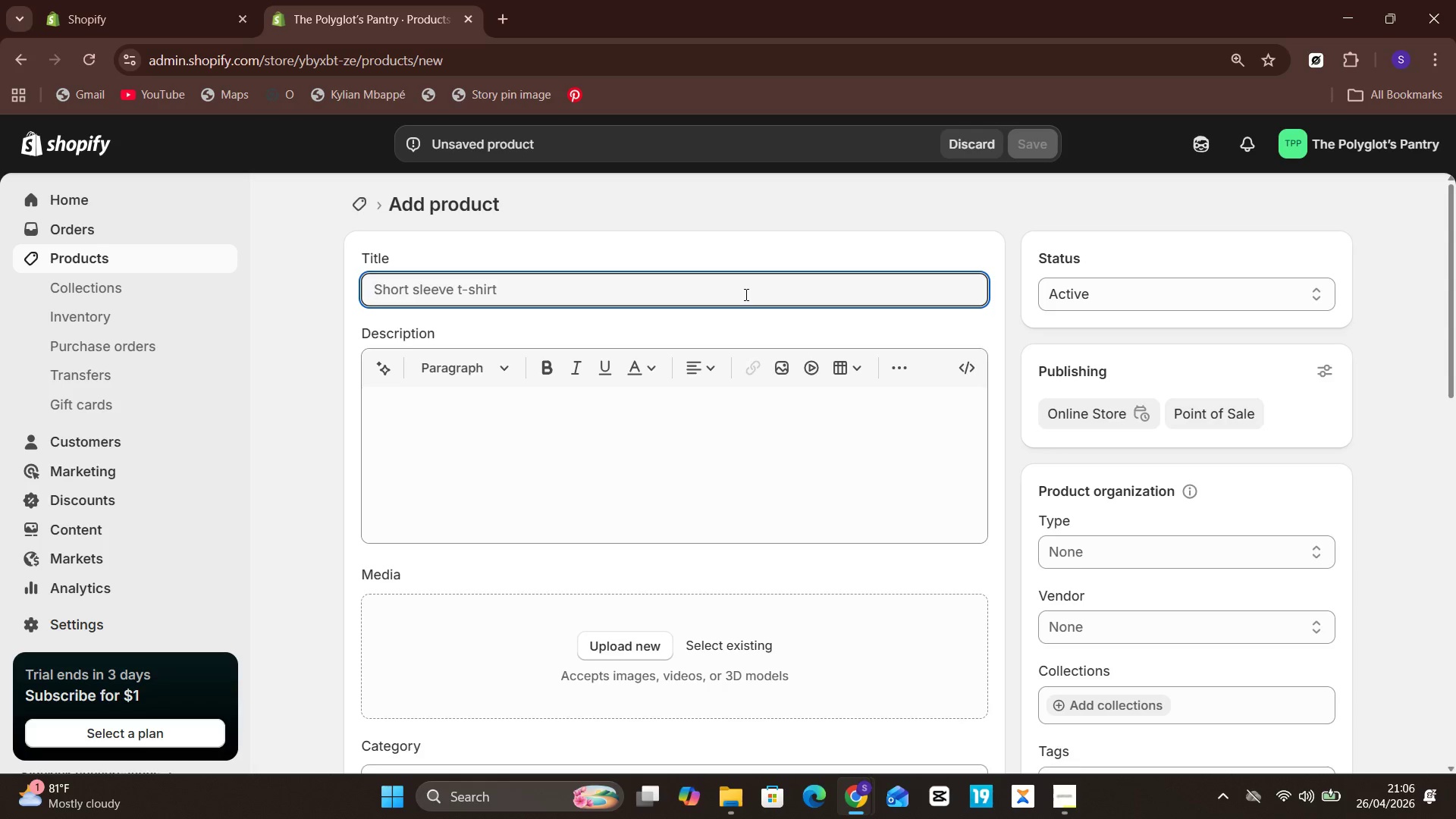 
type(French Conversa)
key(Backspace)
type(ation through )
 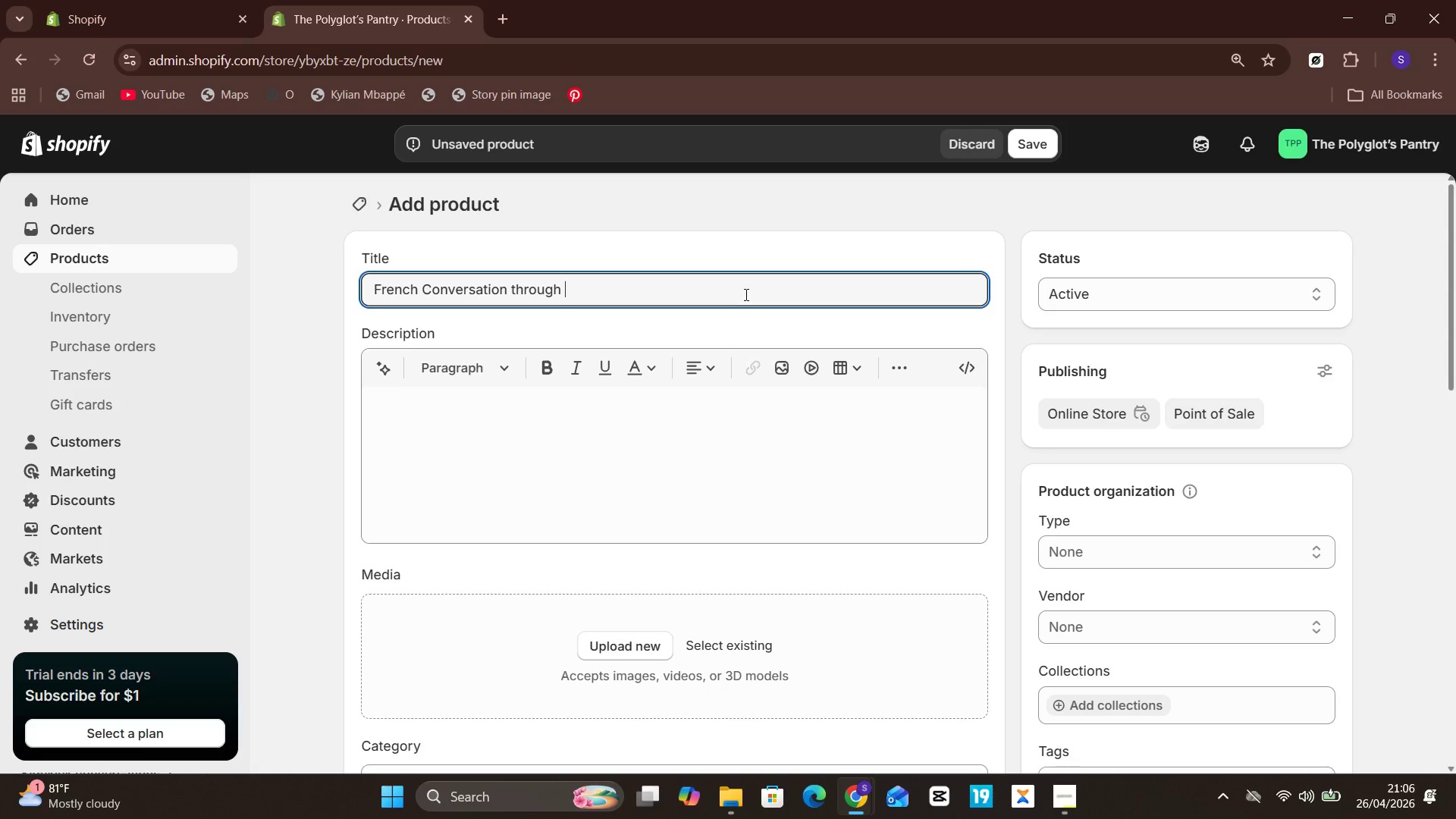 
wait(18.03)
 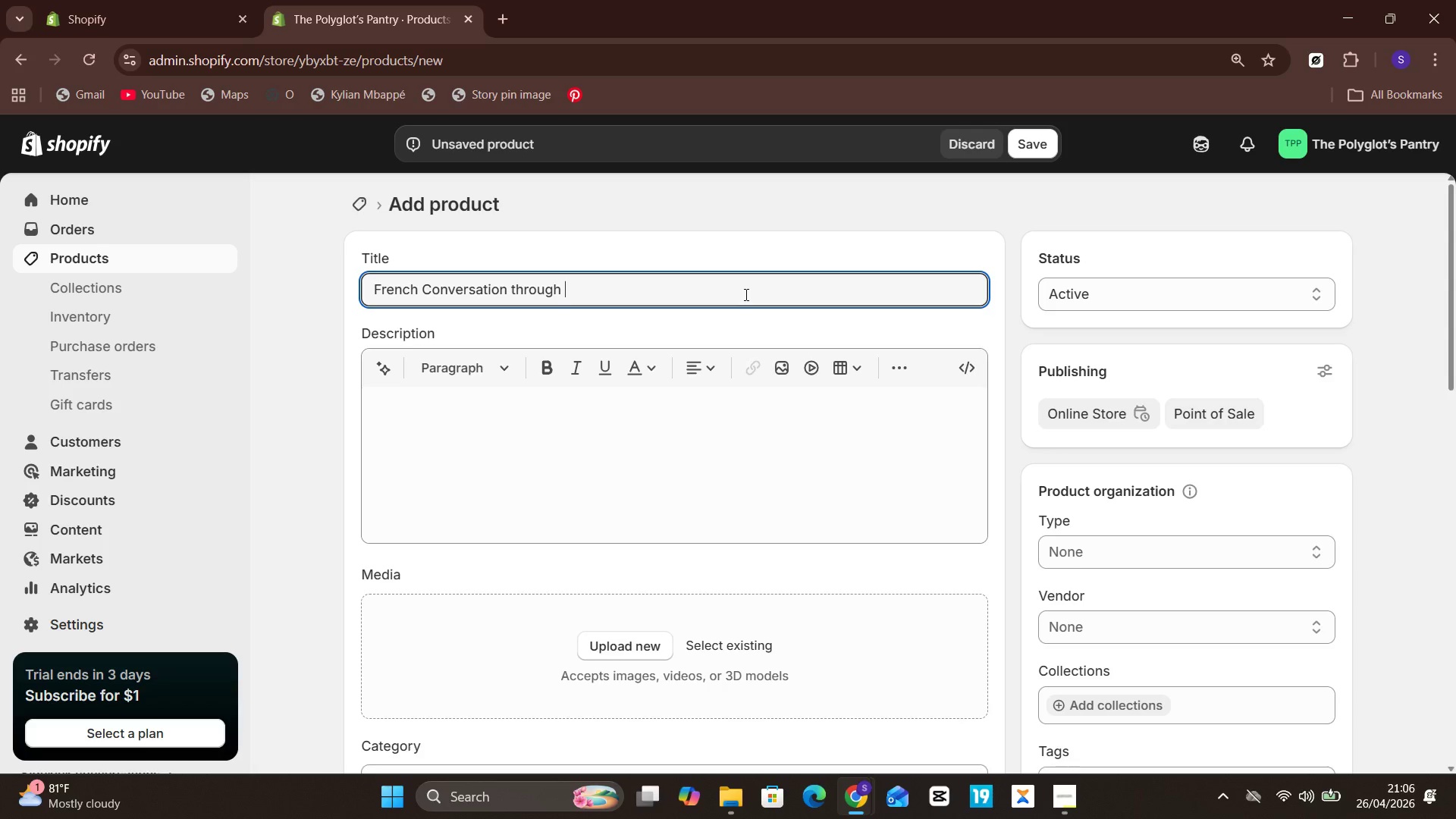 
type(Crepes)
 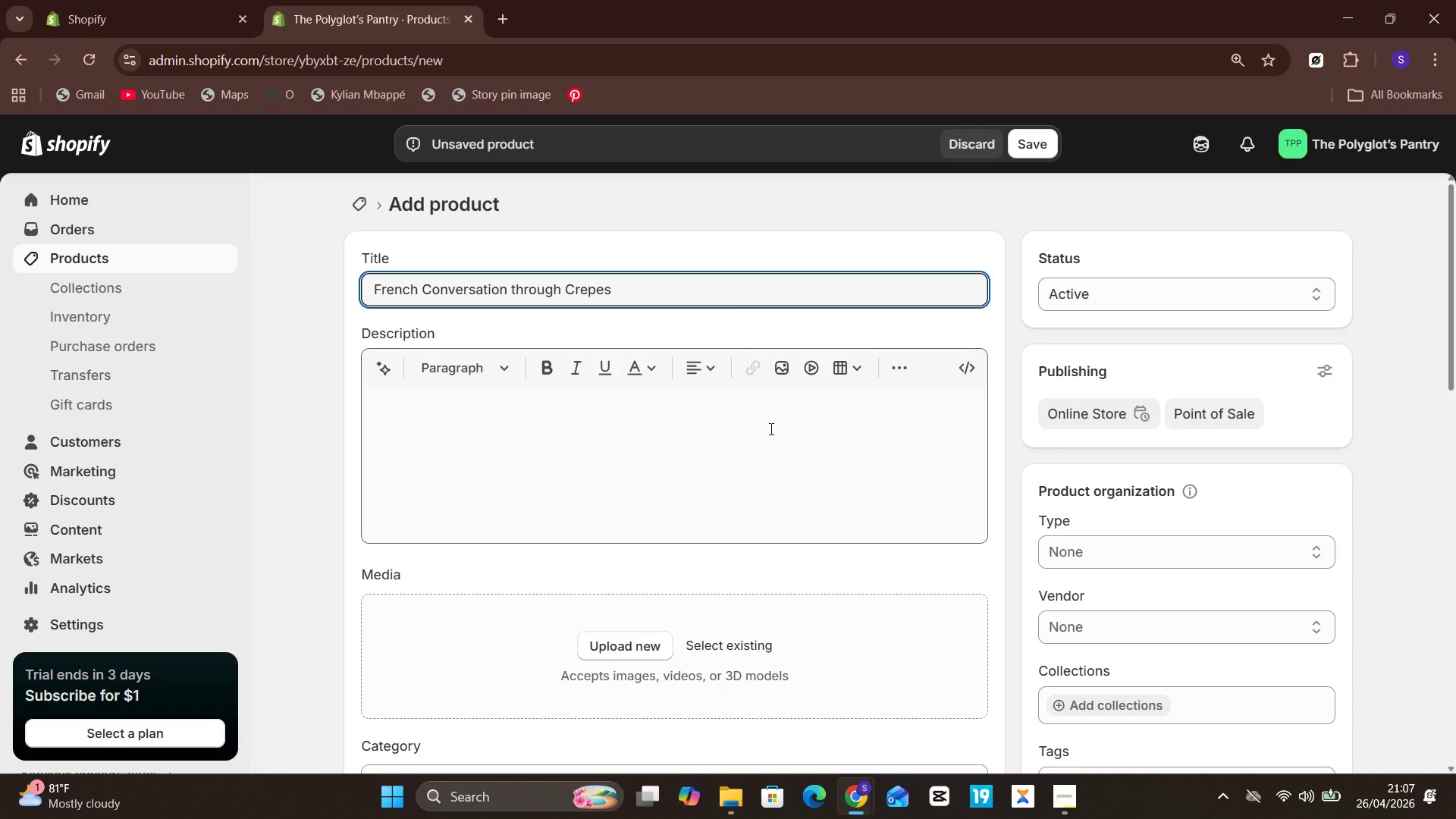 
left_click([752, 440])
 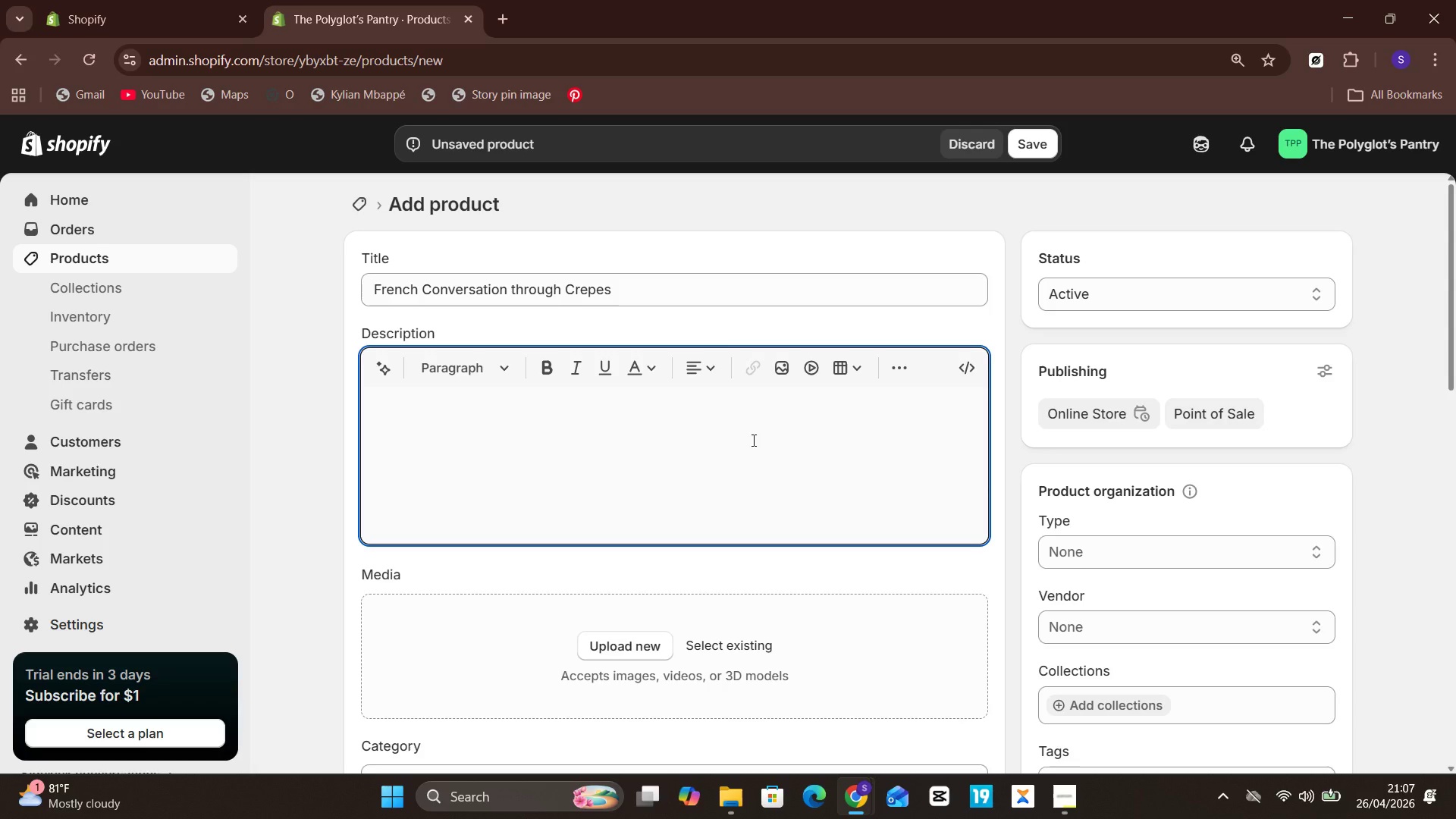 
wait(10.16)
 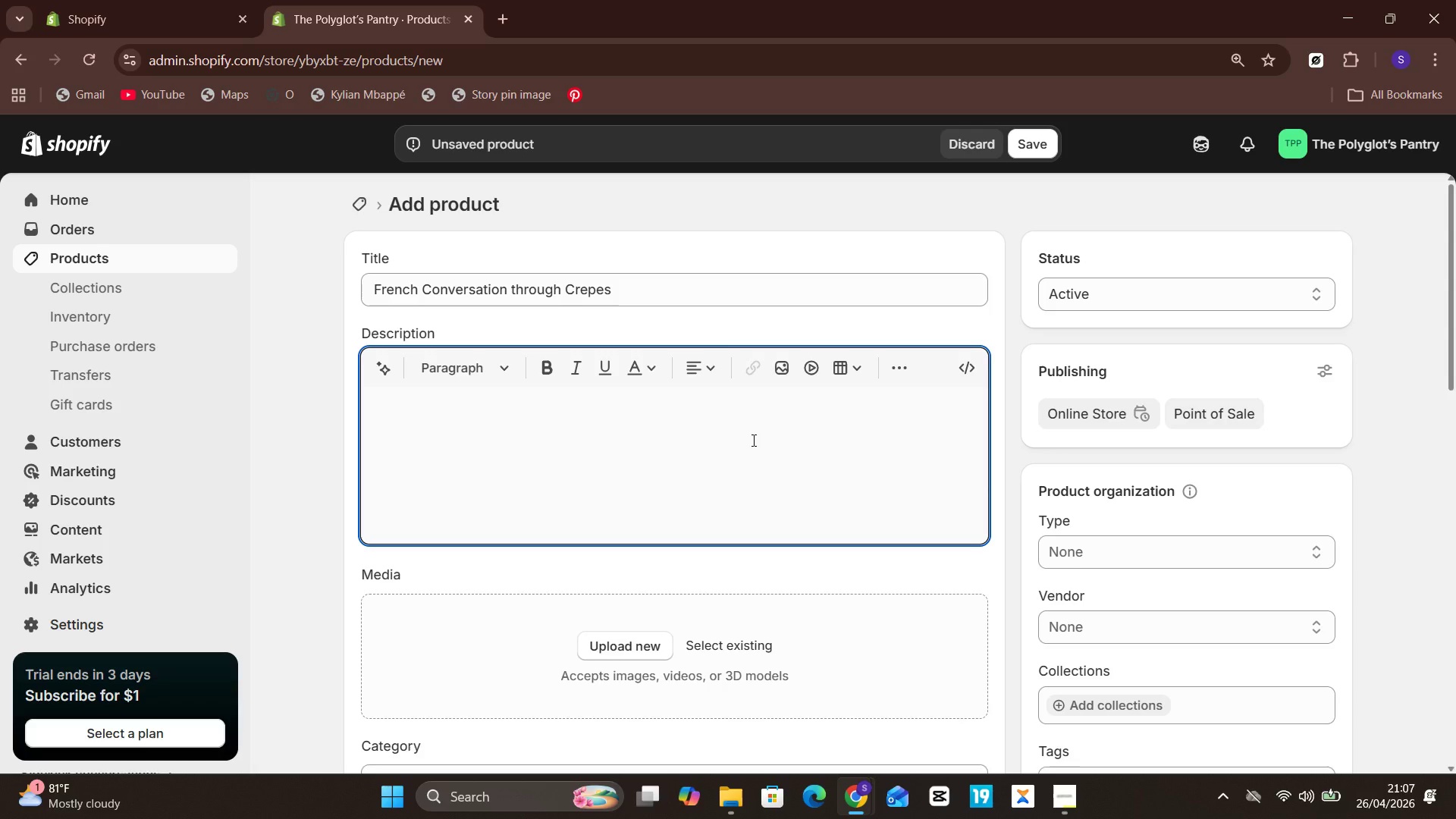 
left_click([1031, 157])
 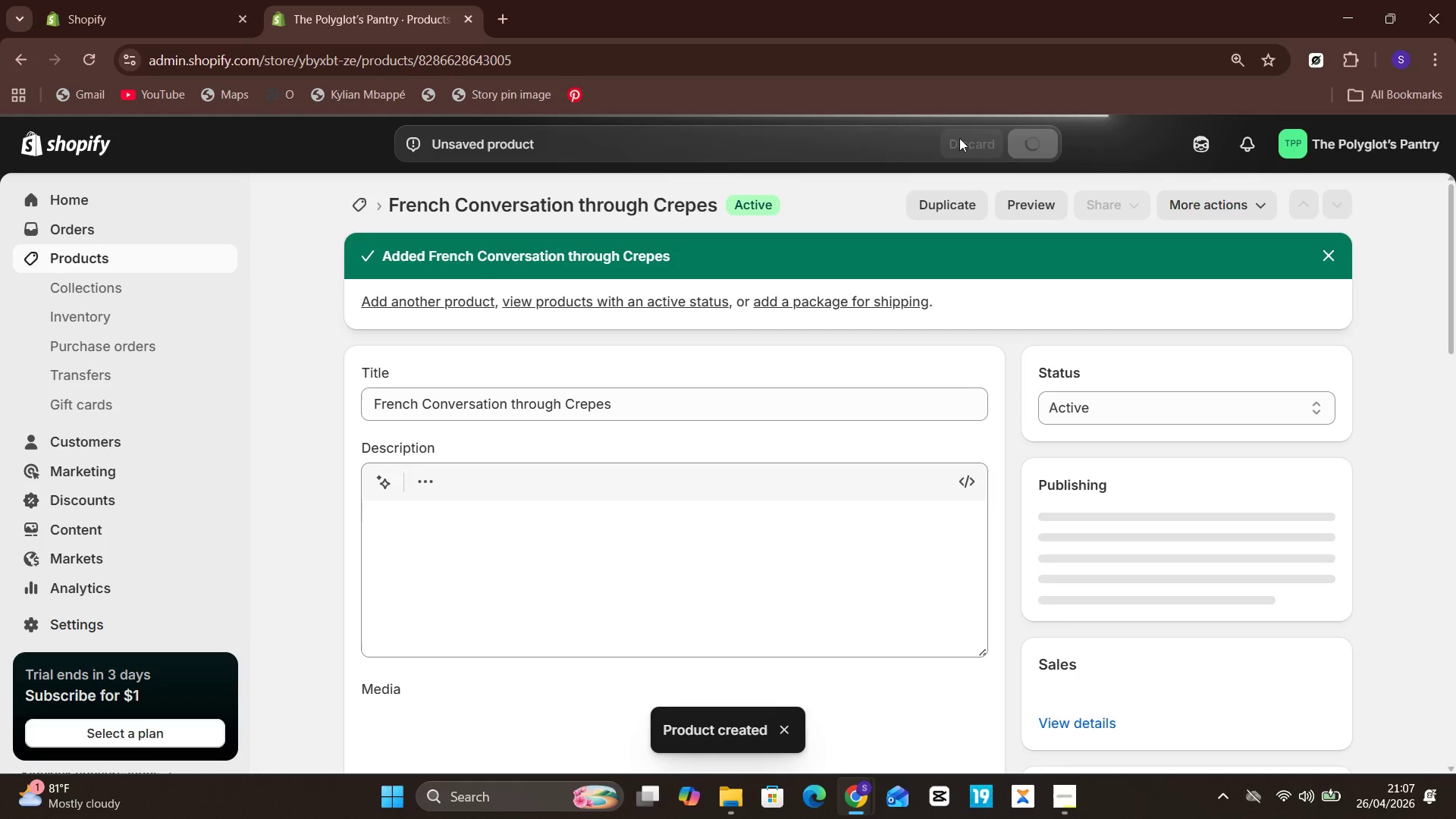 
wait(7.95)
 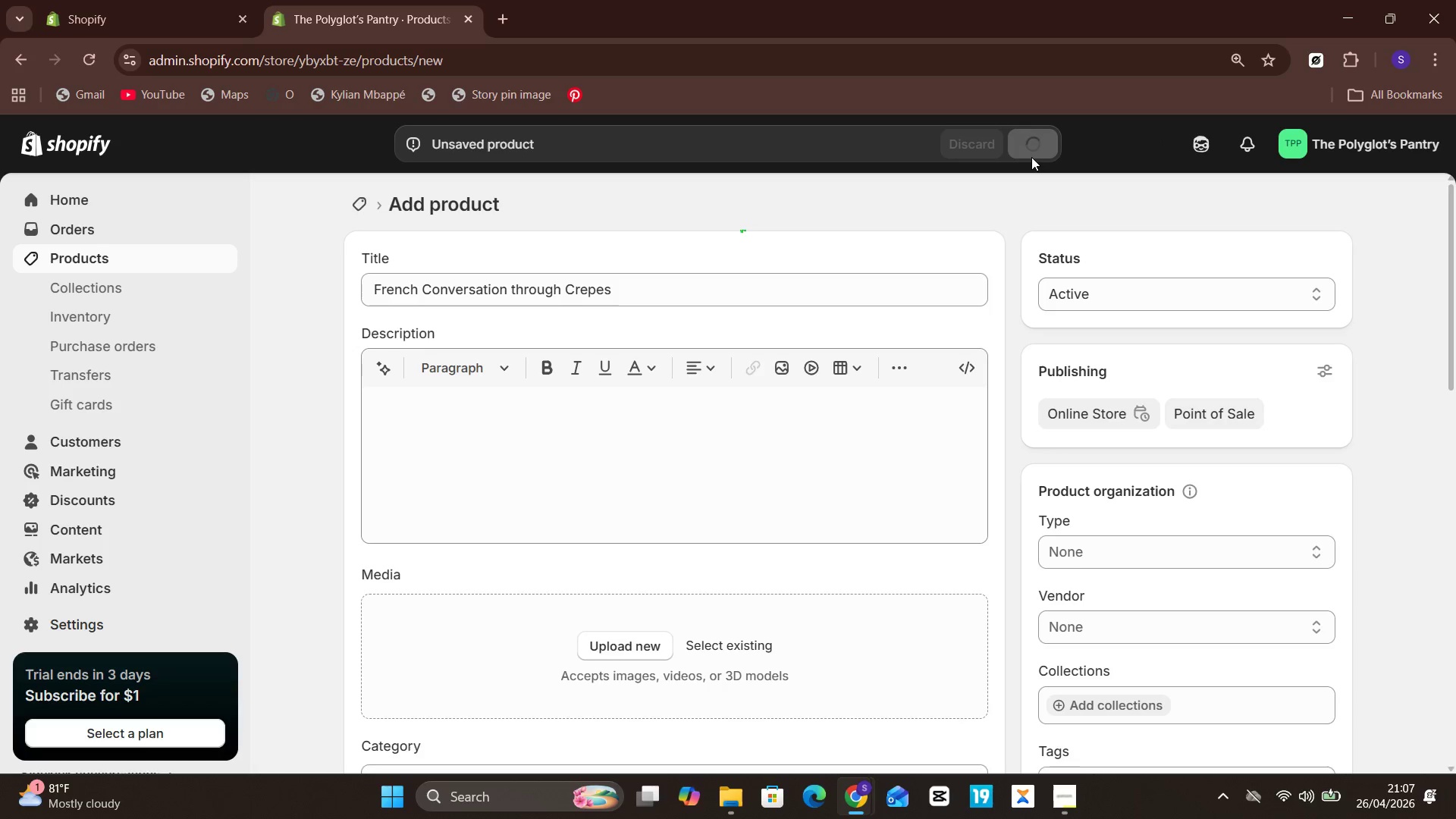 
left_click([95, 265])
 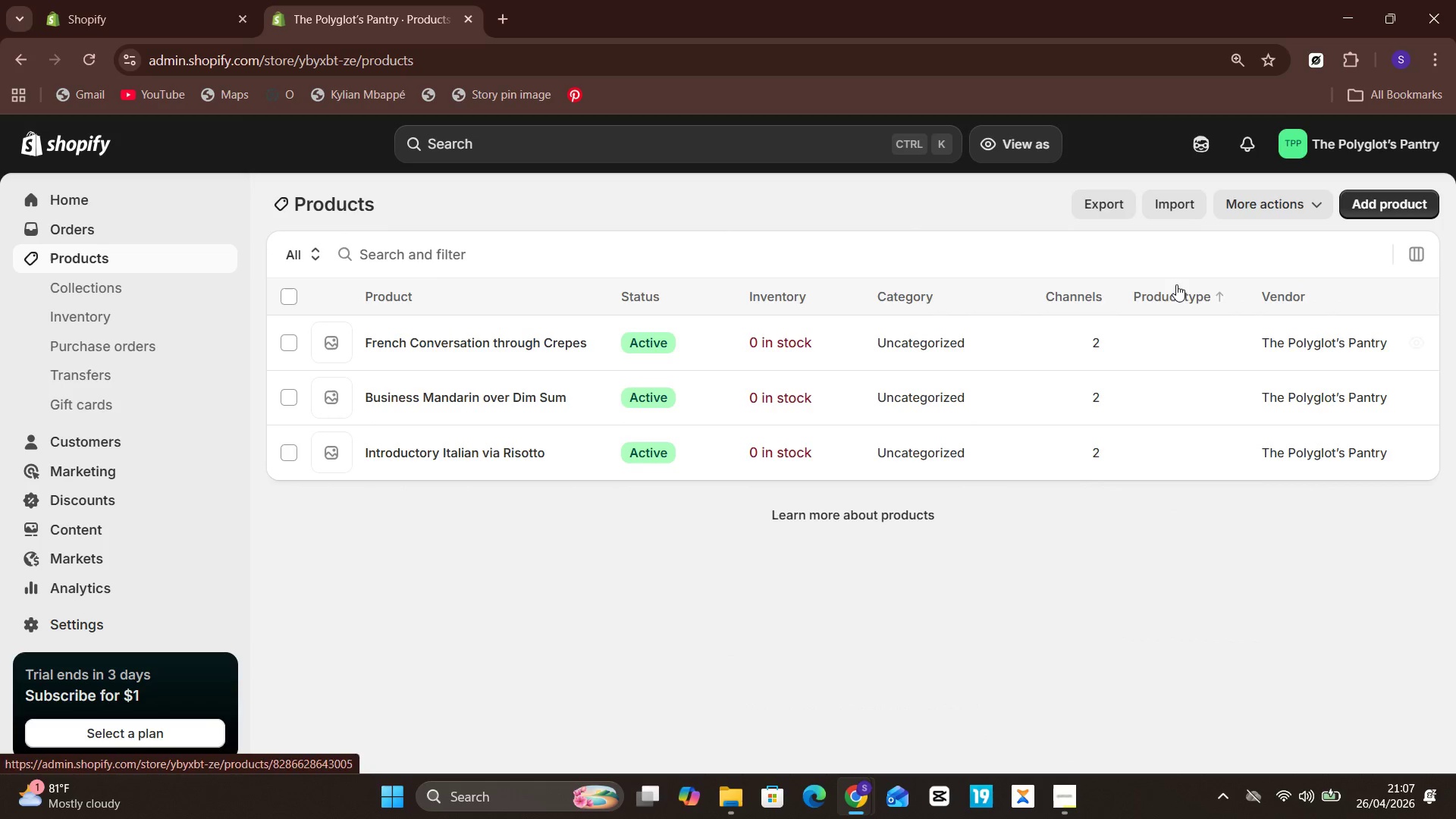 
left_click([1355, 218])
 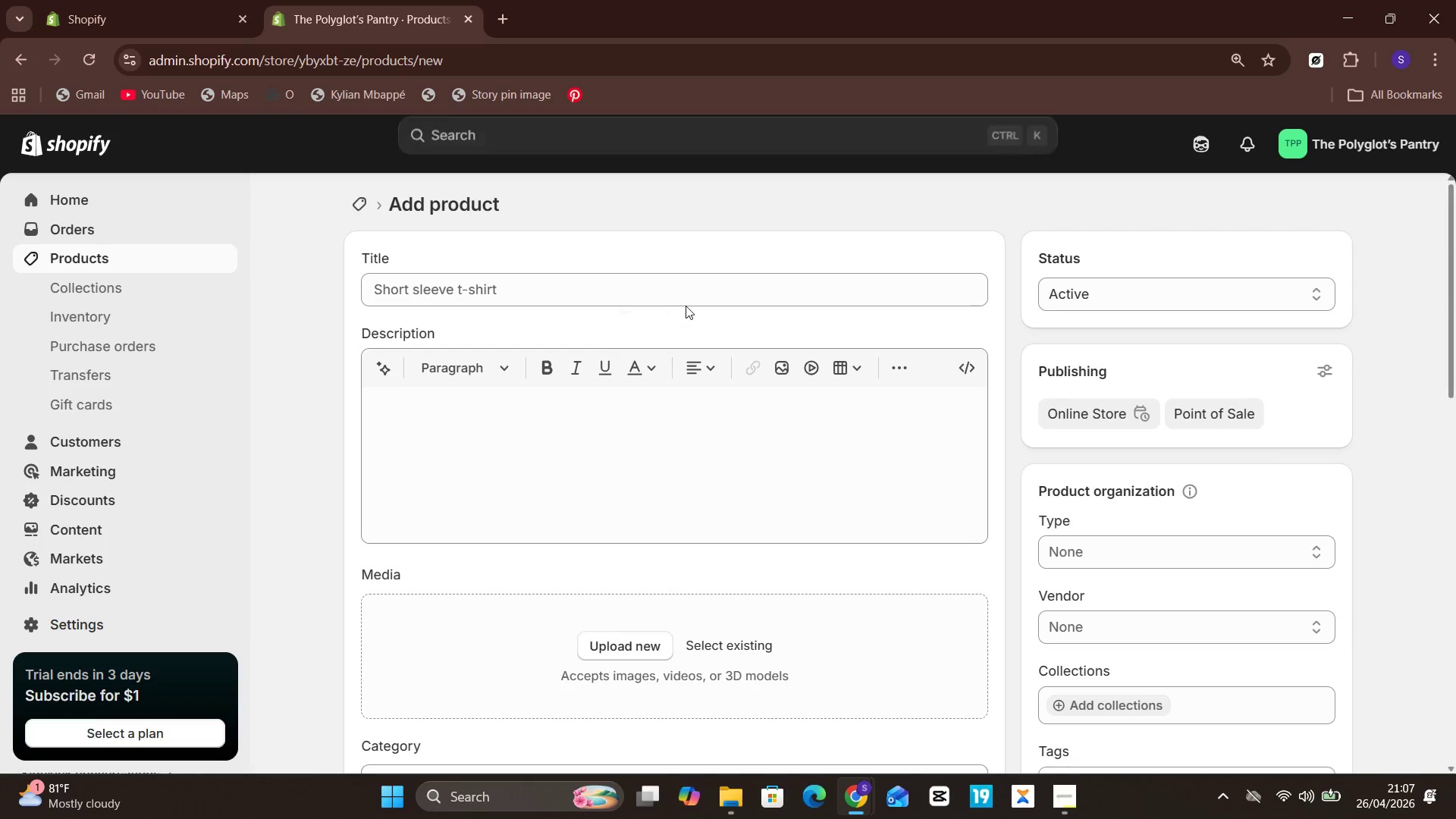 
left_click([724, 289])
 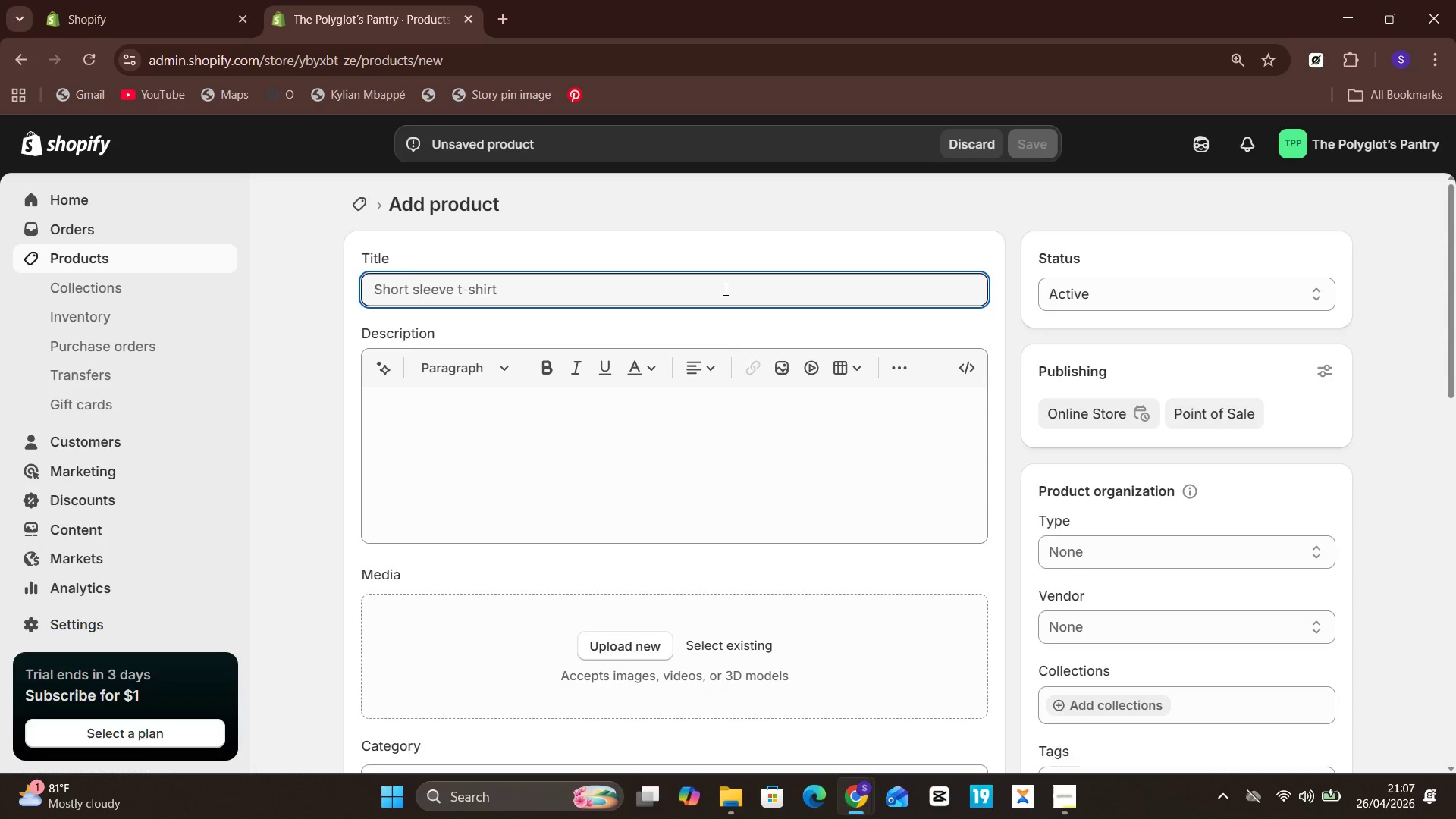 
type(Spanish Travel Ph)
key(Backspace)
type(H)
key(Backspace)
type(H)
key(Backspace)
type(hrases with TY)
 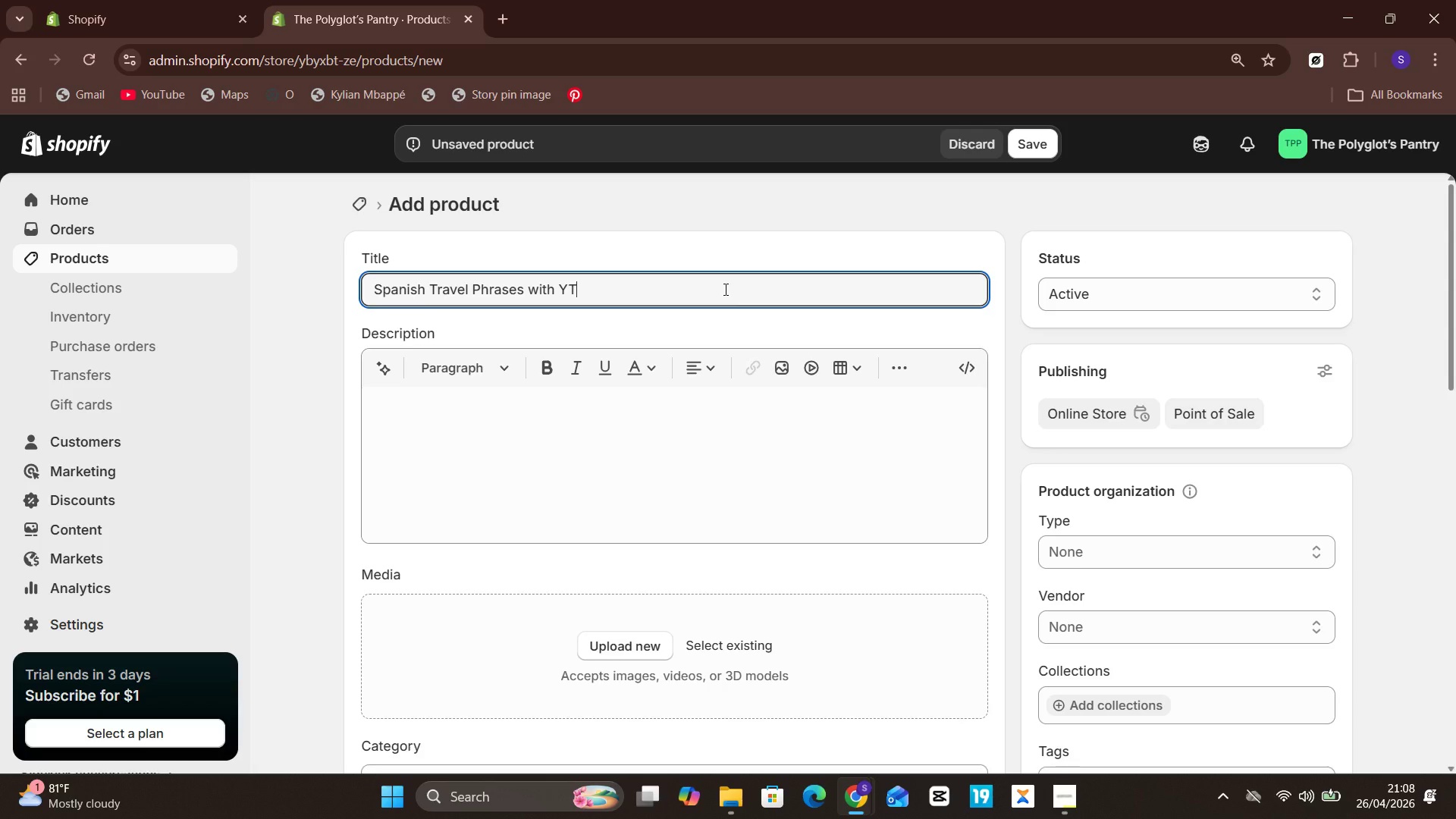 
key(Unknown)
 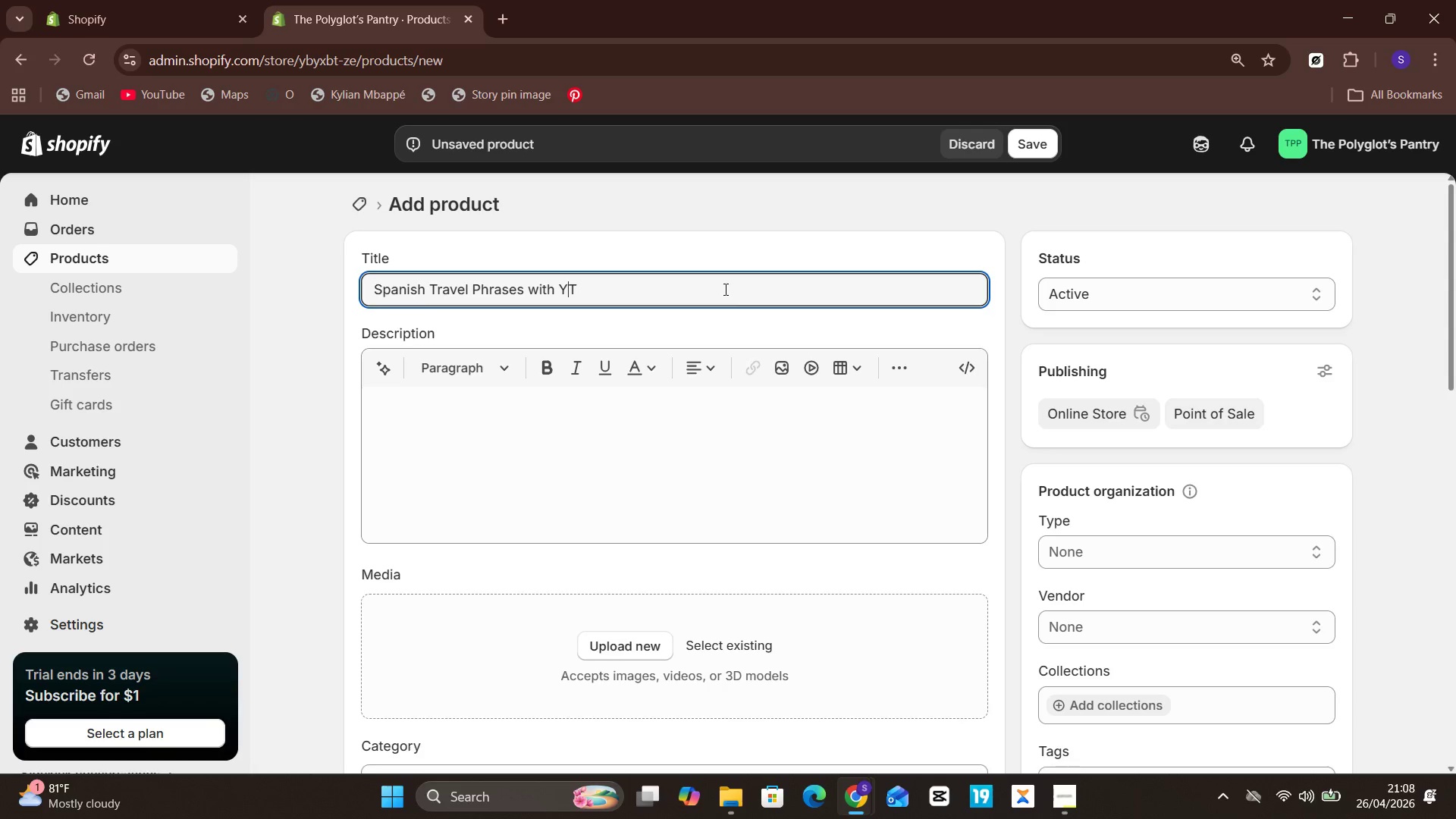 
key(ArrowLeft)
 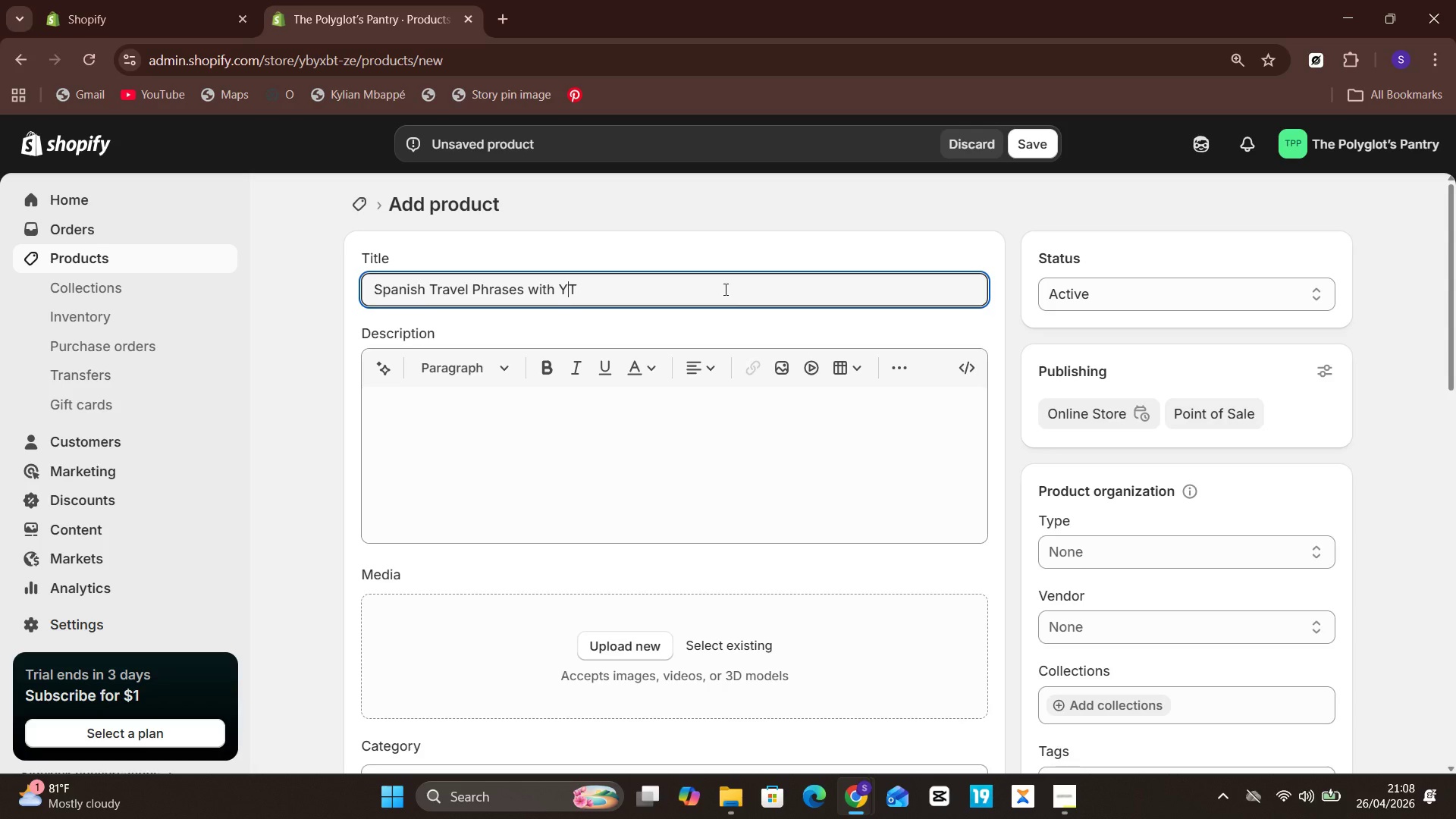 
key(Backspace)
 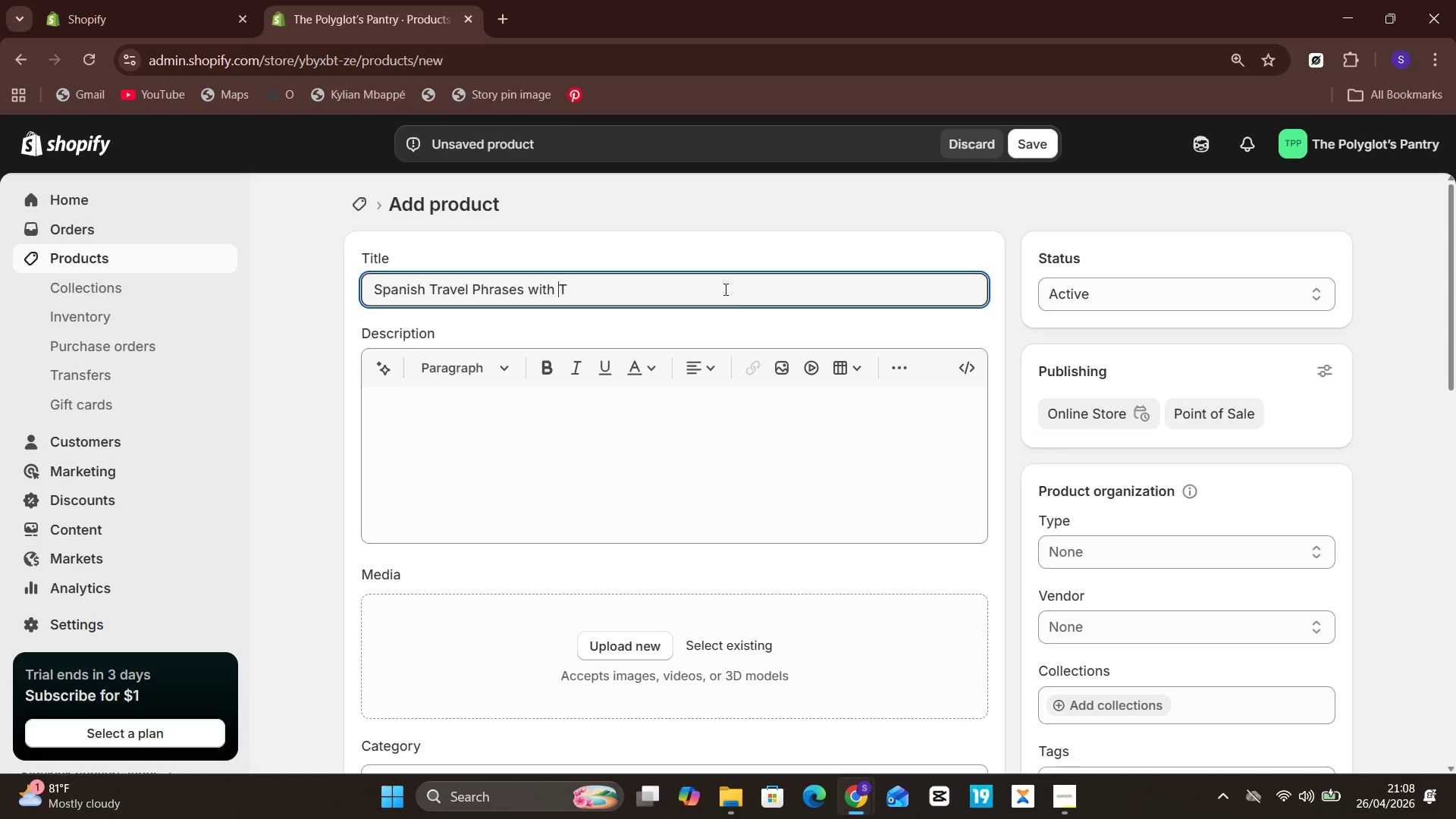 
key(Unknown)
 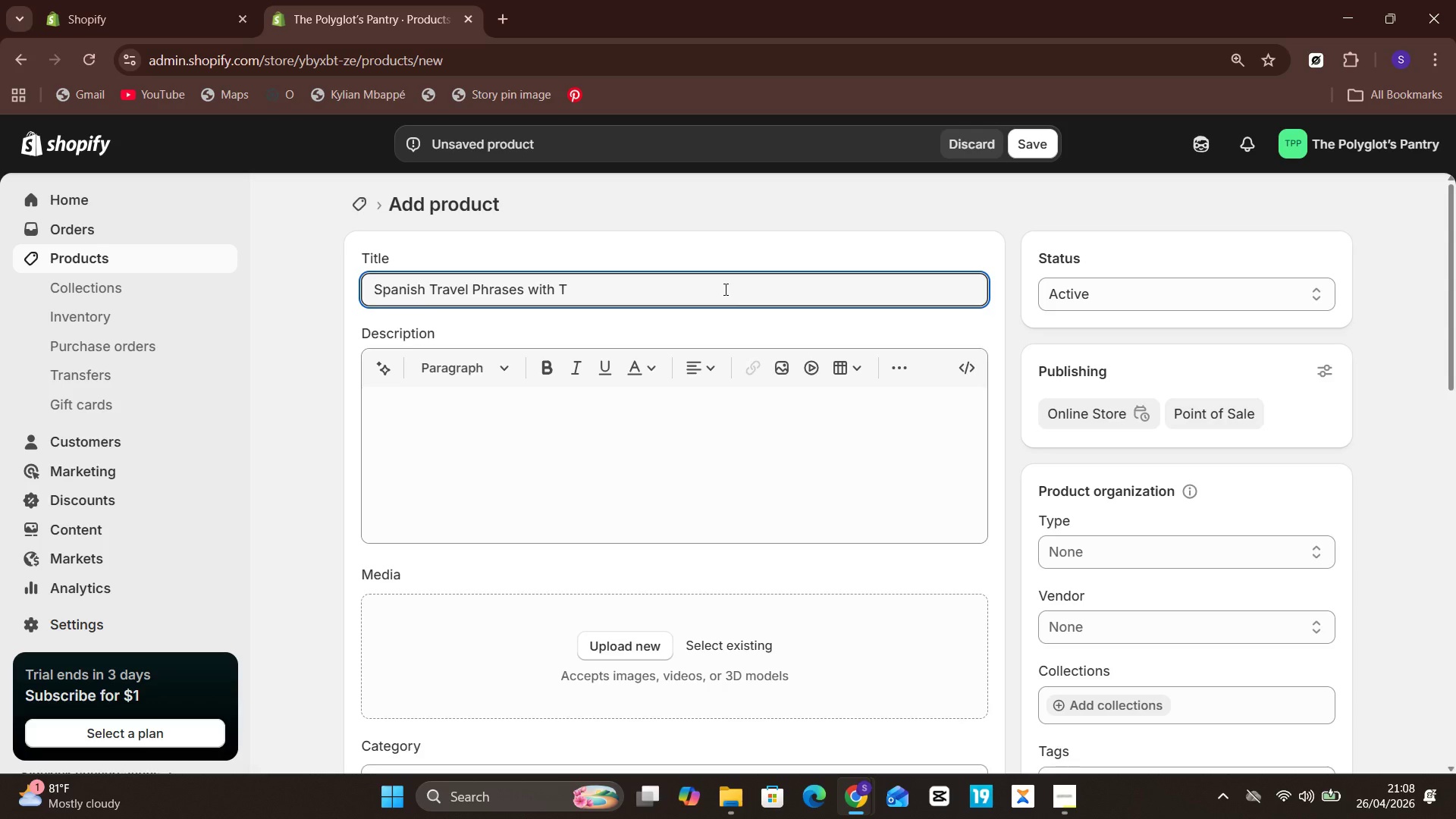 
key(ArrowRight)
 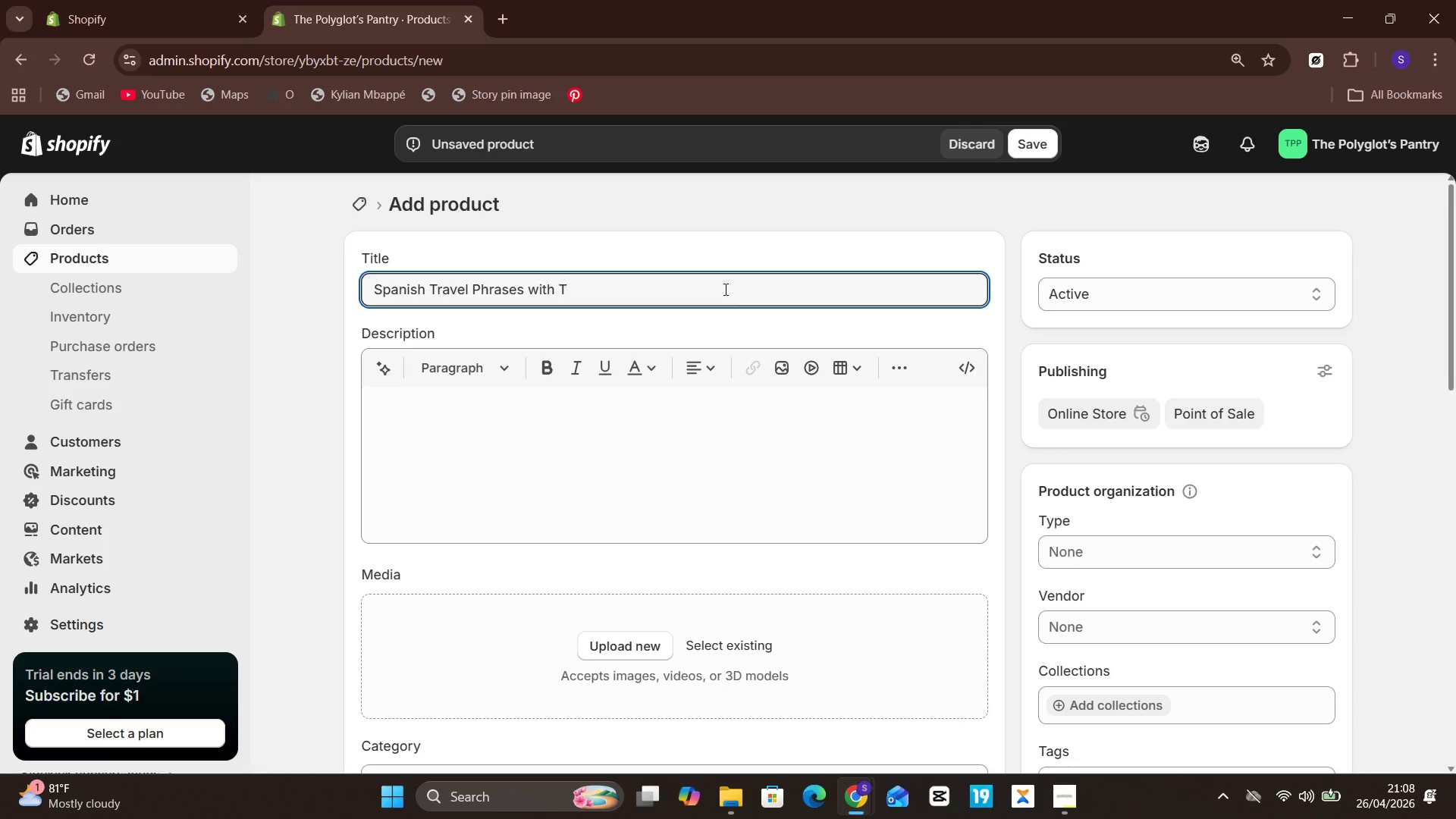 
key(Unknown)
 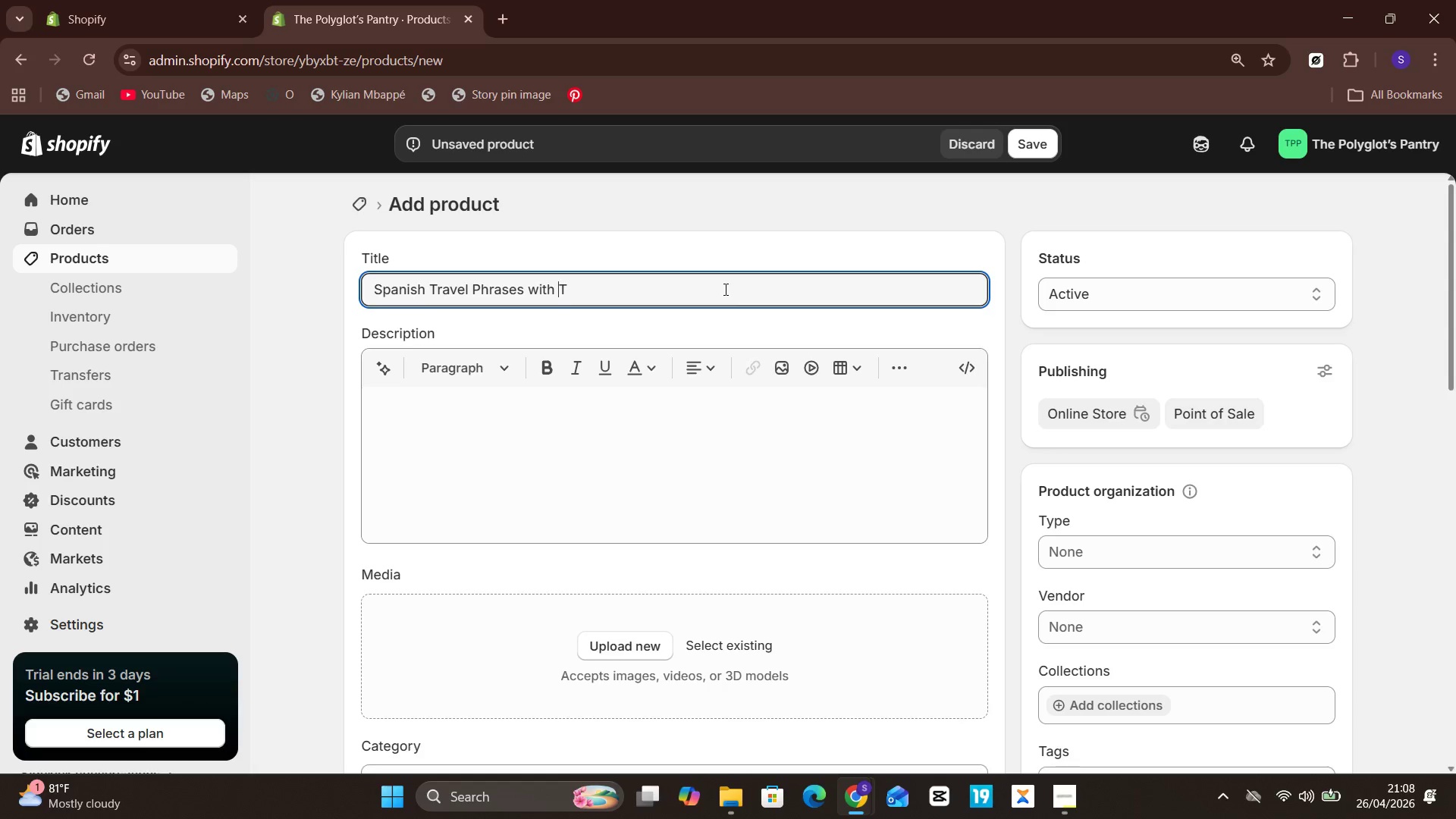 
key(ArrowLeft)
 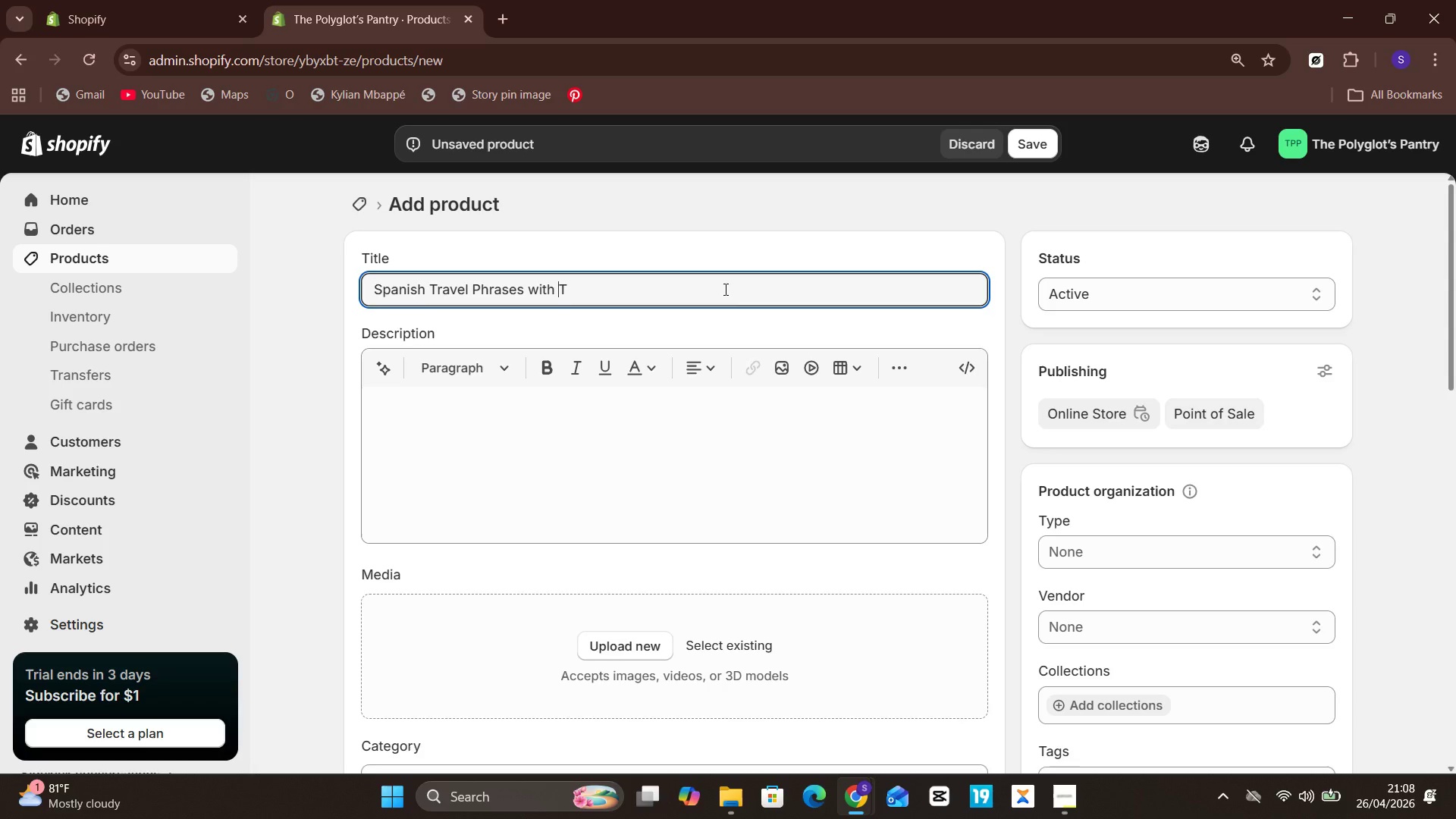 
key(Unknown)
 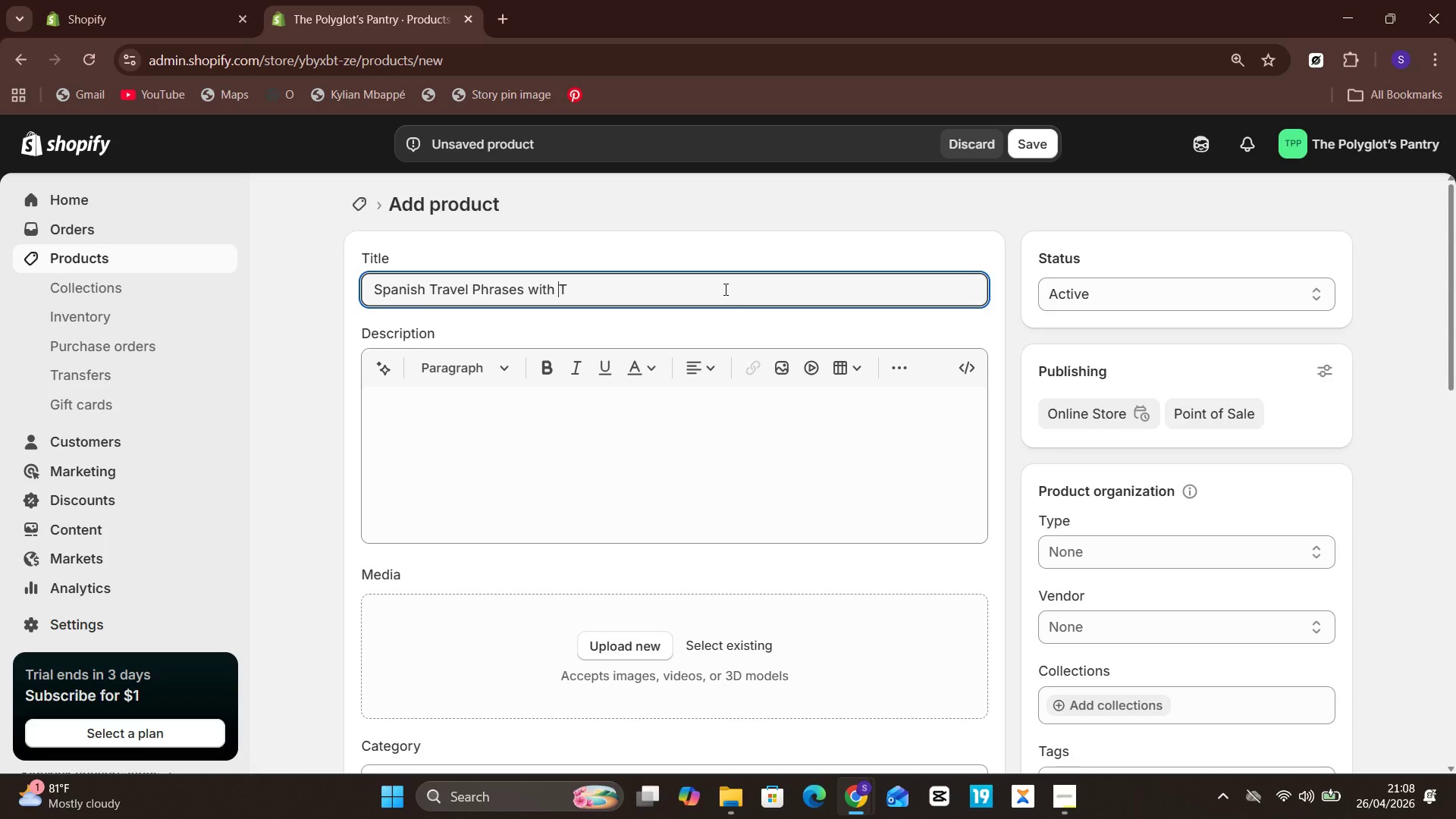 
key(ArrowLeft)
 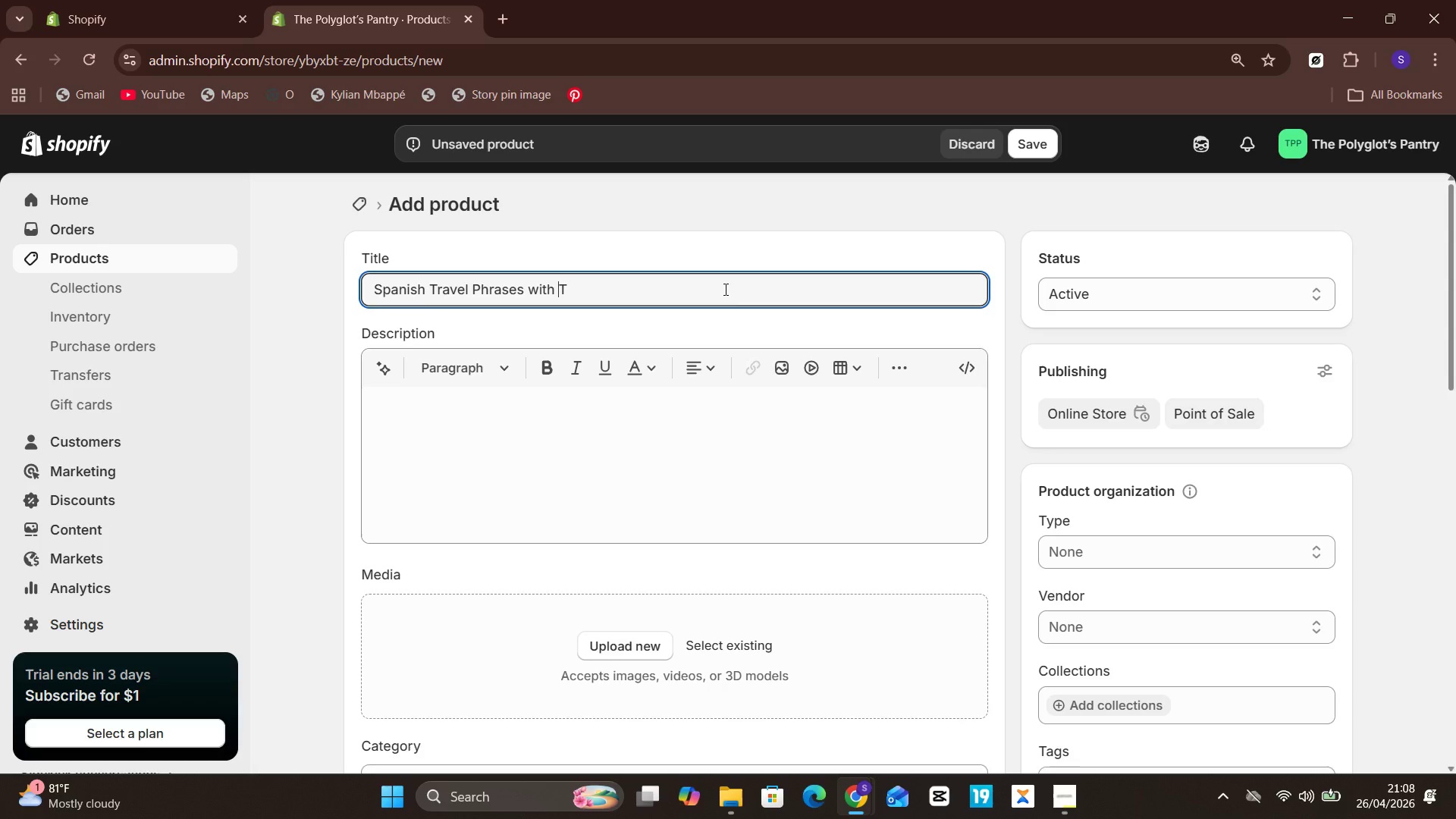 
key(Unknown)
 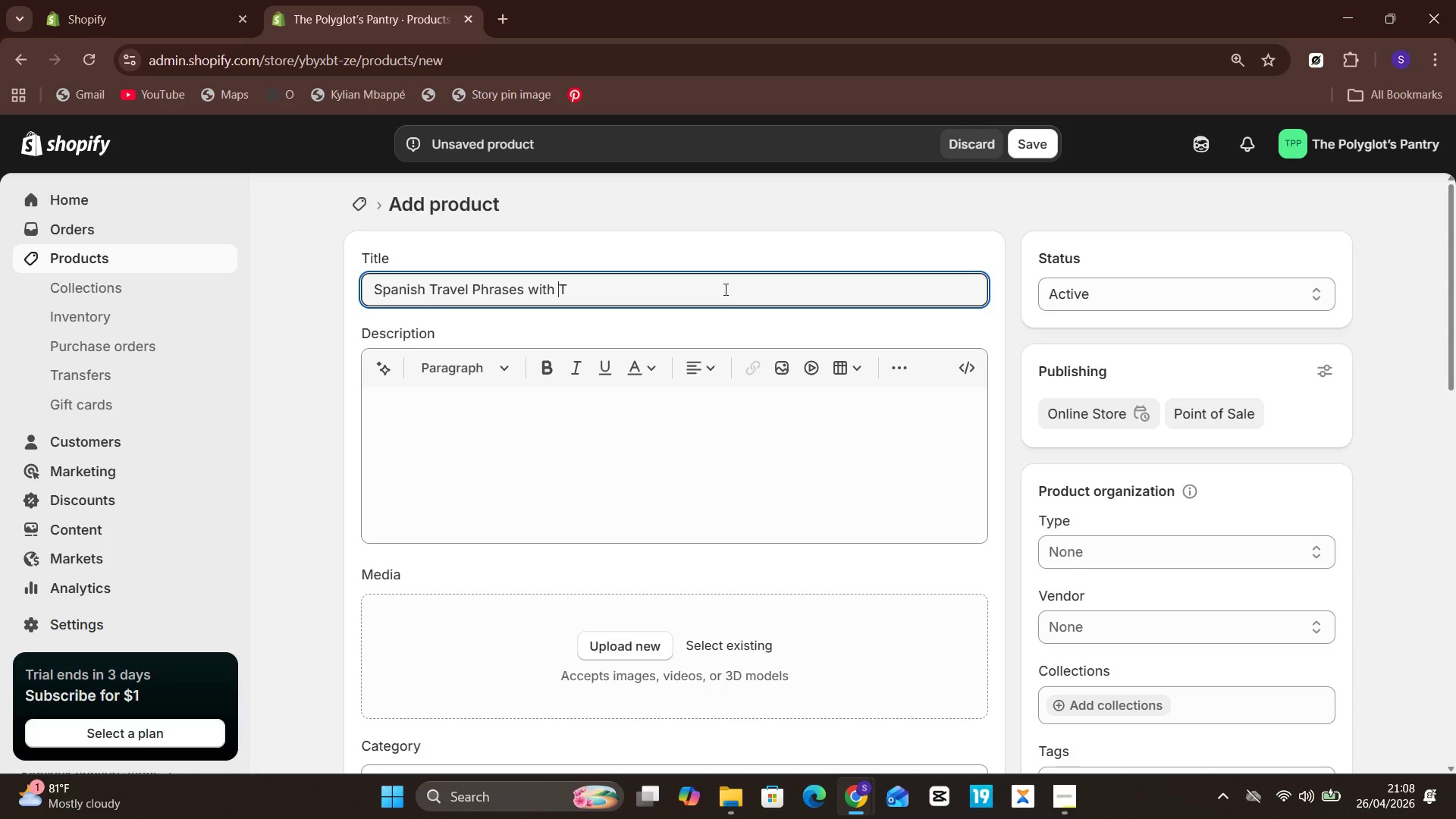 
key(ArrowRight)
 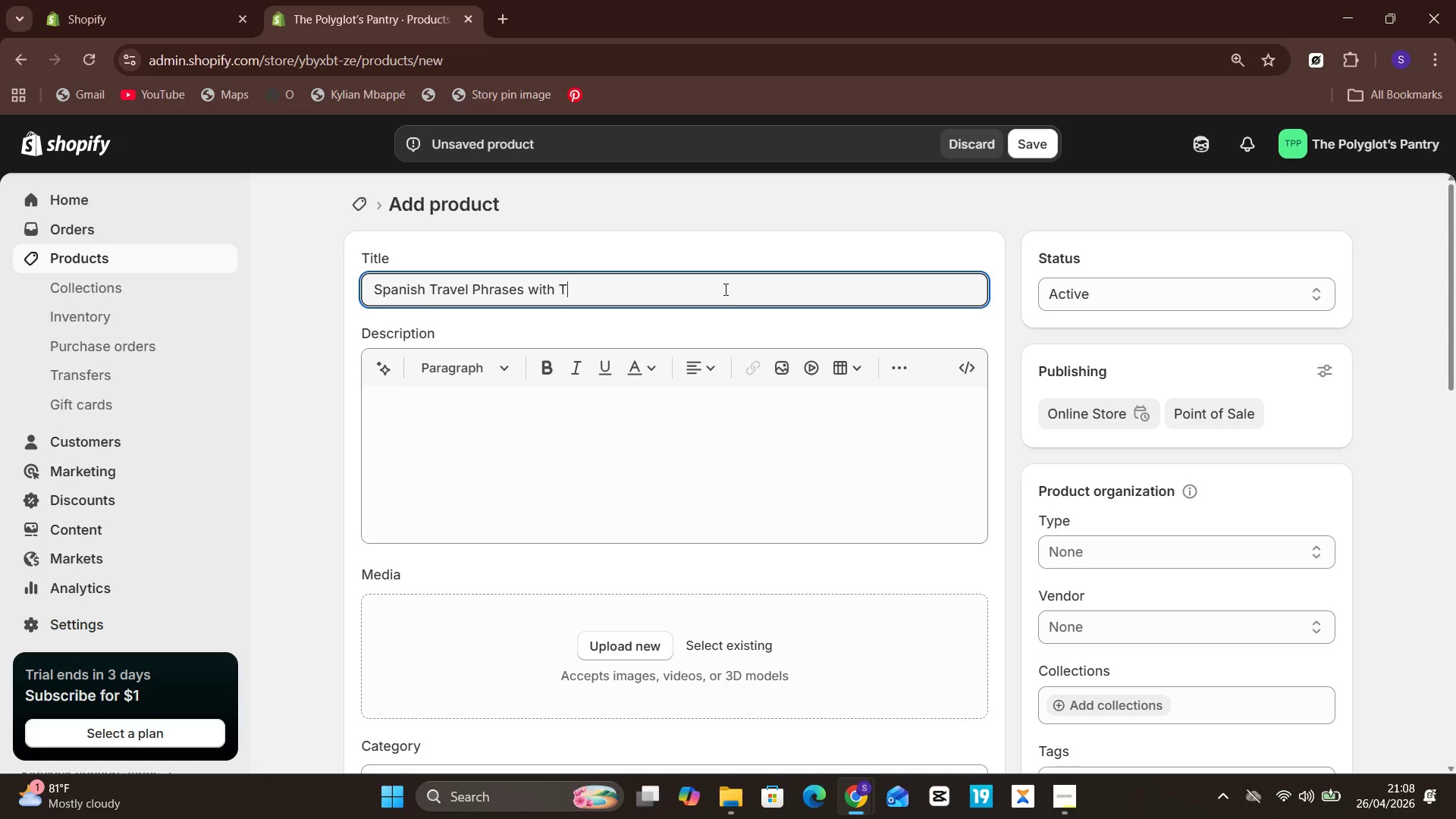 
key(ArrowRight)
 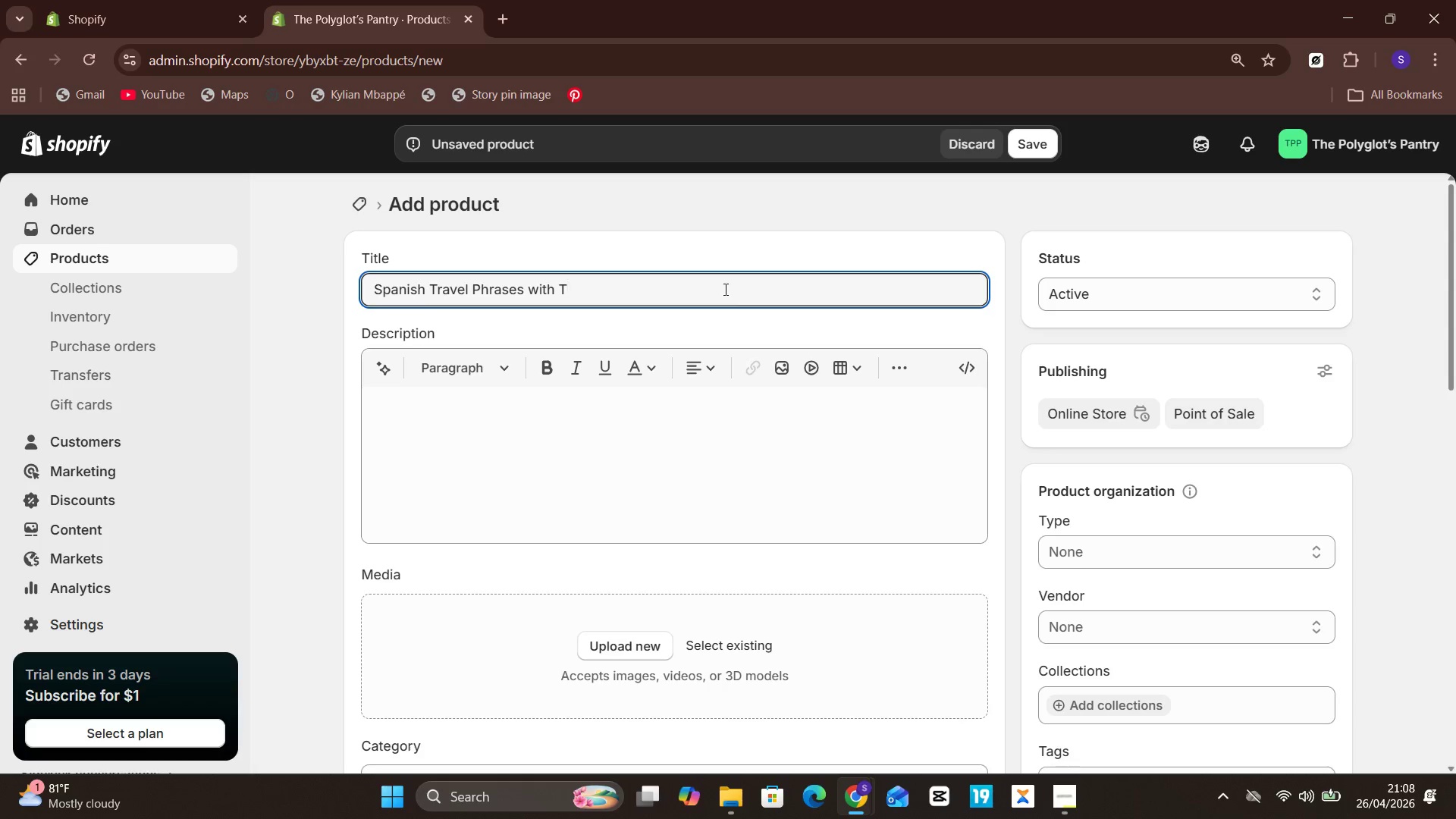 
key(Unknown)
 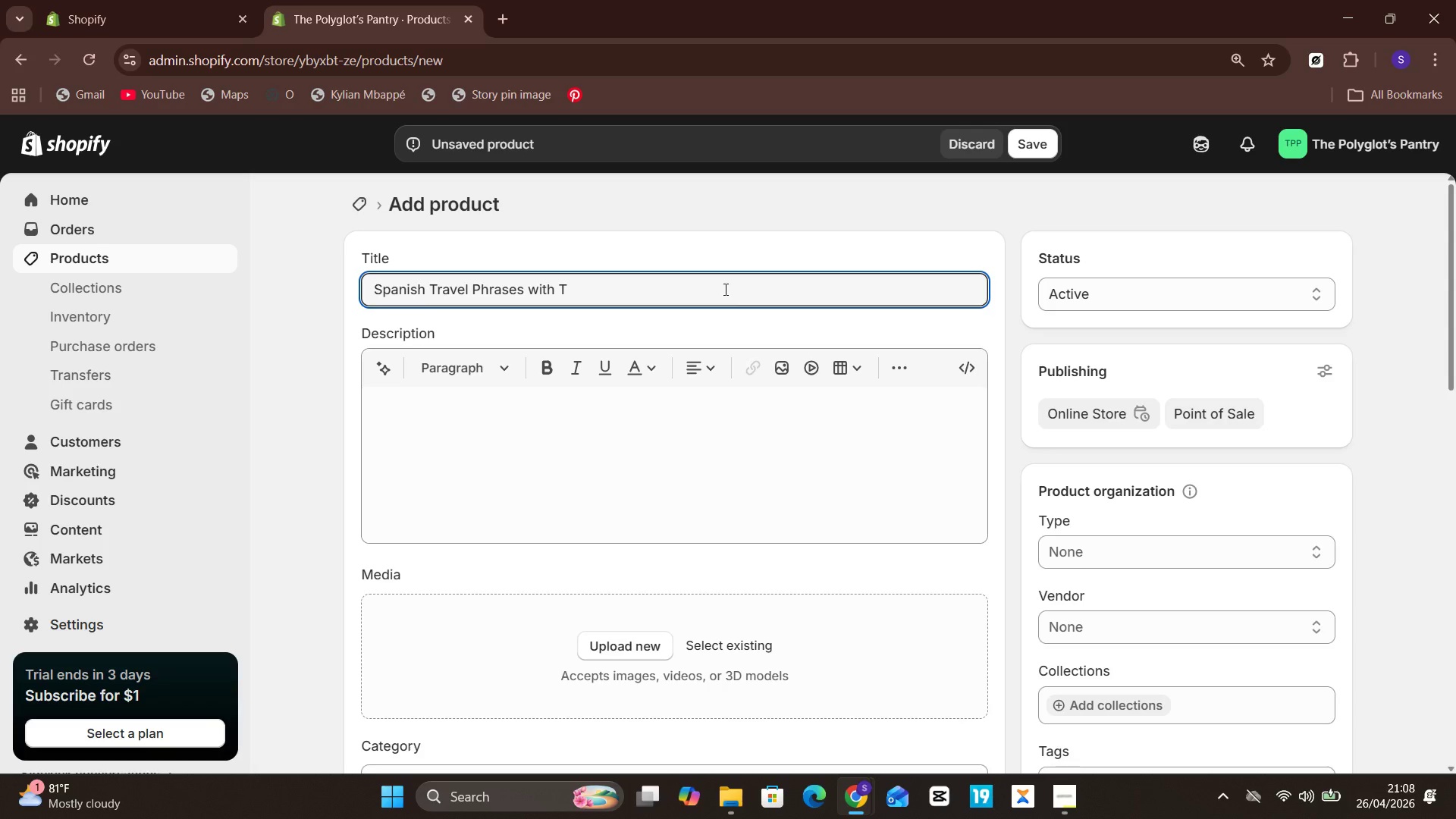 
type(apAS)
key(Backspace)
key(Backspace)
type(as)
 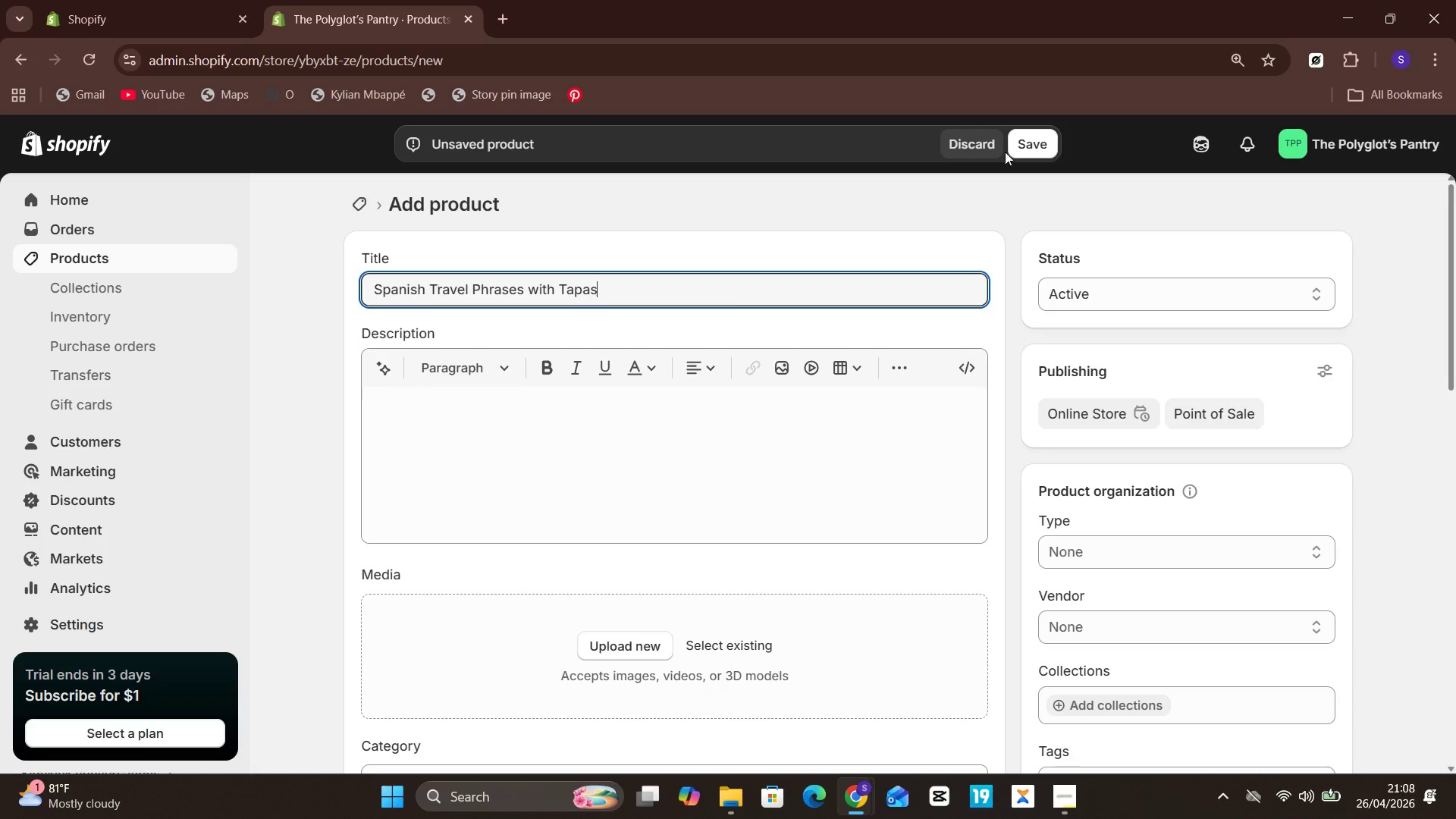 
left_click([1019, 146])
 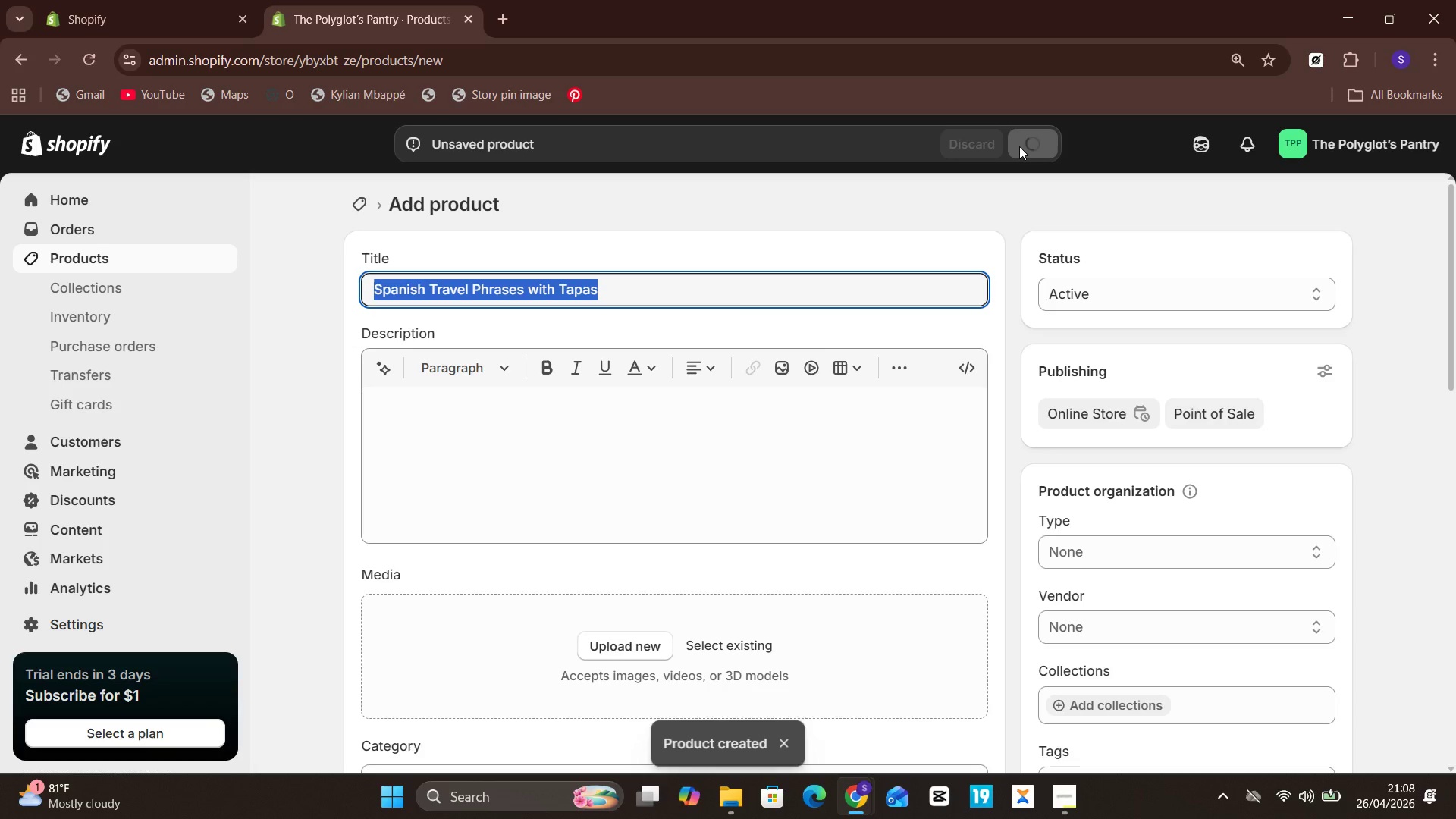 
wait(8.7)
 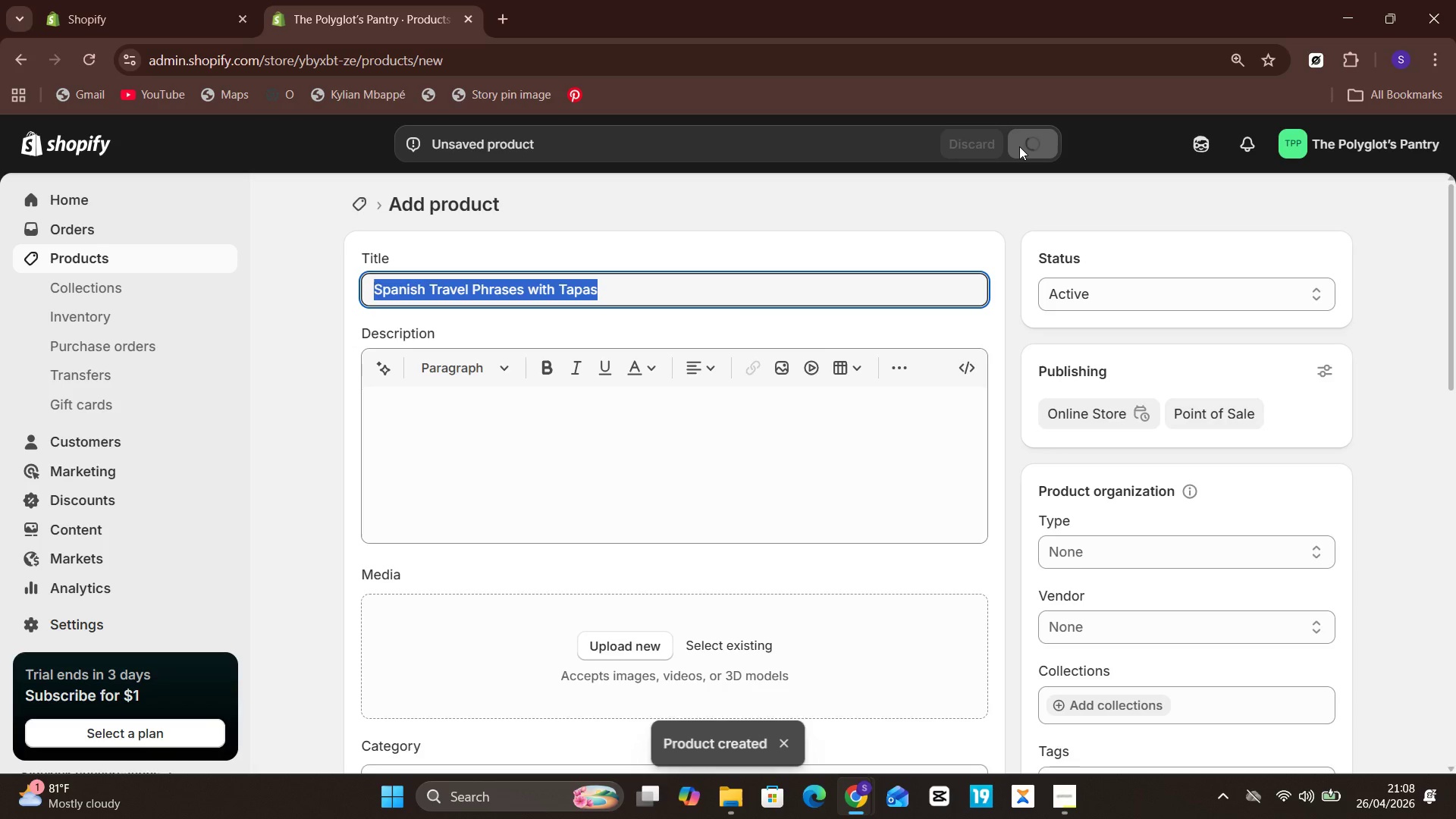 
left_click([129, 265])
 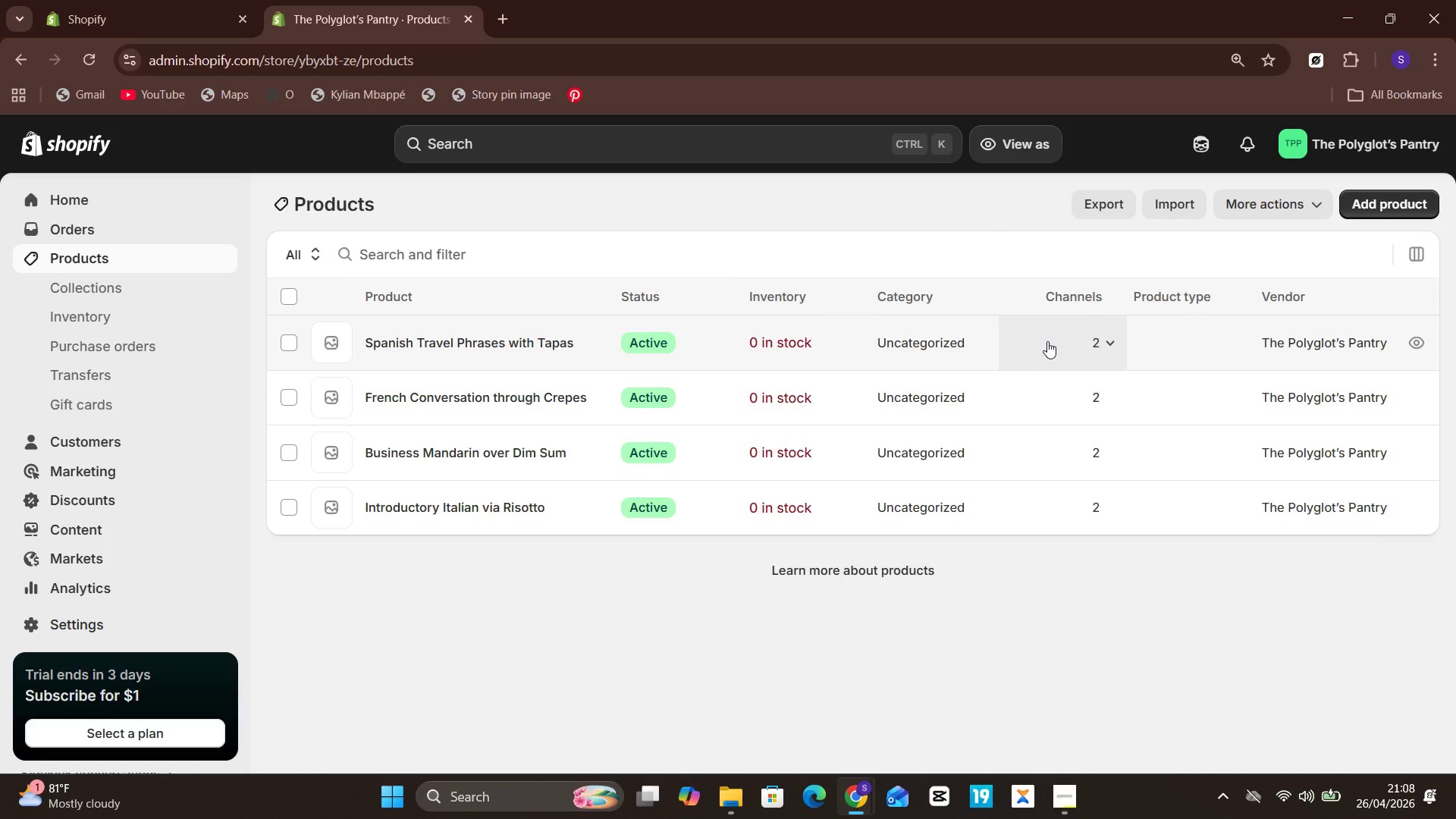 
left_click([1376, 203])
 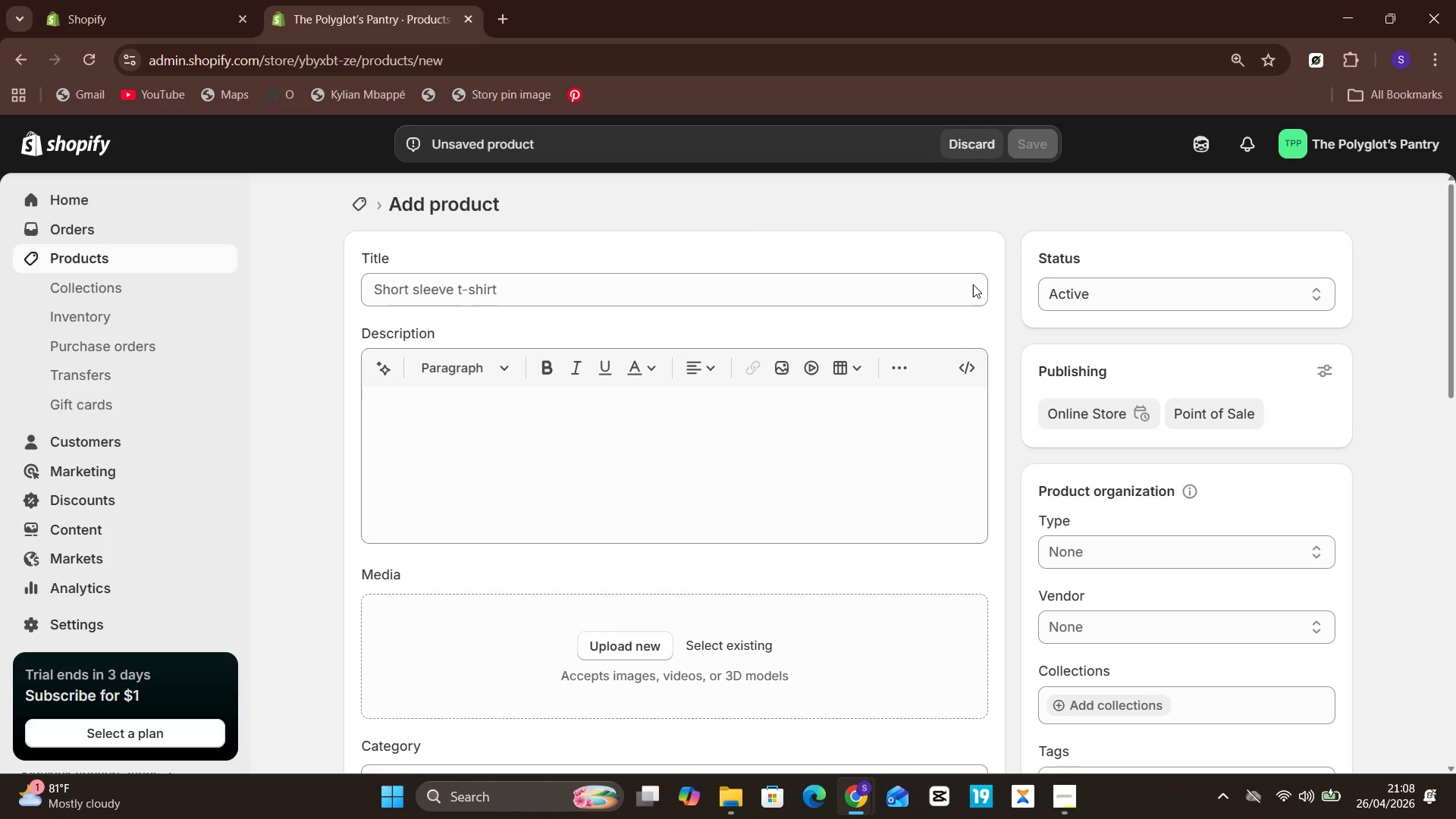 
left_click([710, 286])
 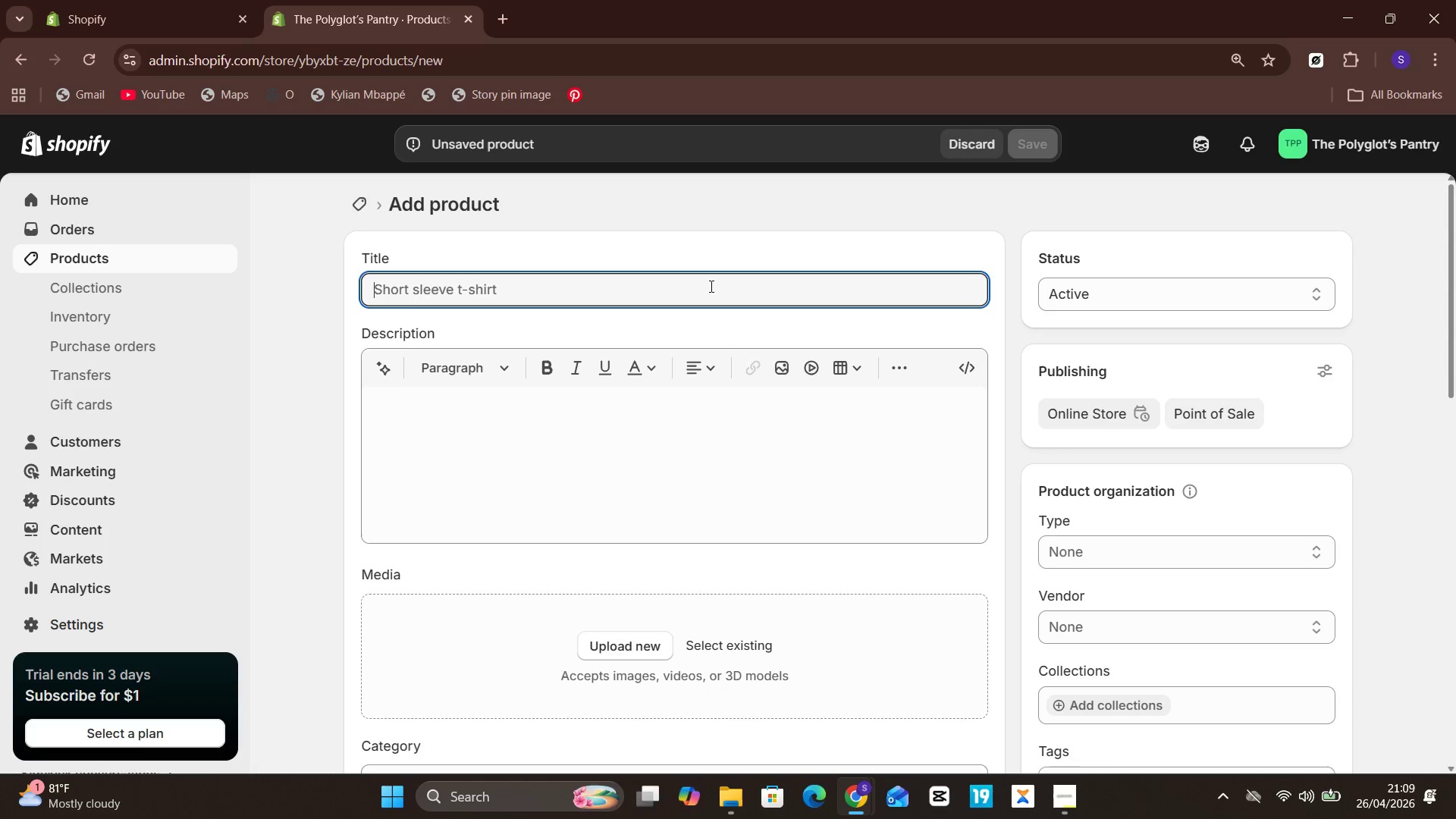 
wait(53.66)
 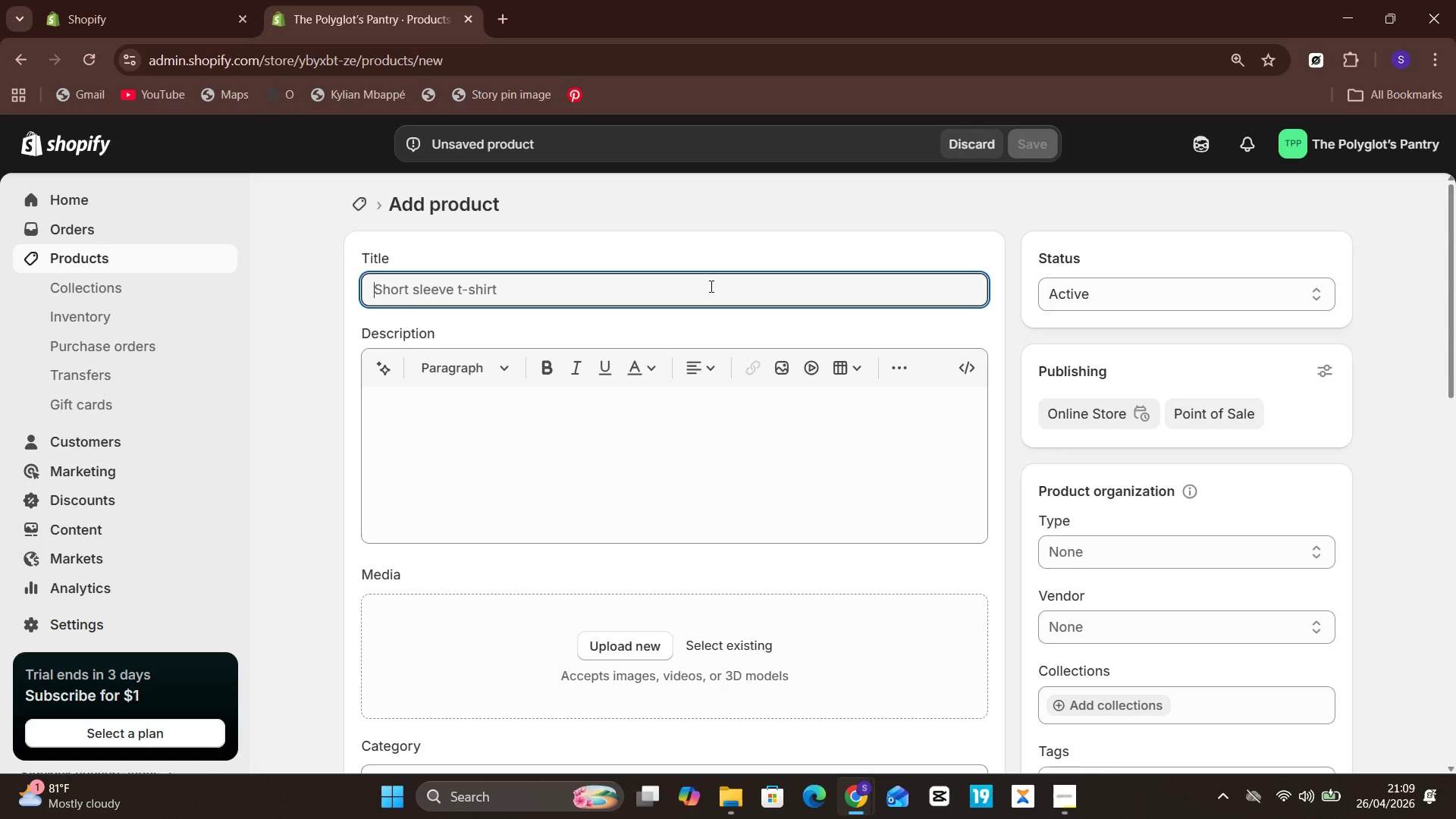 
type(JA)
key(Backspace)
type(apanese )
 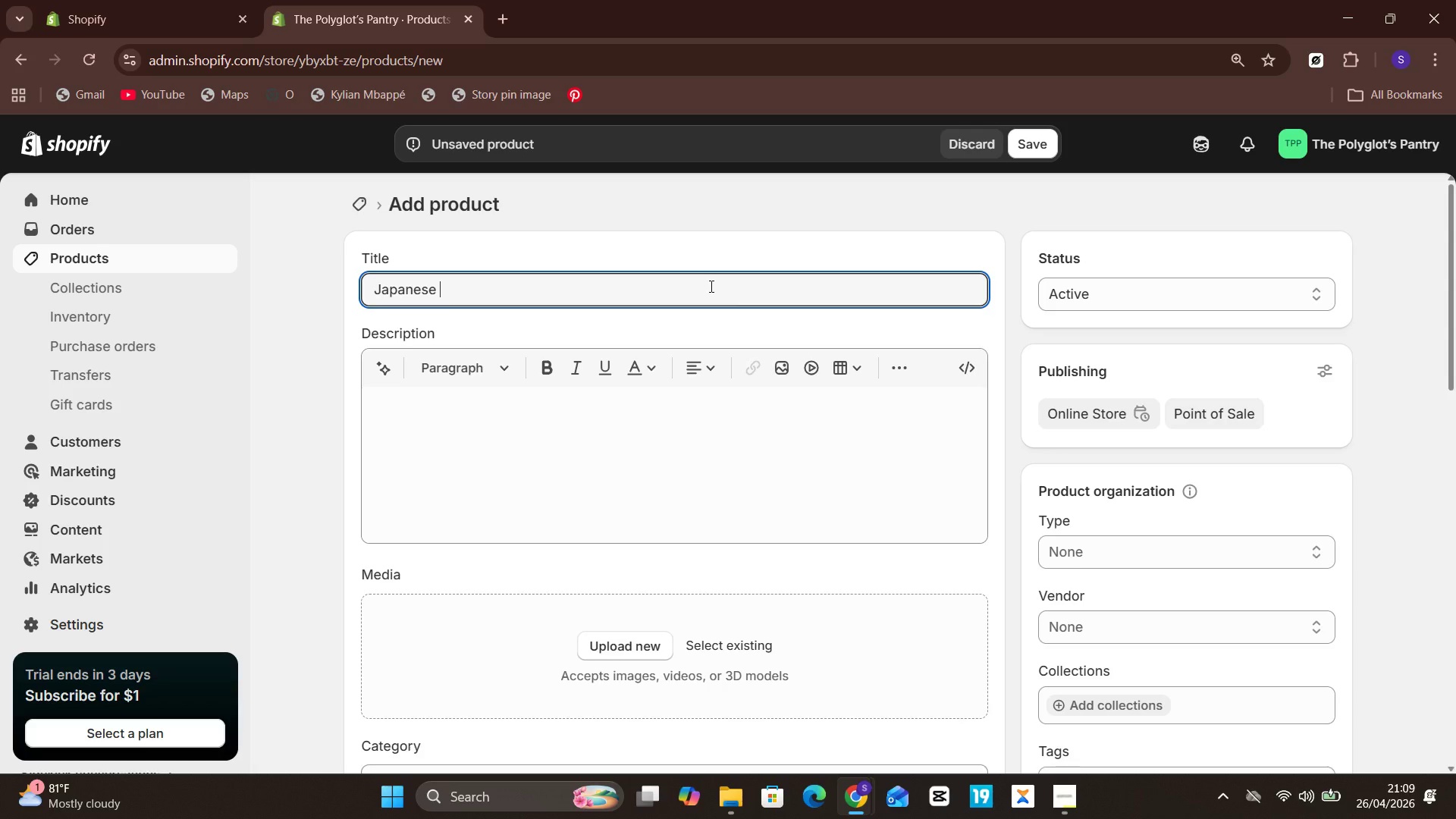 
type(Basics thrp)
key(Backspace)
type(ough Susg)
key(Backspace)
type(hi Rolling)
 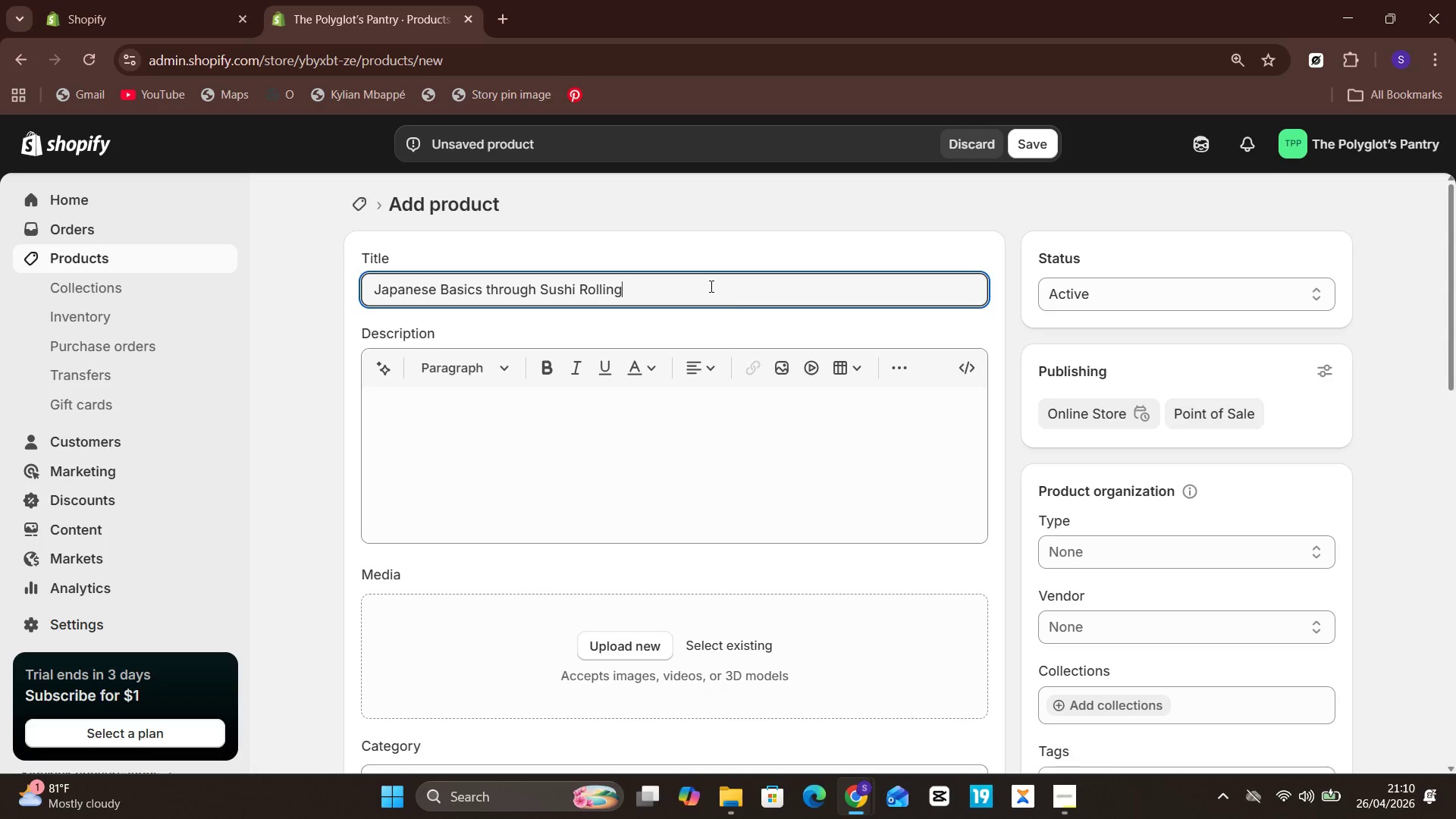 
wait(38.89)
 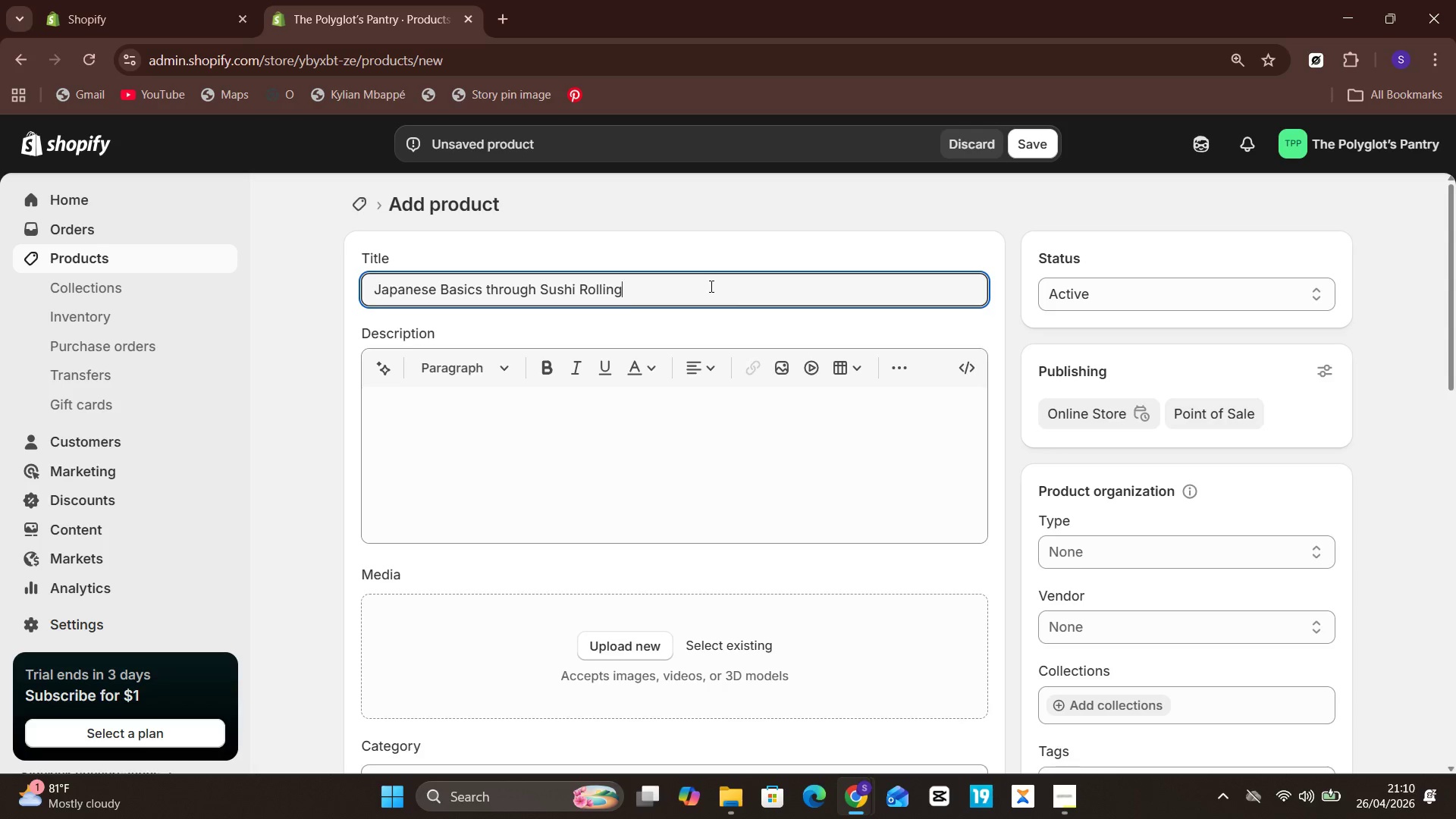 
left_click([1036, 144])
 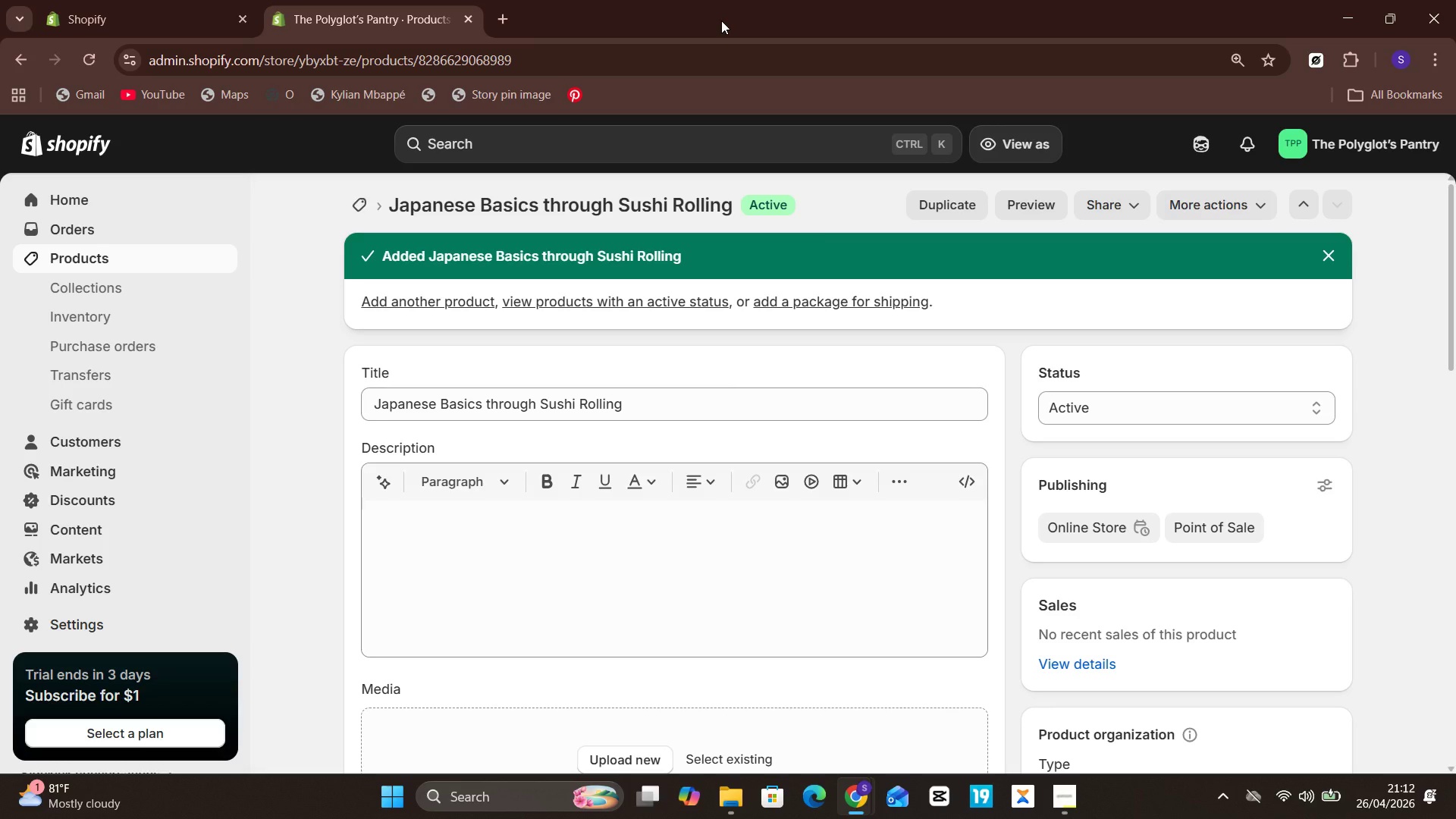 
wait(117.66)
 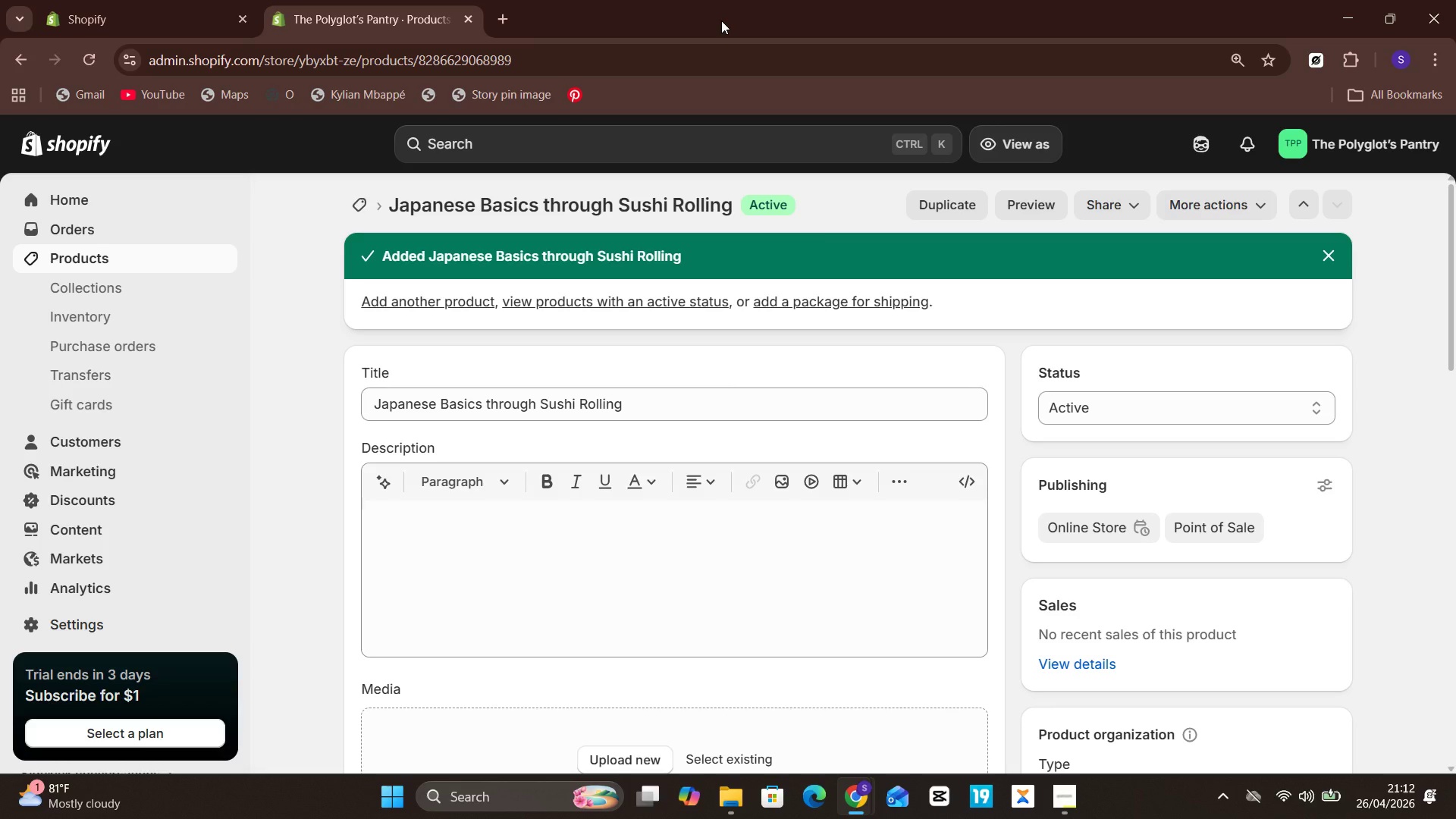 
left_click([93, 254])
 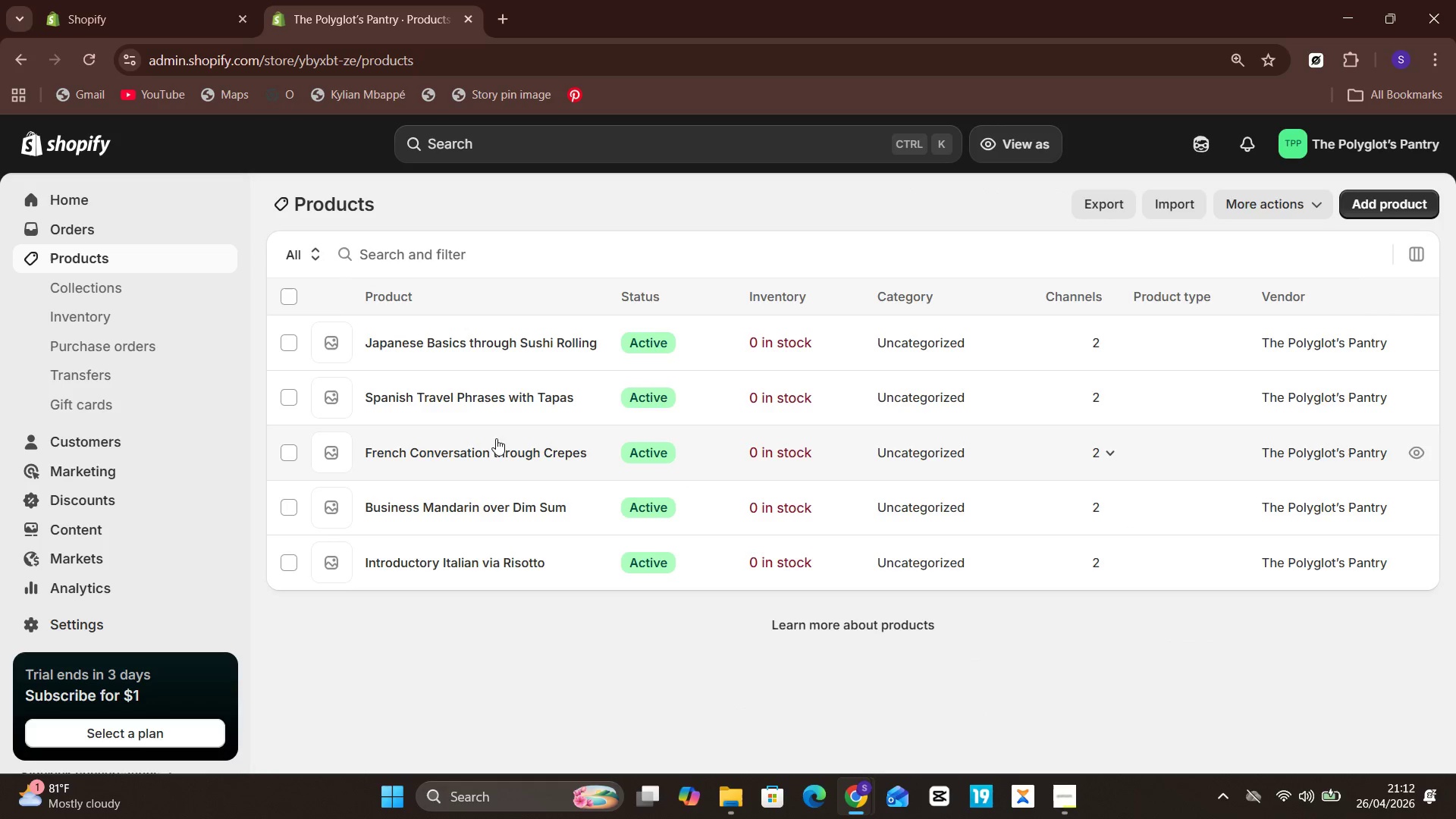 
wait(5.08)
 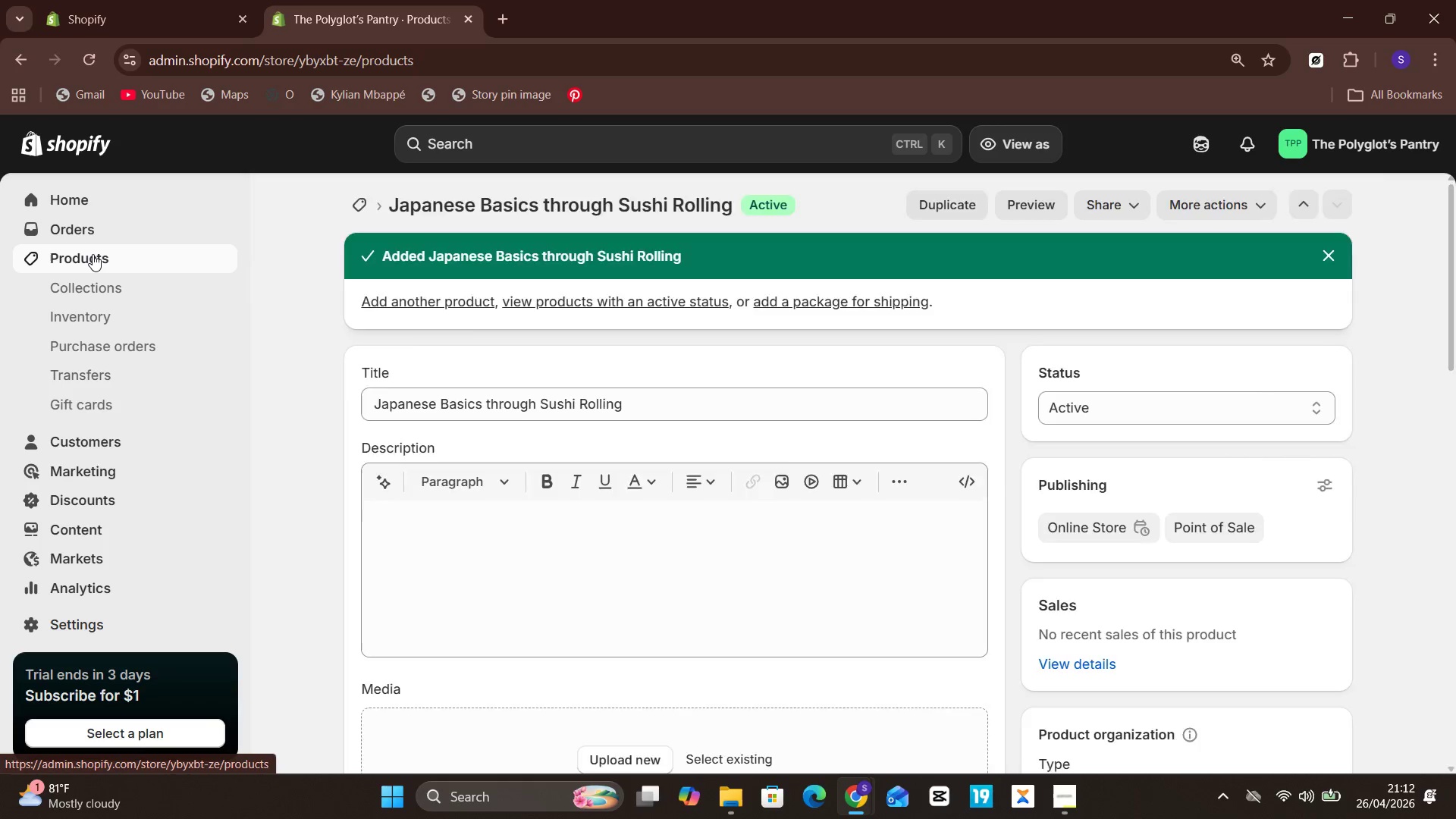 
left_click([443, 555])
 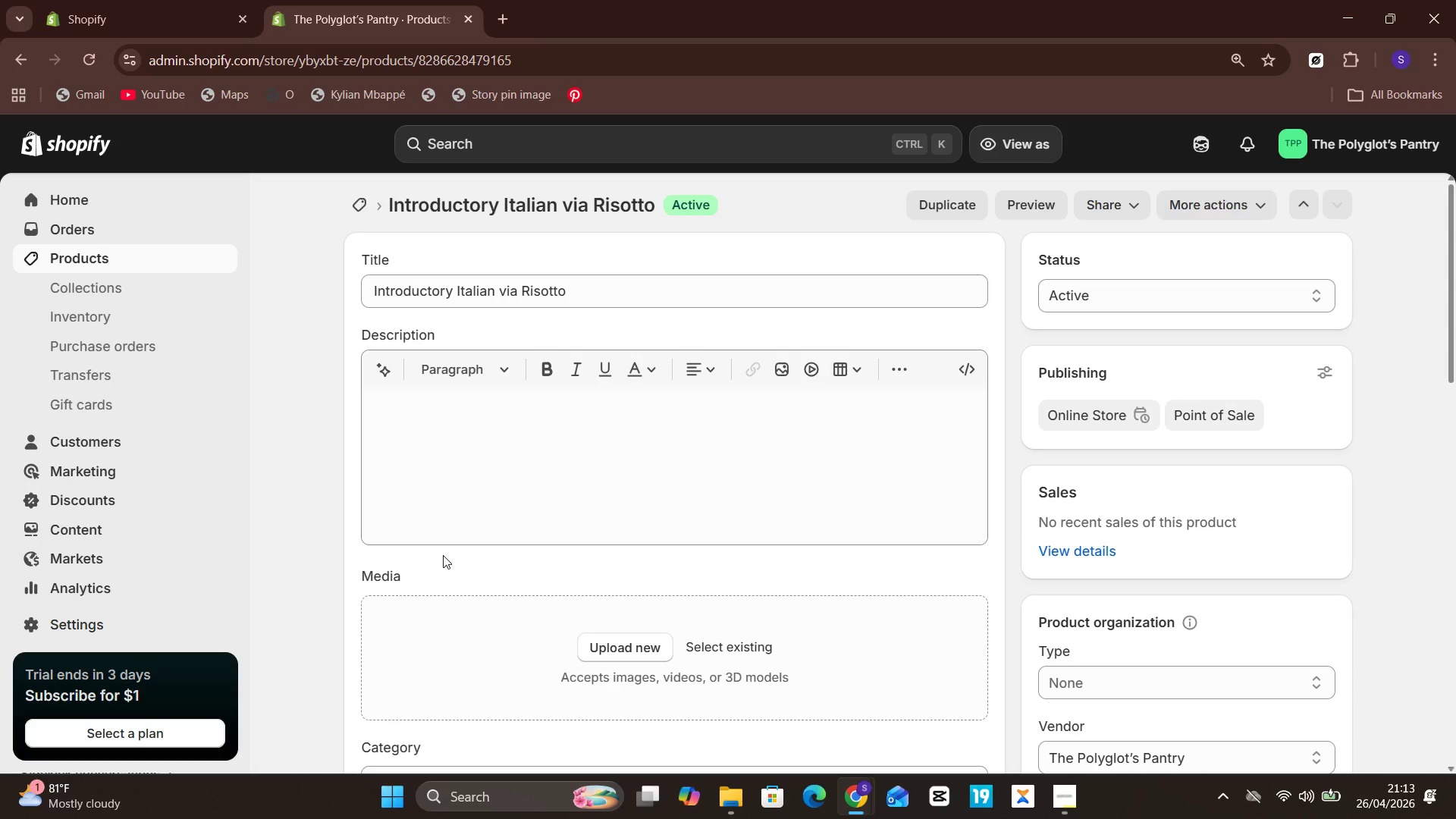 
wait(21.69)
 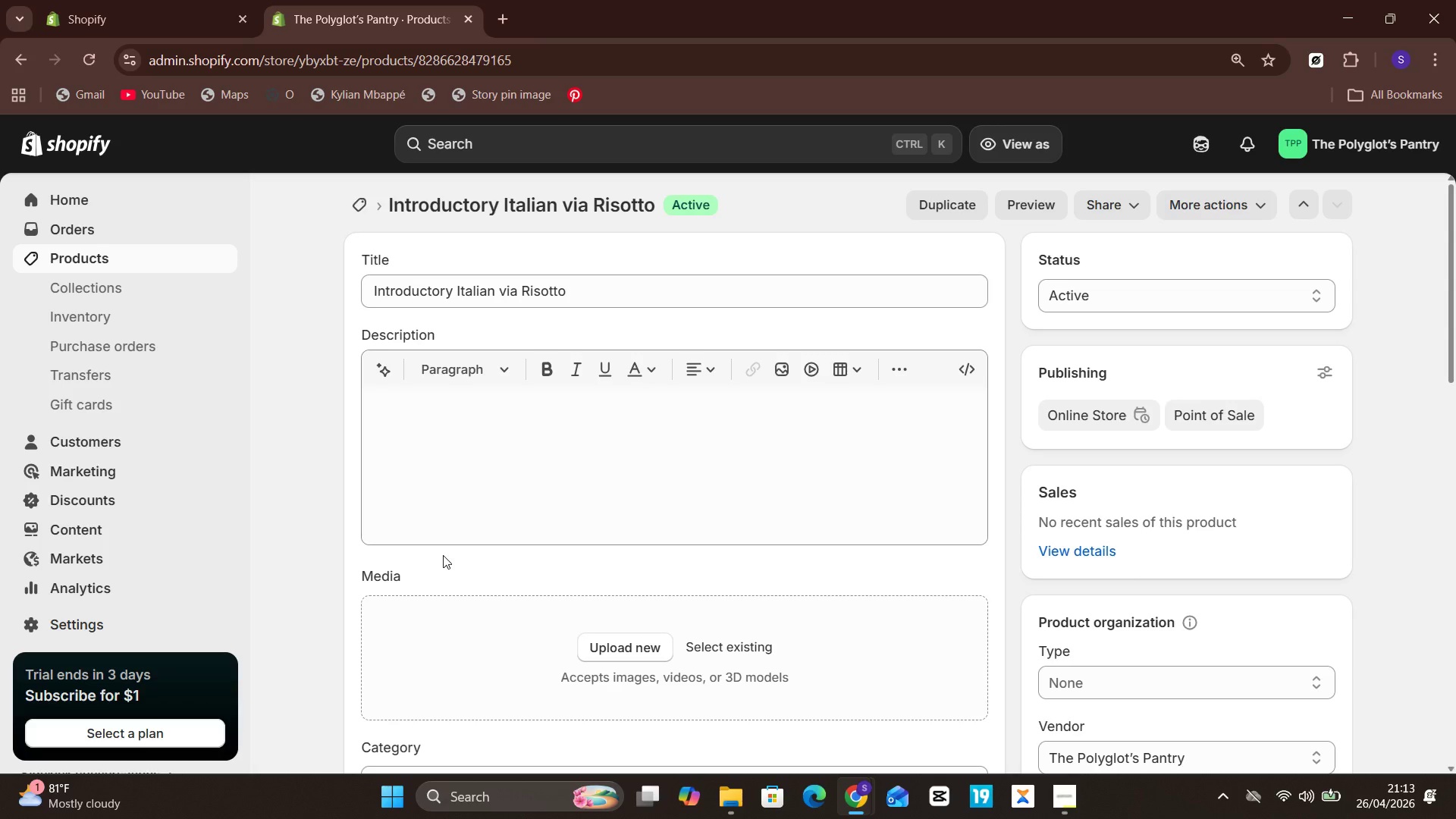 
left_click([397, 469])
 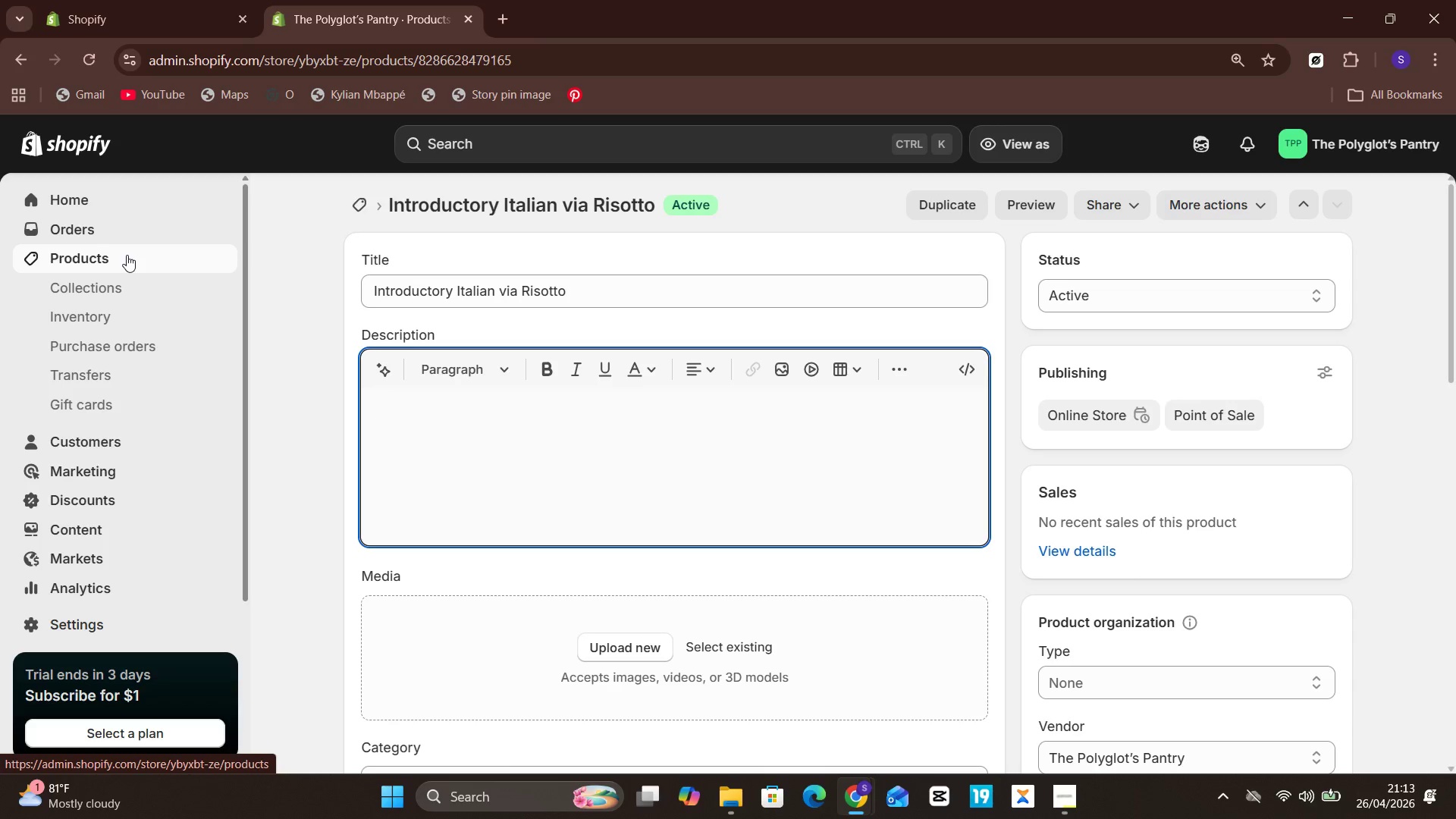 
wait(44.98)
 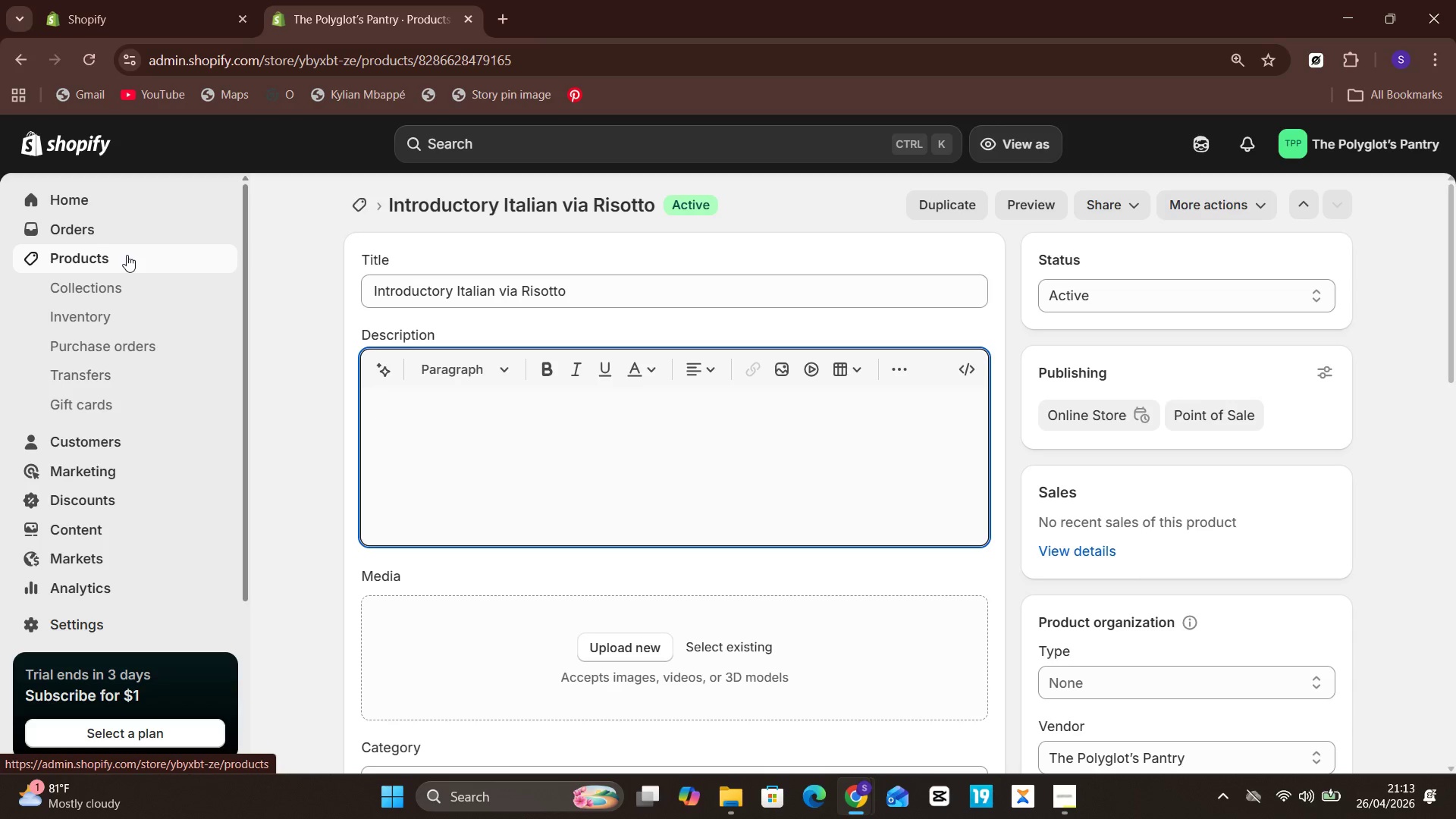 
left_click([497, 24])
 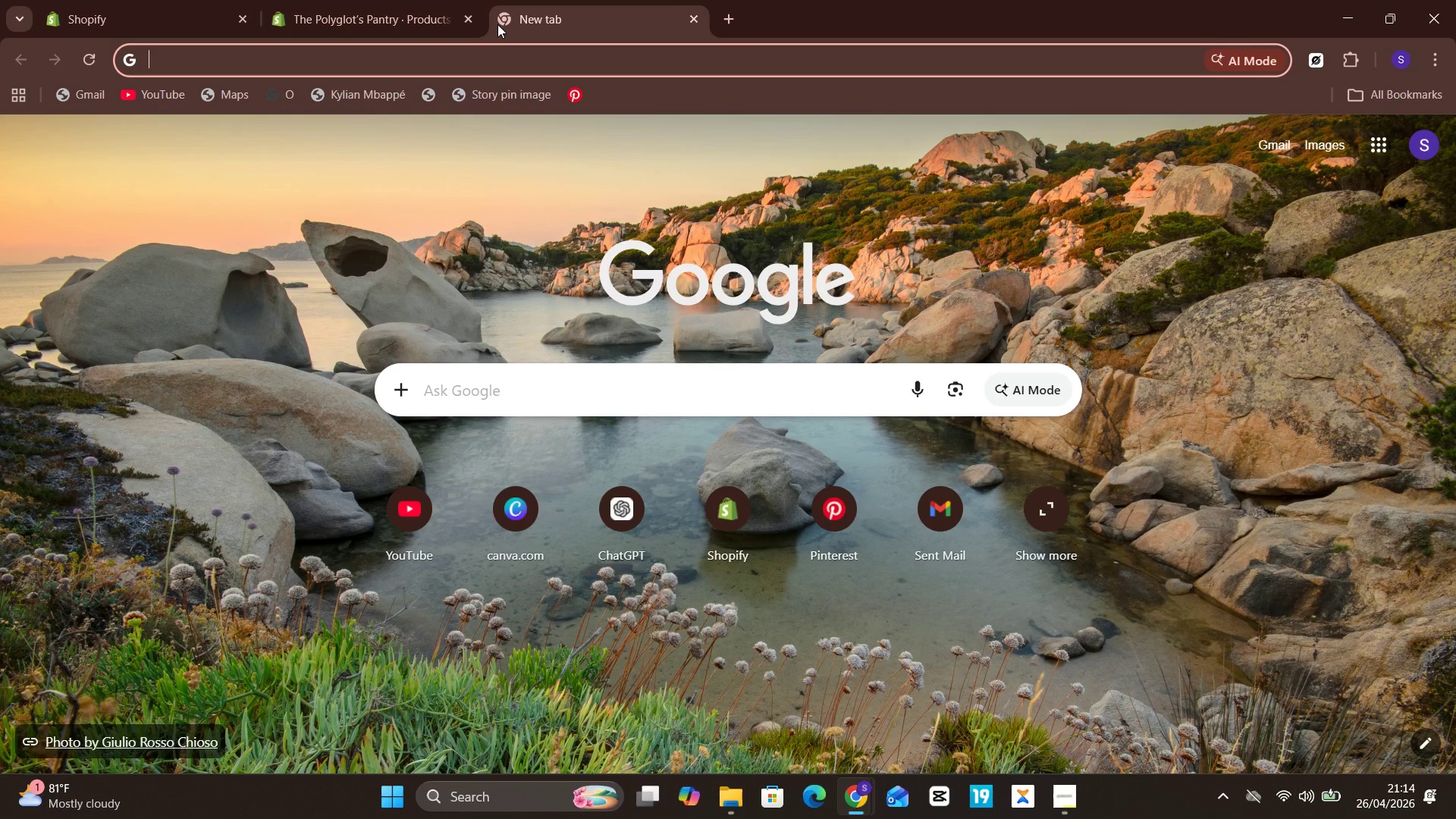 
wait(11.83)
 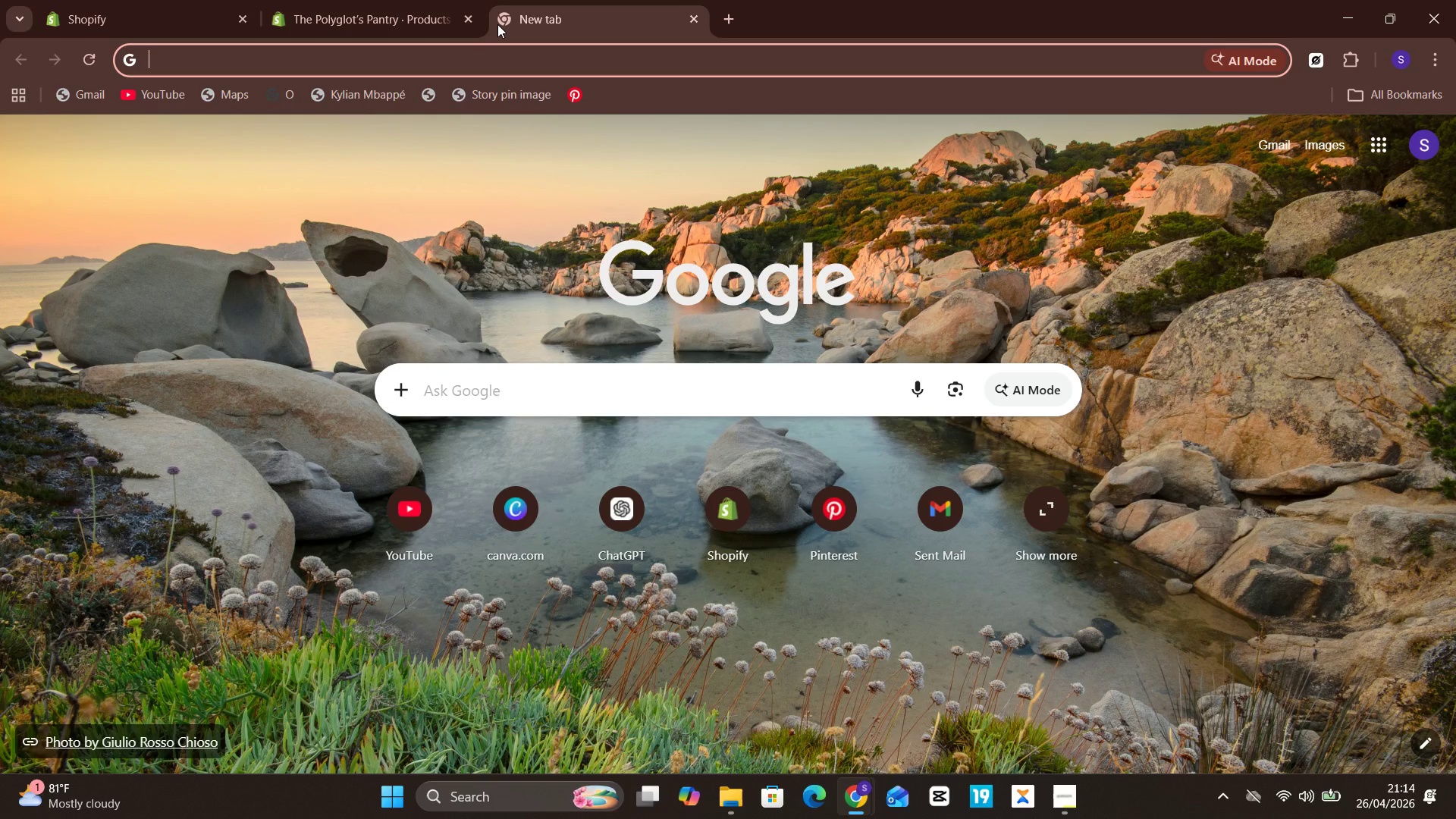 
type(i)
key(Backspace)
key(Backspace)
type(Italian)
 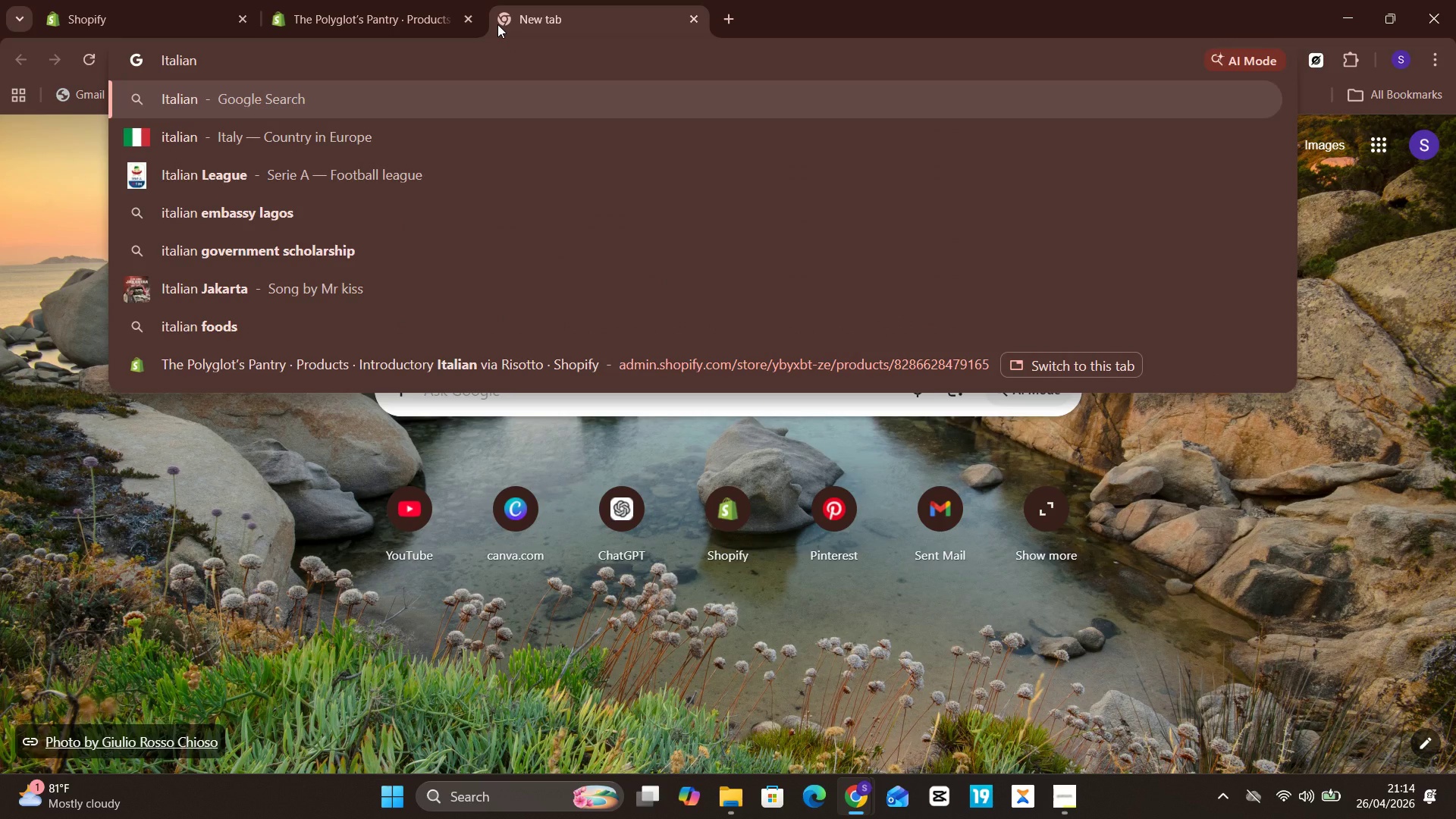 
type( risotto cooing class kitchen)
 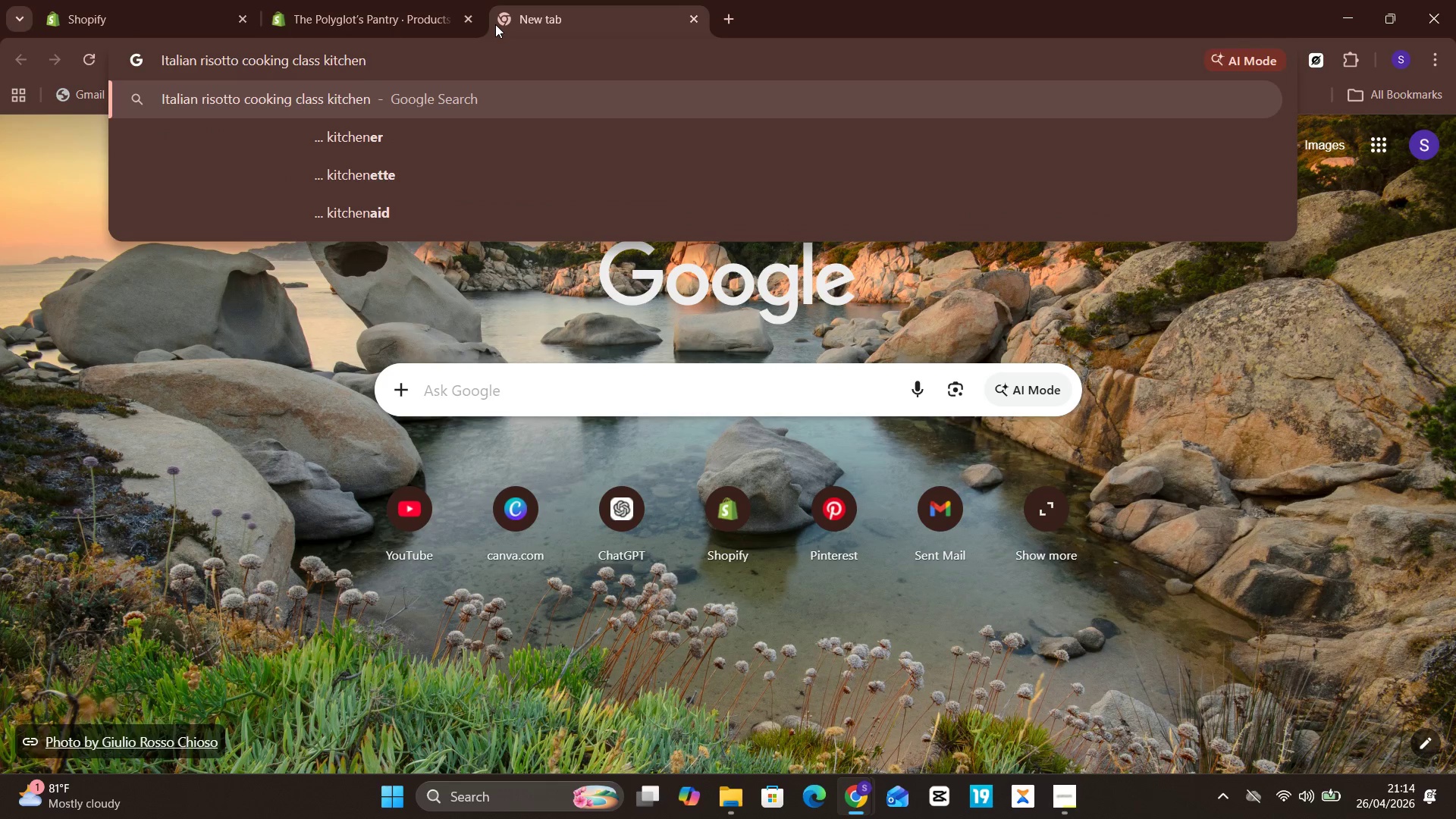 
key(Enter)
 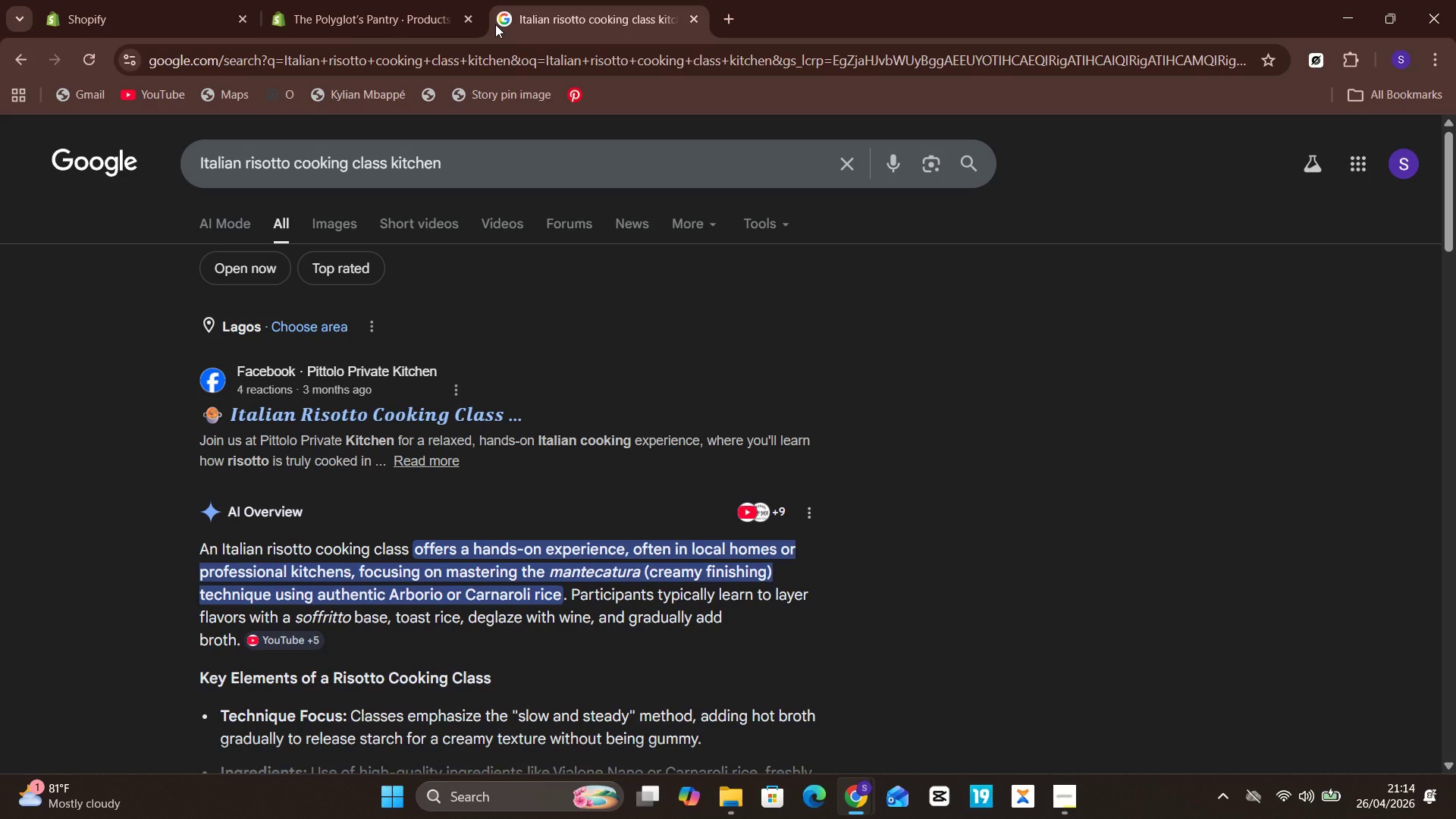 
wait(19.78)
 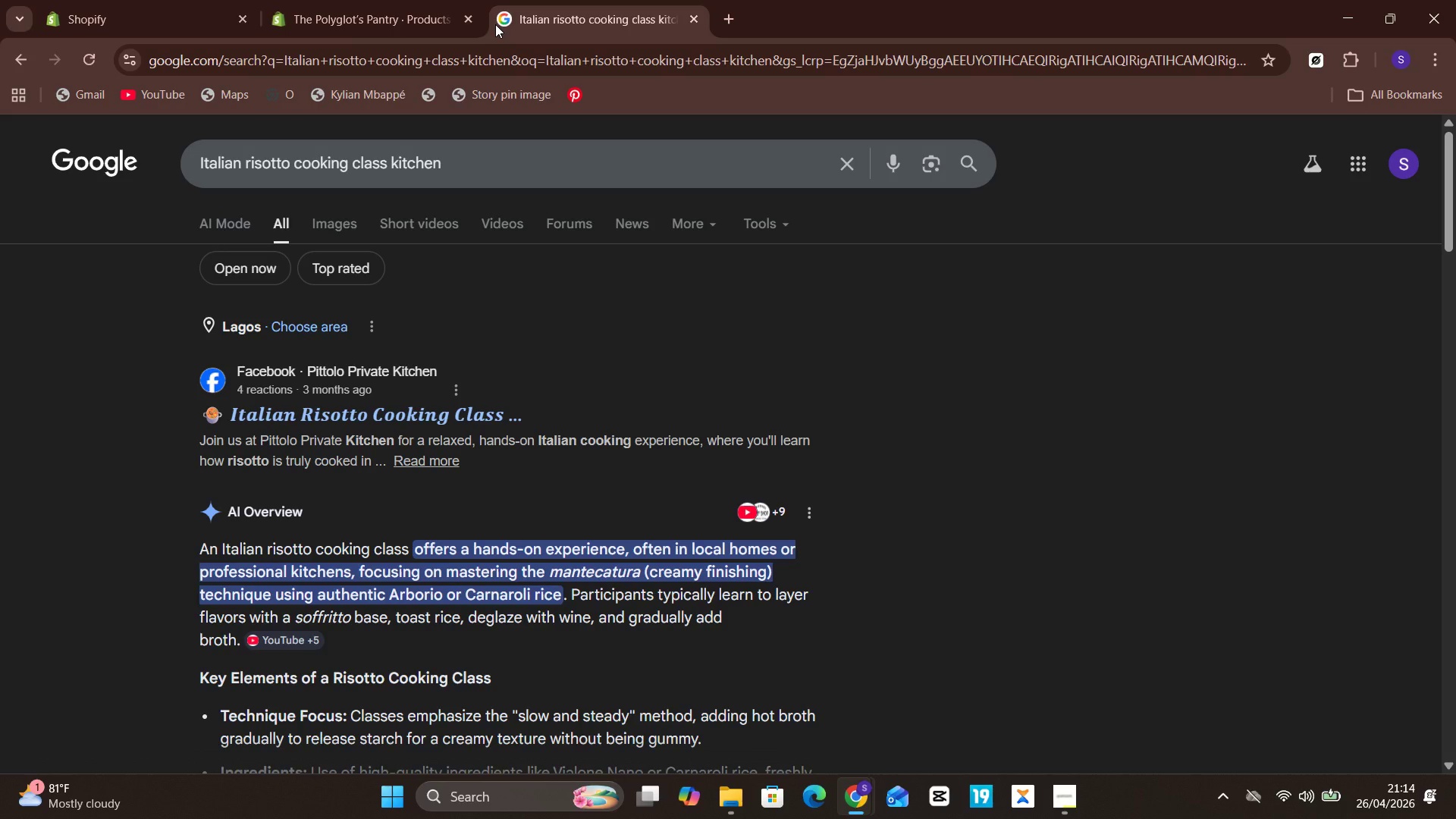 
left_click([334, 231])
 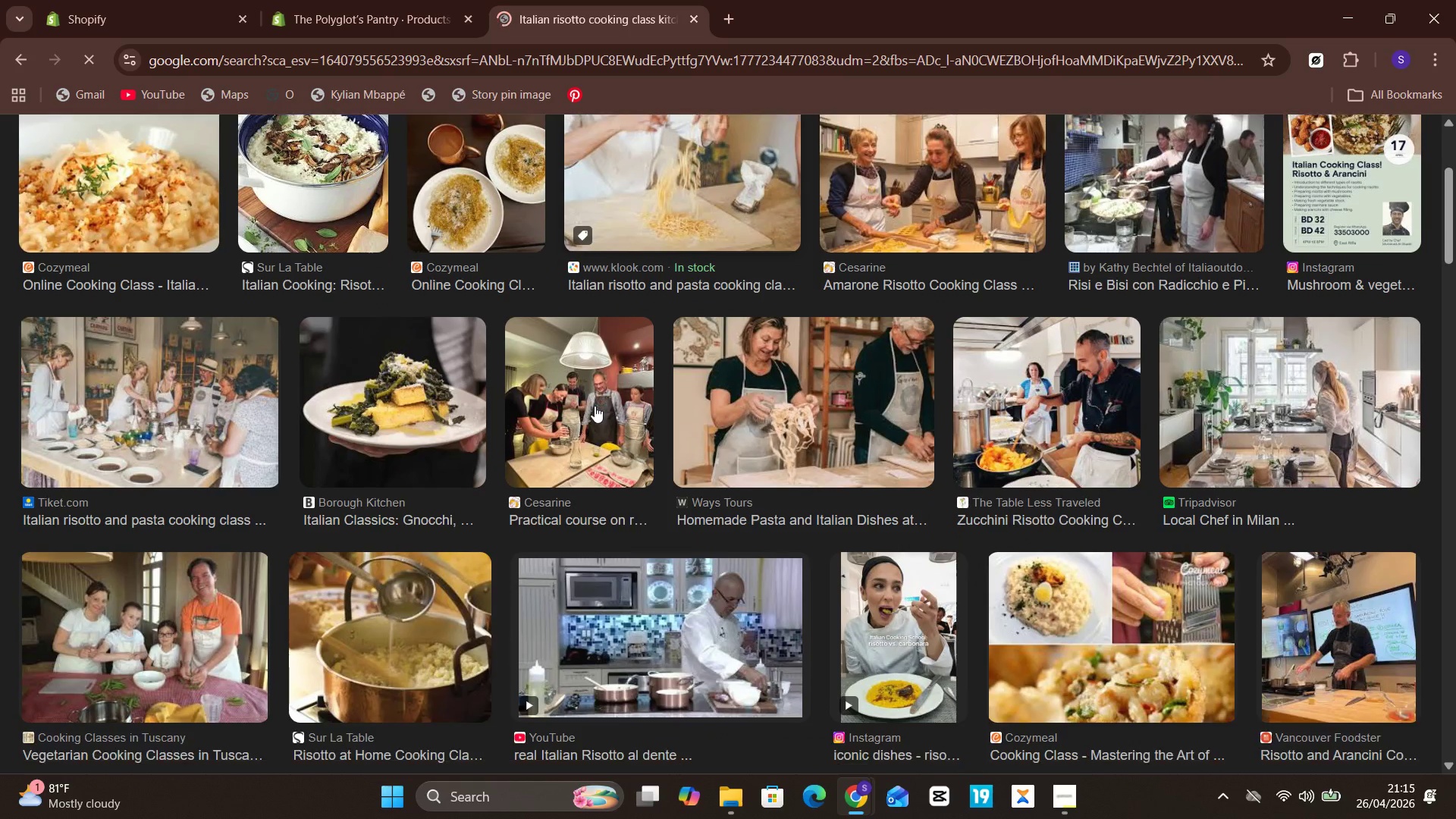 
wait(11.15)
 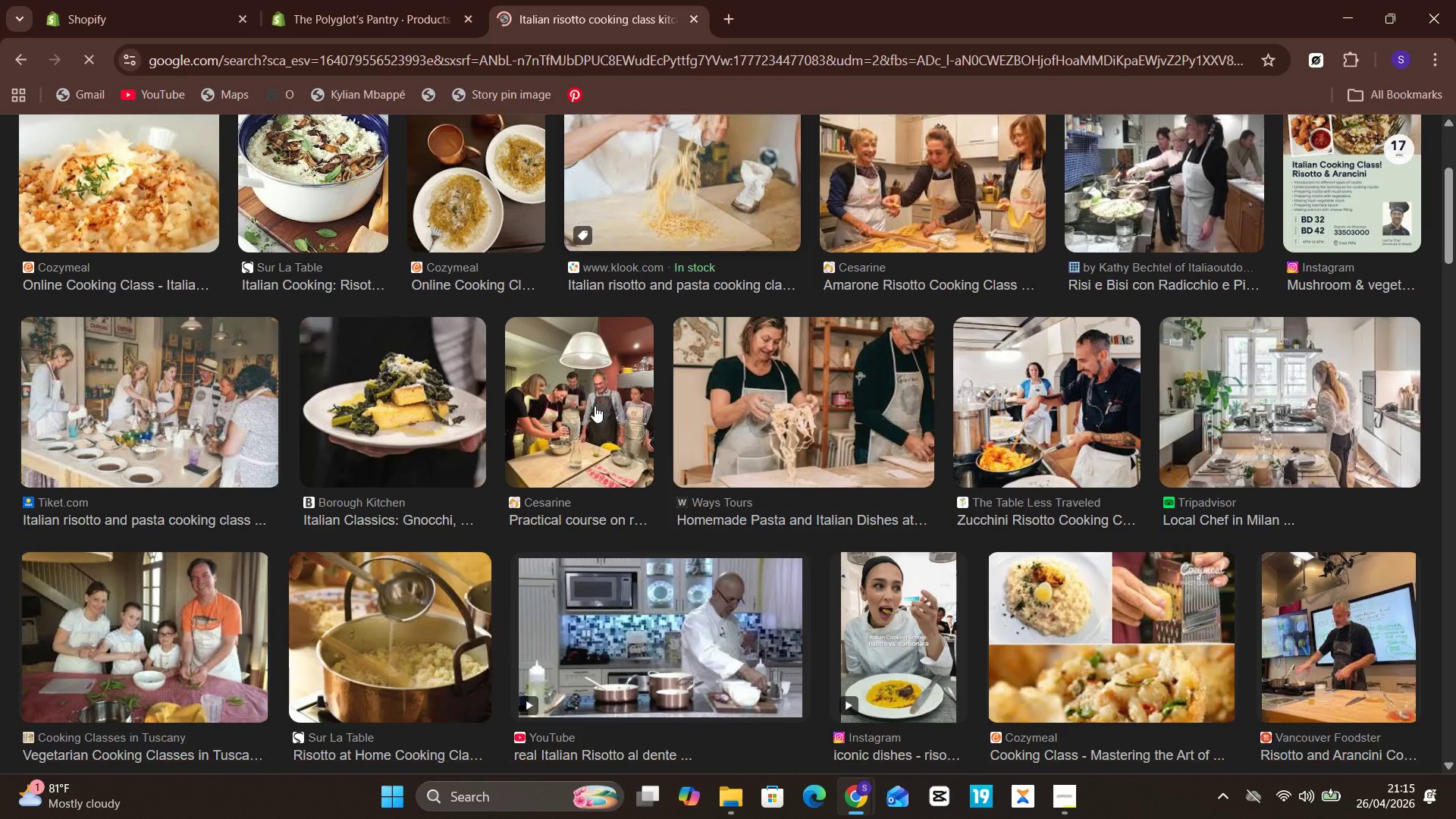 
mouse_move([485, 478])
 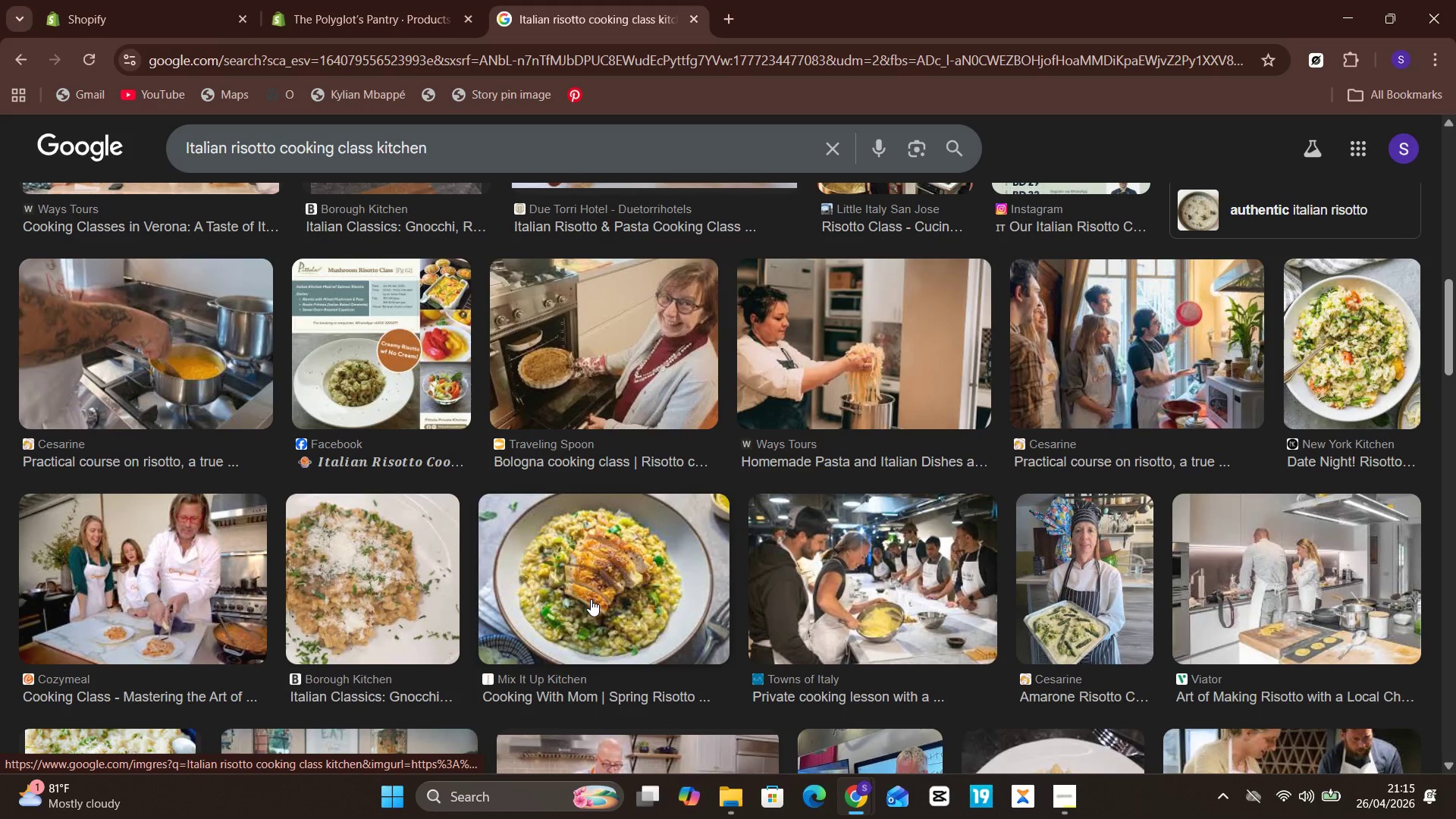 
left_click([592, 603])
 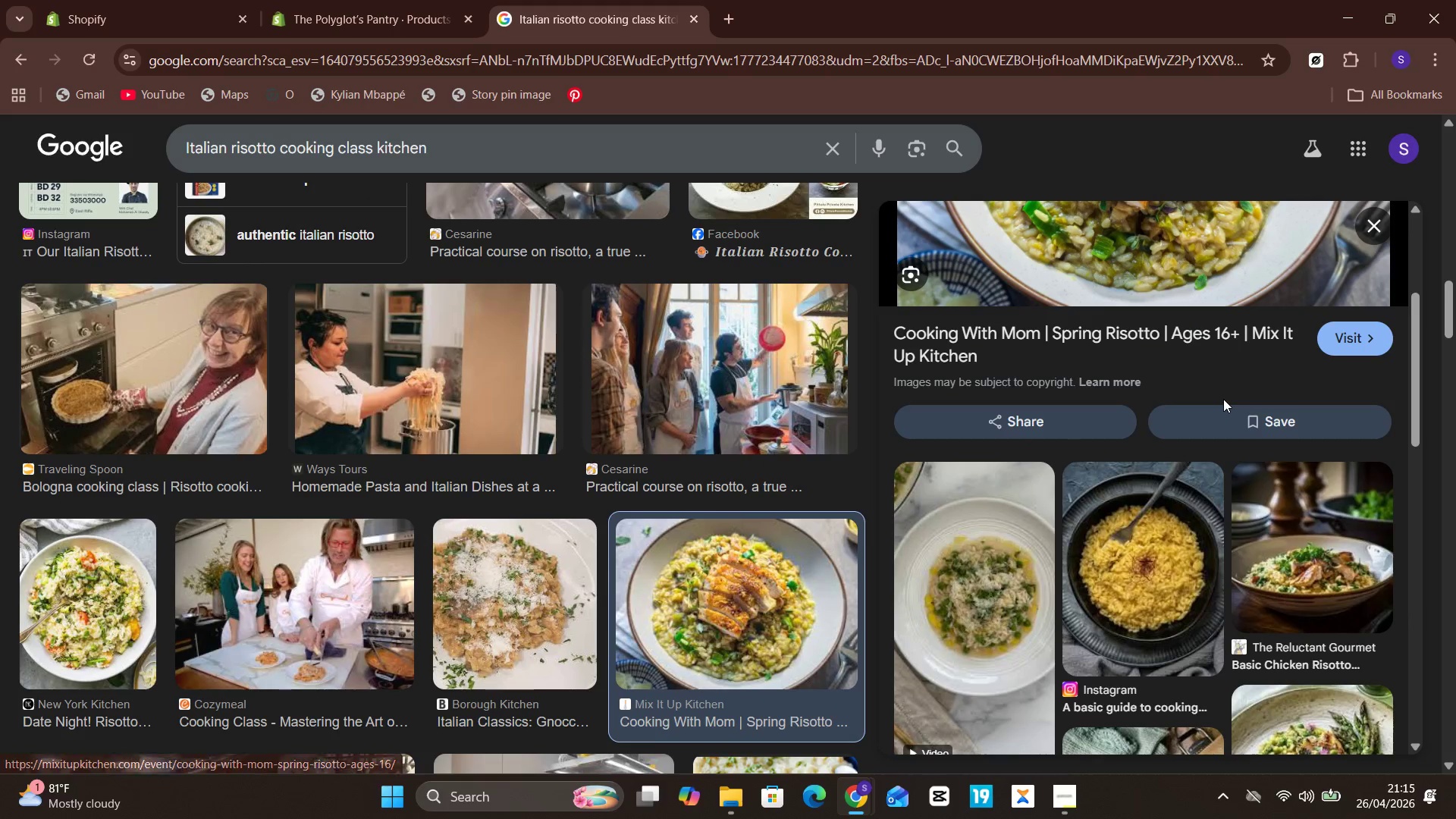 
wait(11.17)
 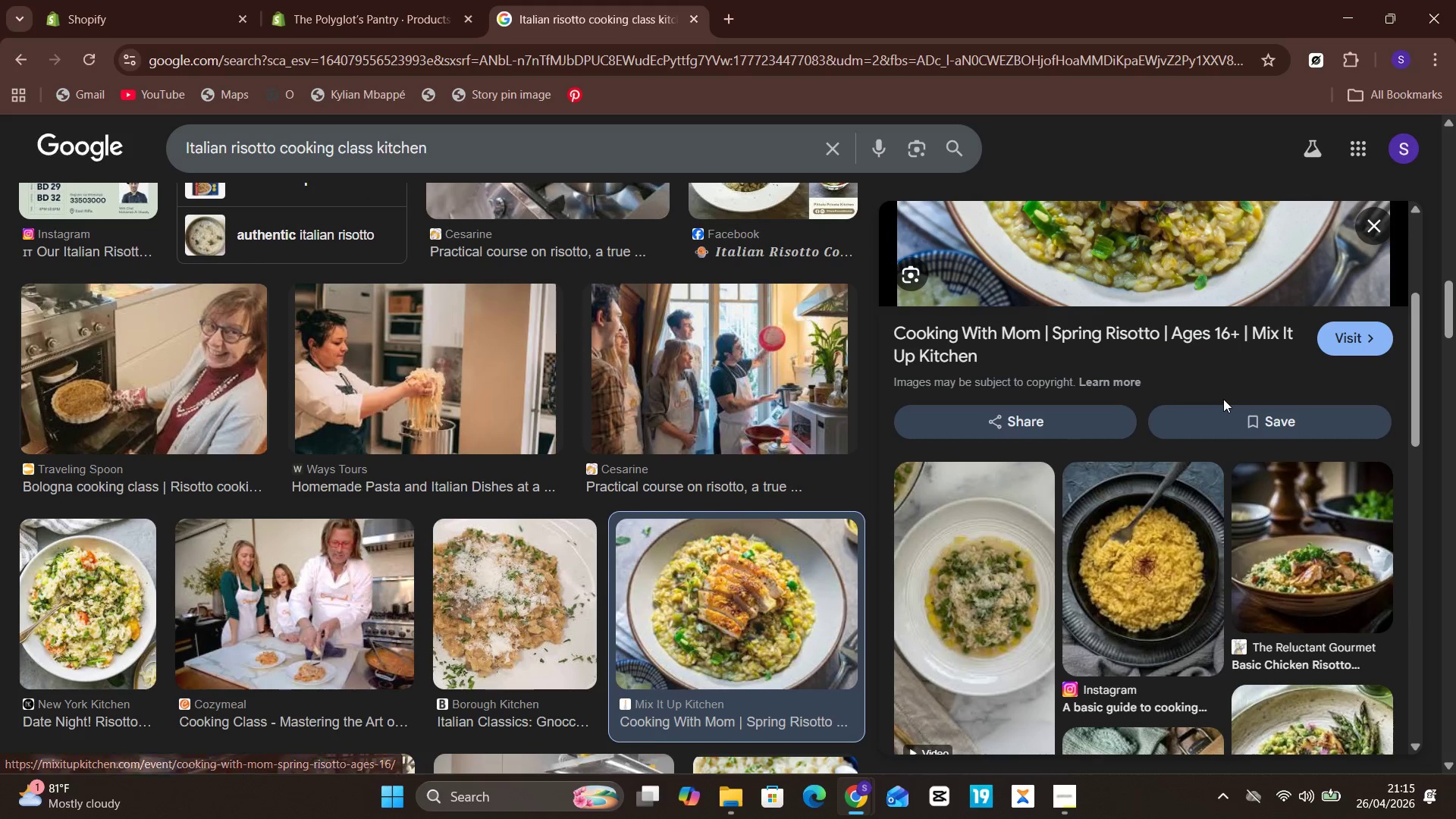 
left_click([112, 353])
 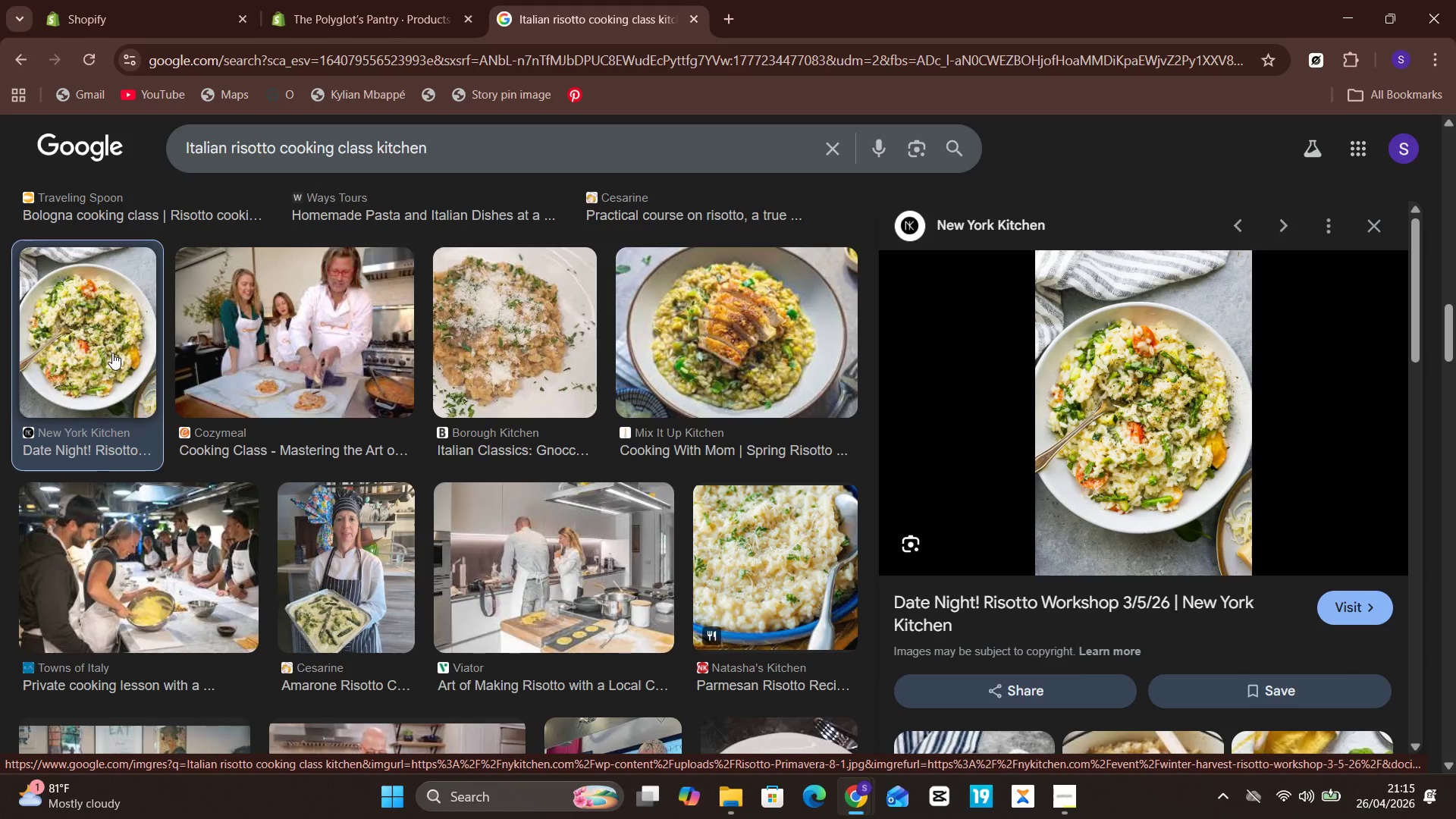 
wait(29.59)
 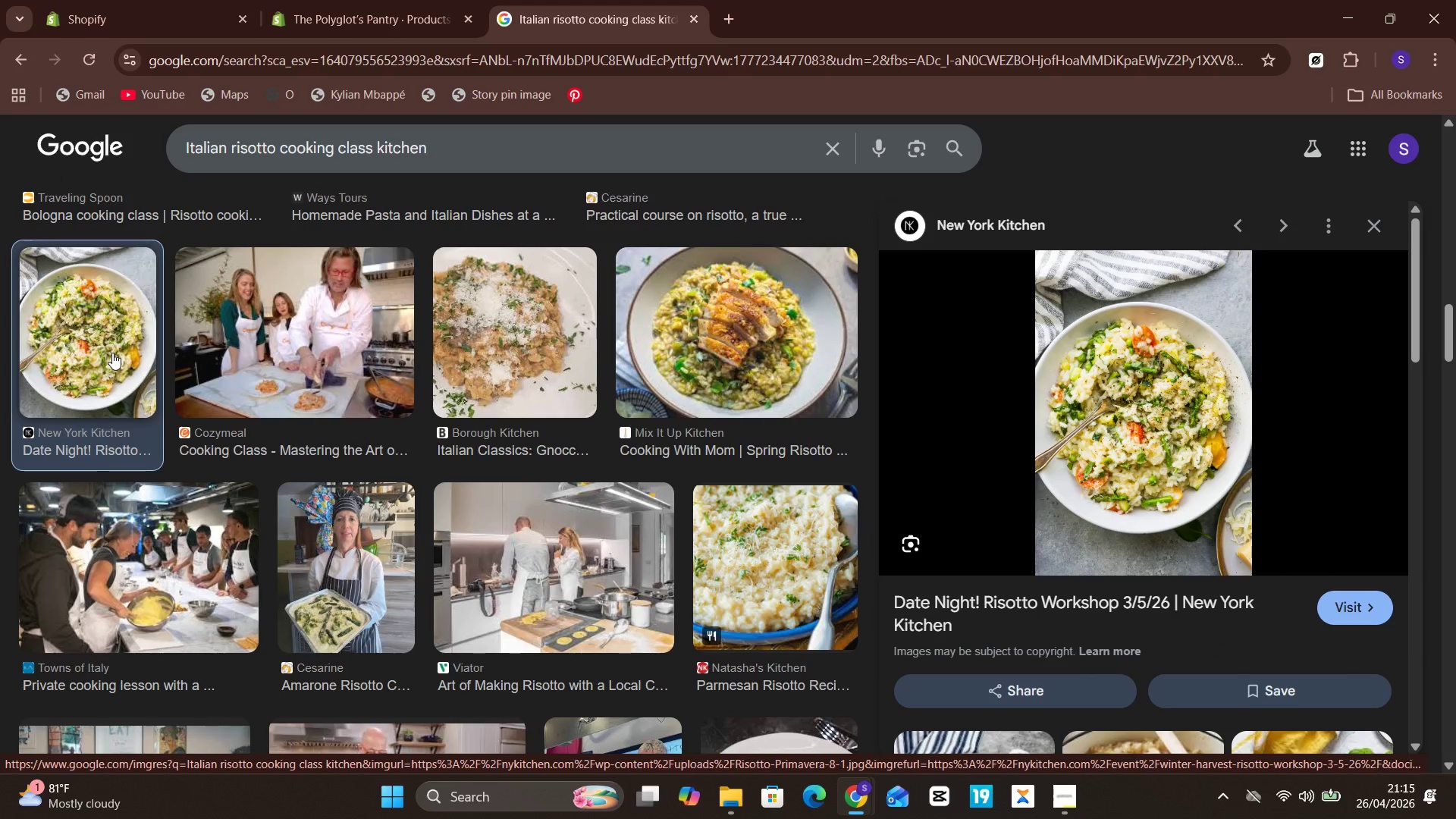 
mouse_move([1166, 394])
 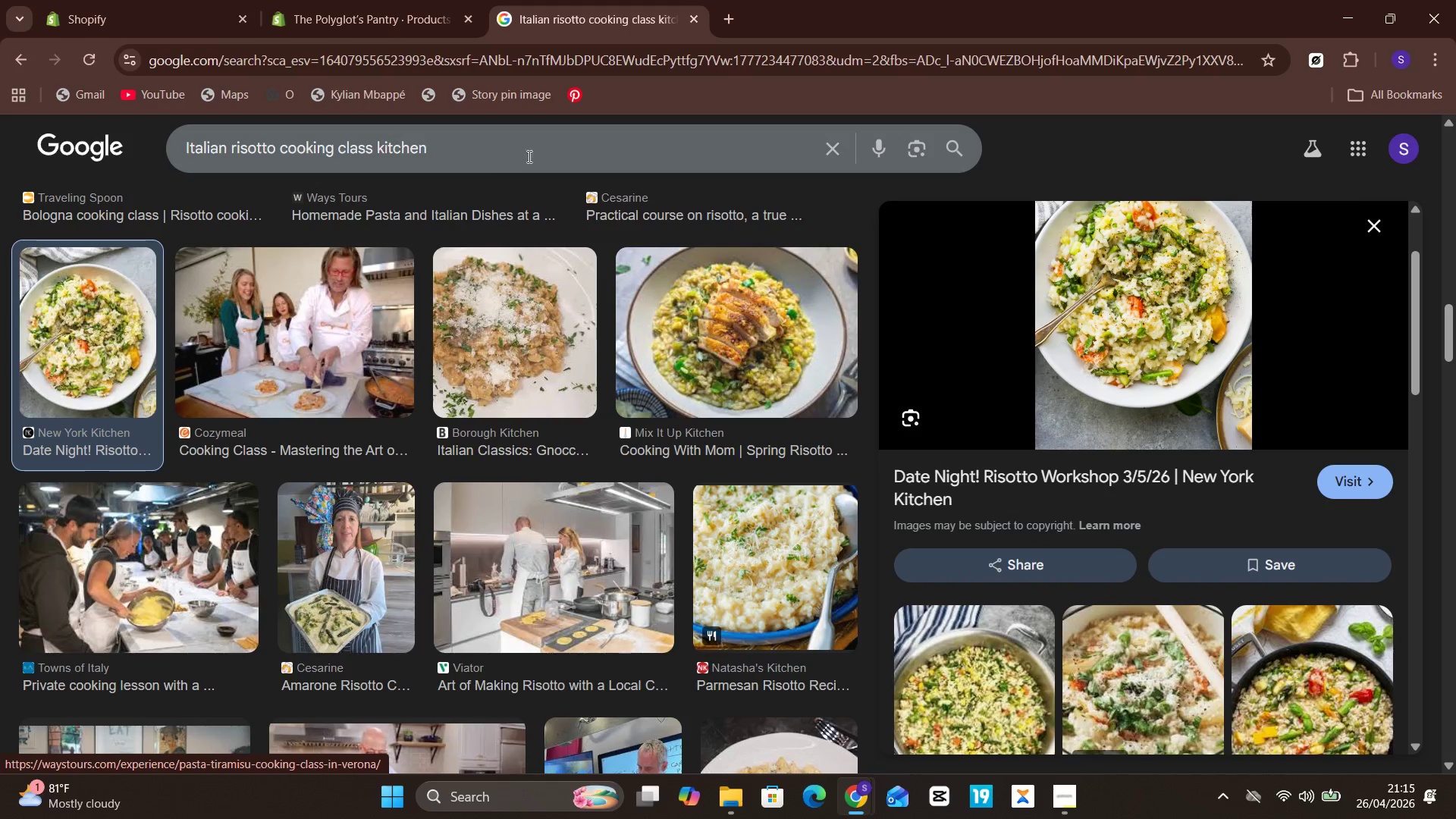 
left_click([543, 146])
 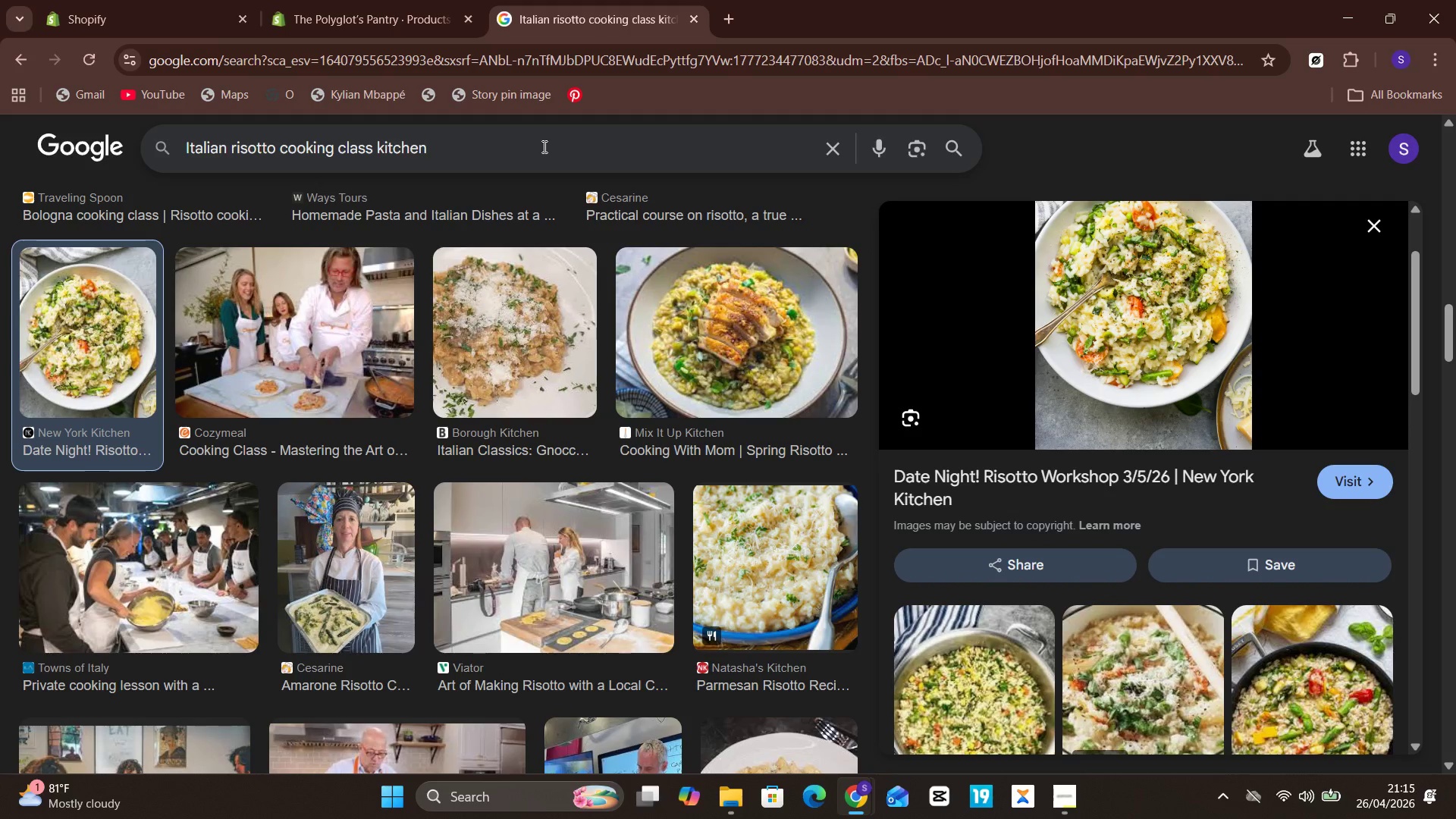 
key(Control+A)
 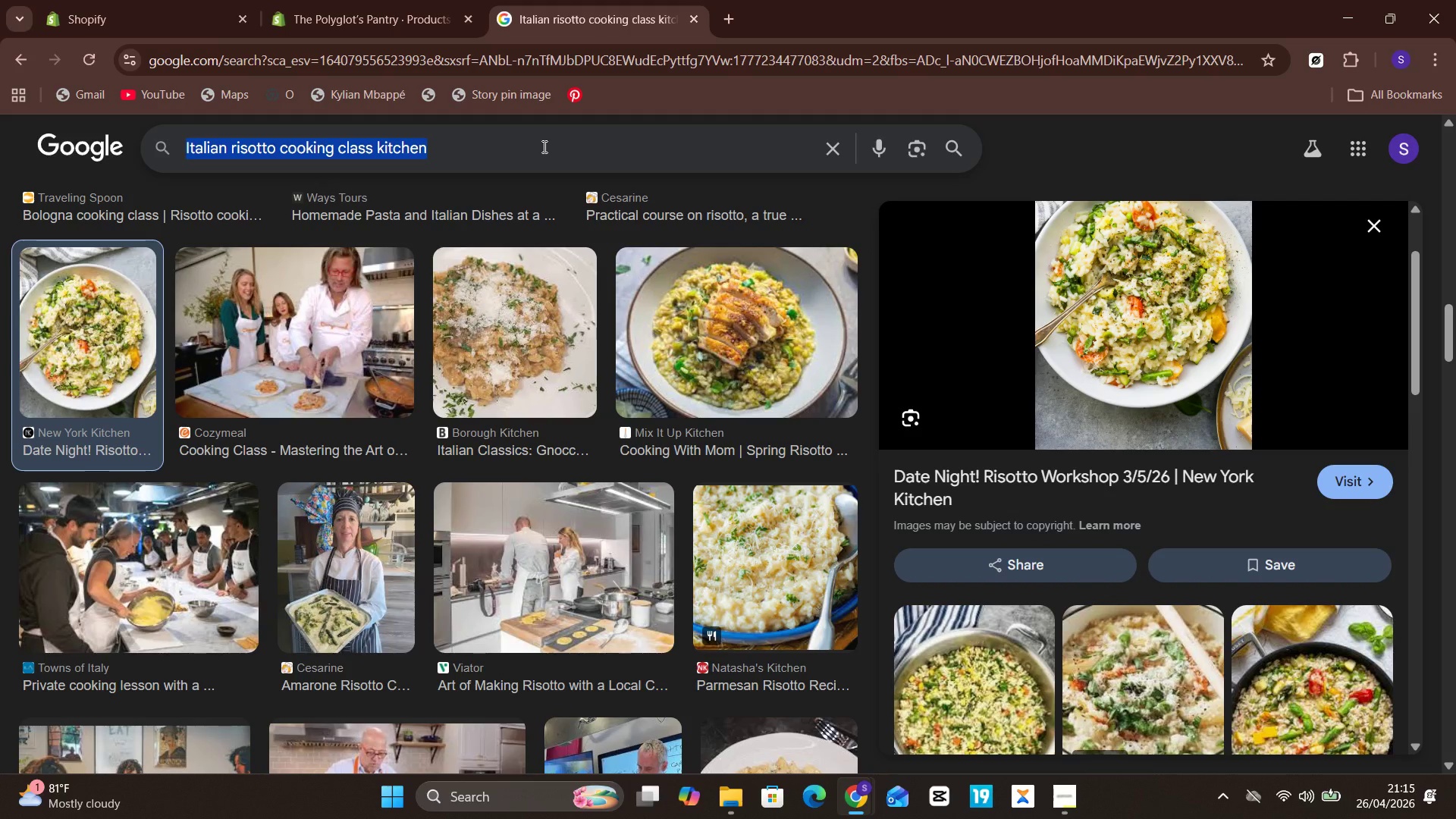 
hold_key(key=C, duration=0.33)
 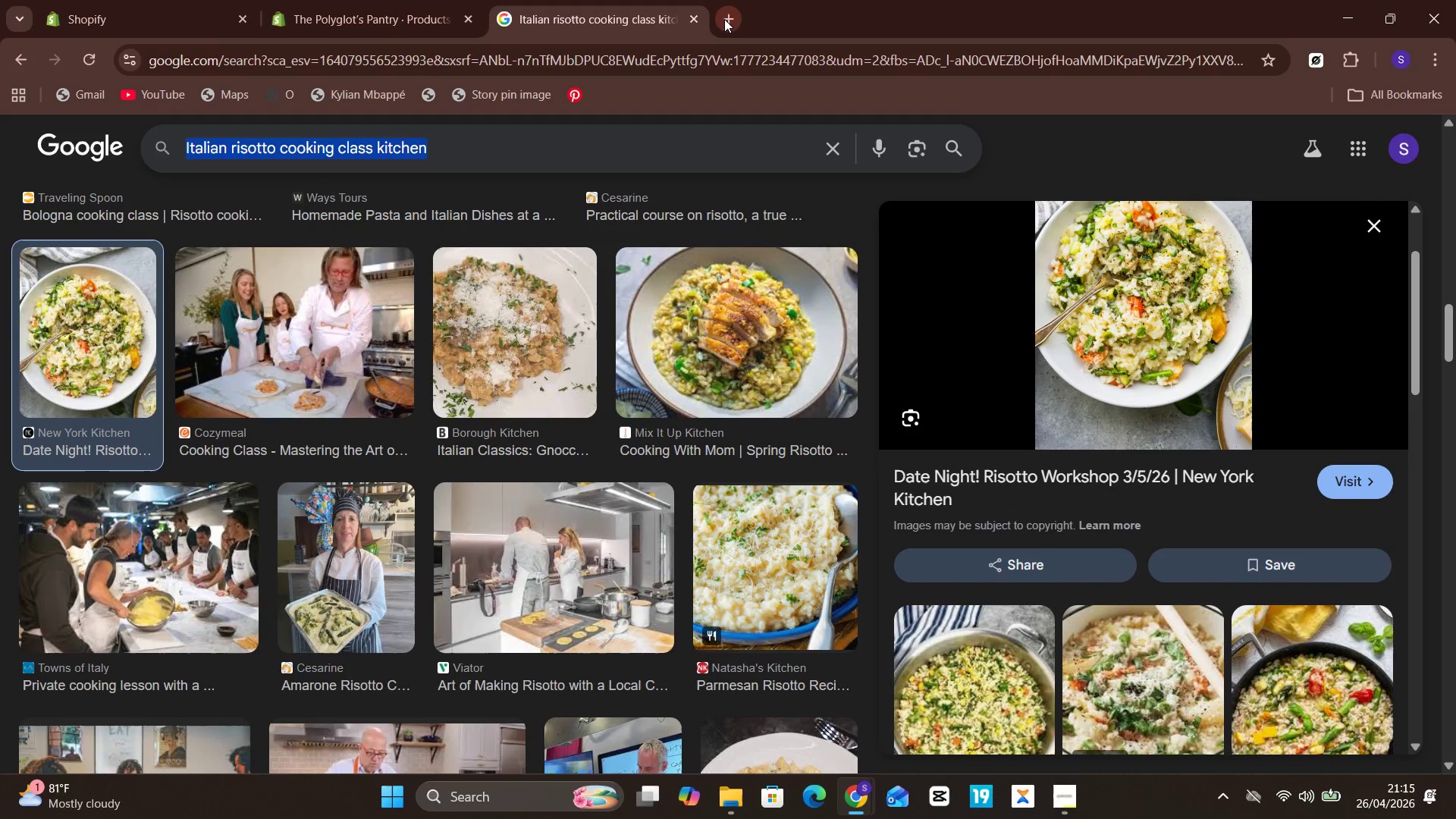 
left_click([724, 19])
 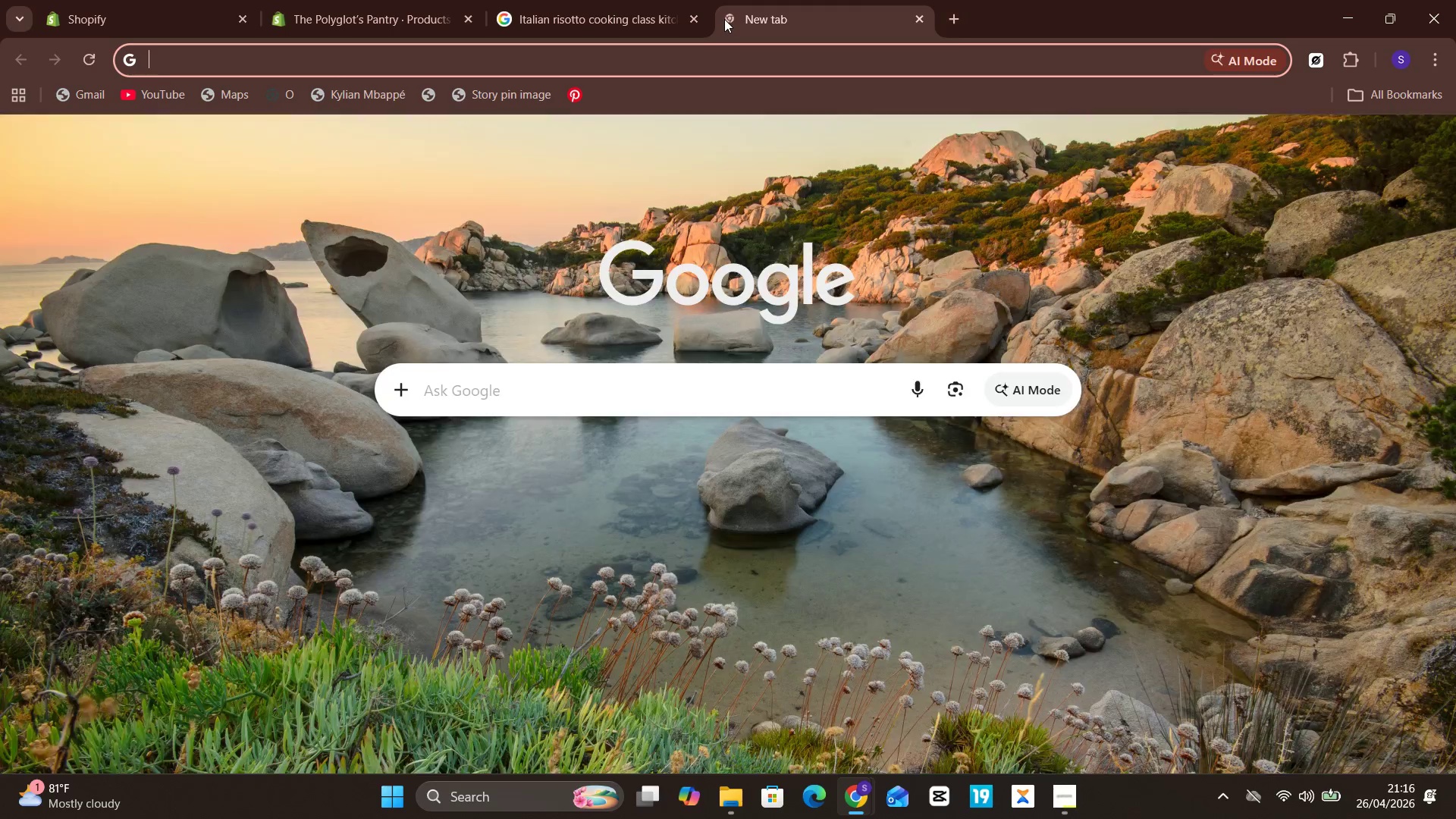 
key(Control+V)
 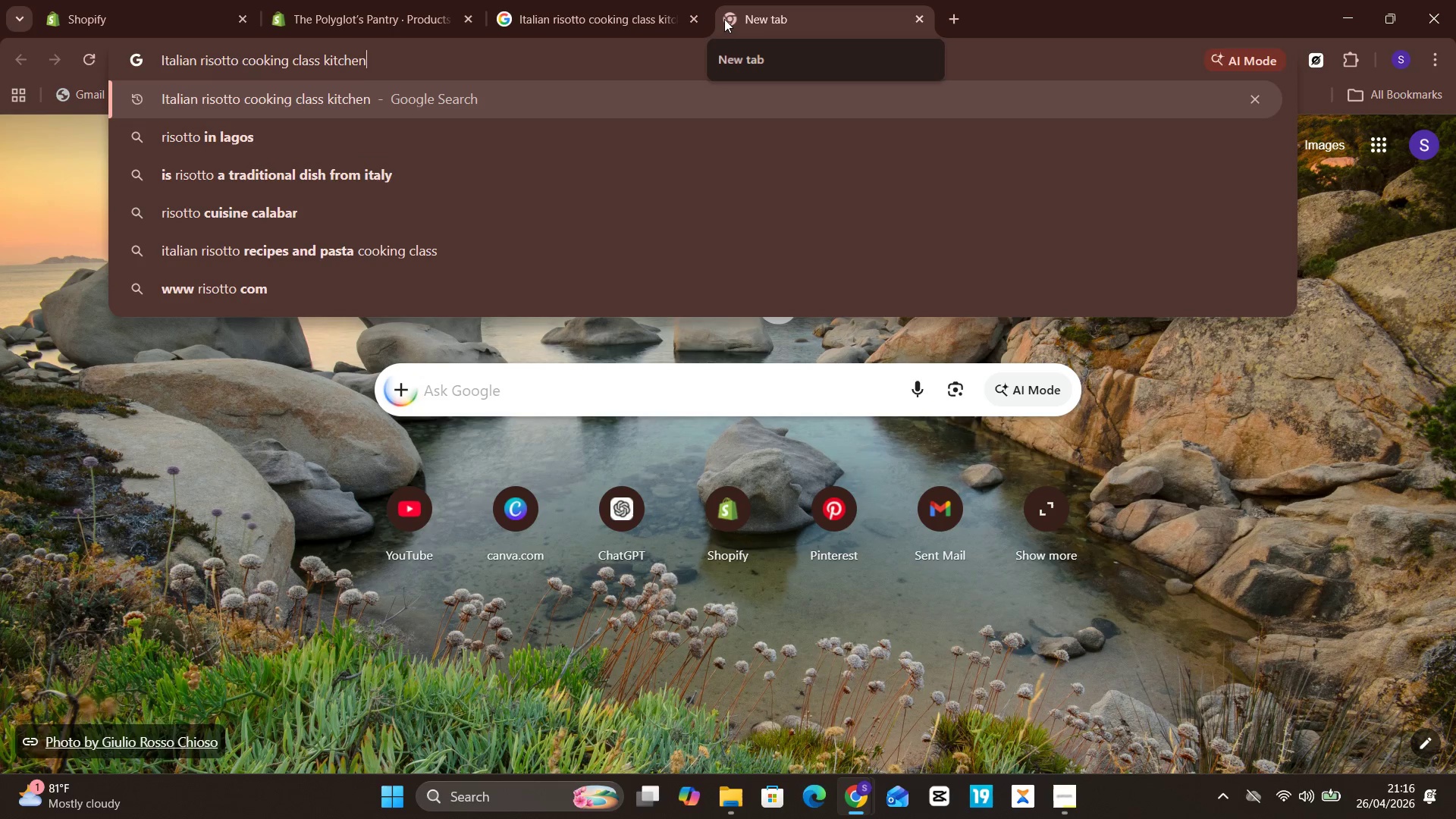 
hold_key(key=ShiftRight, duration=0.55)
 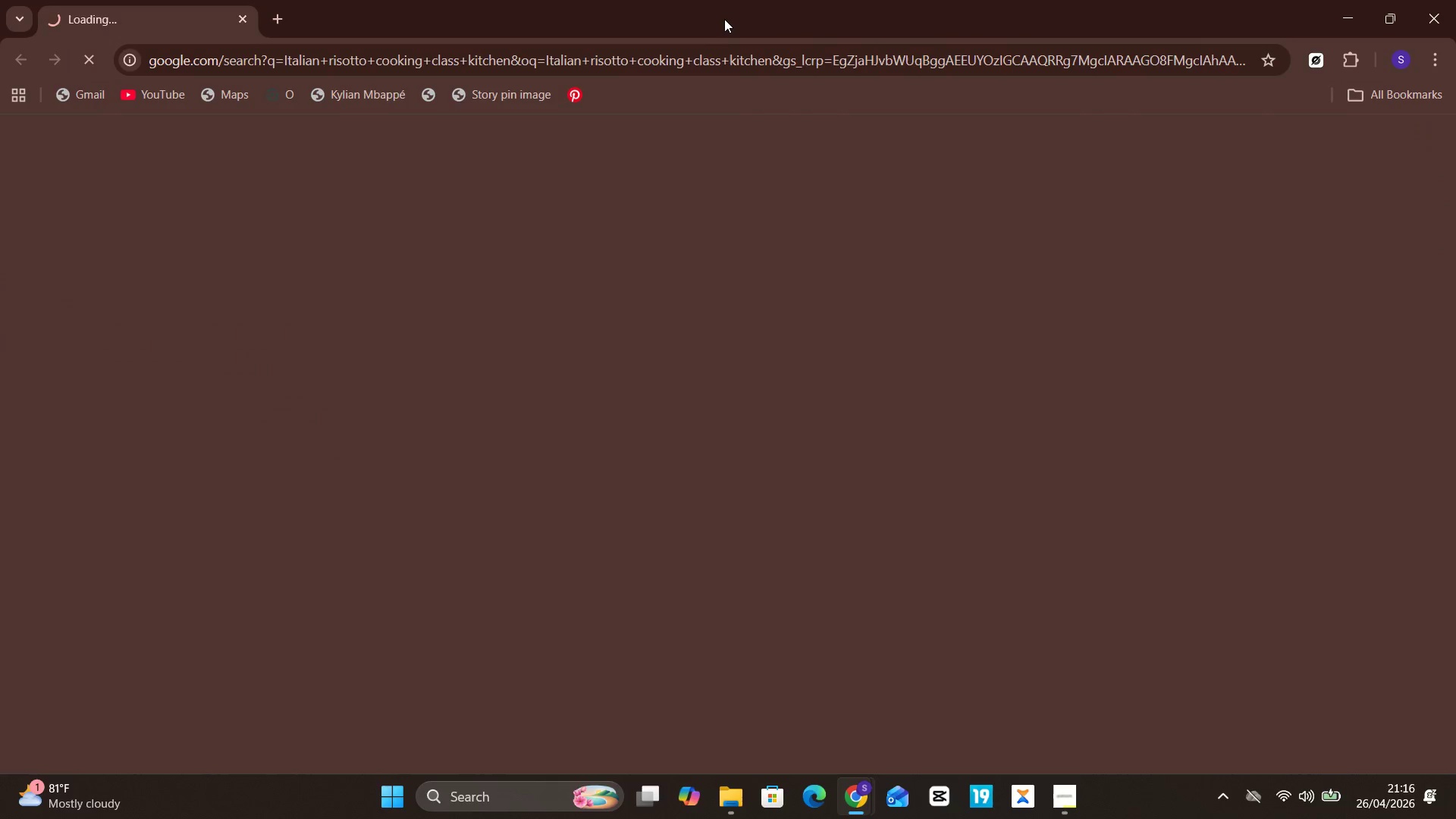 
wait(5.47)
 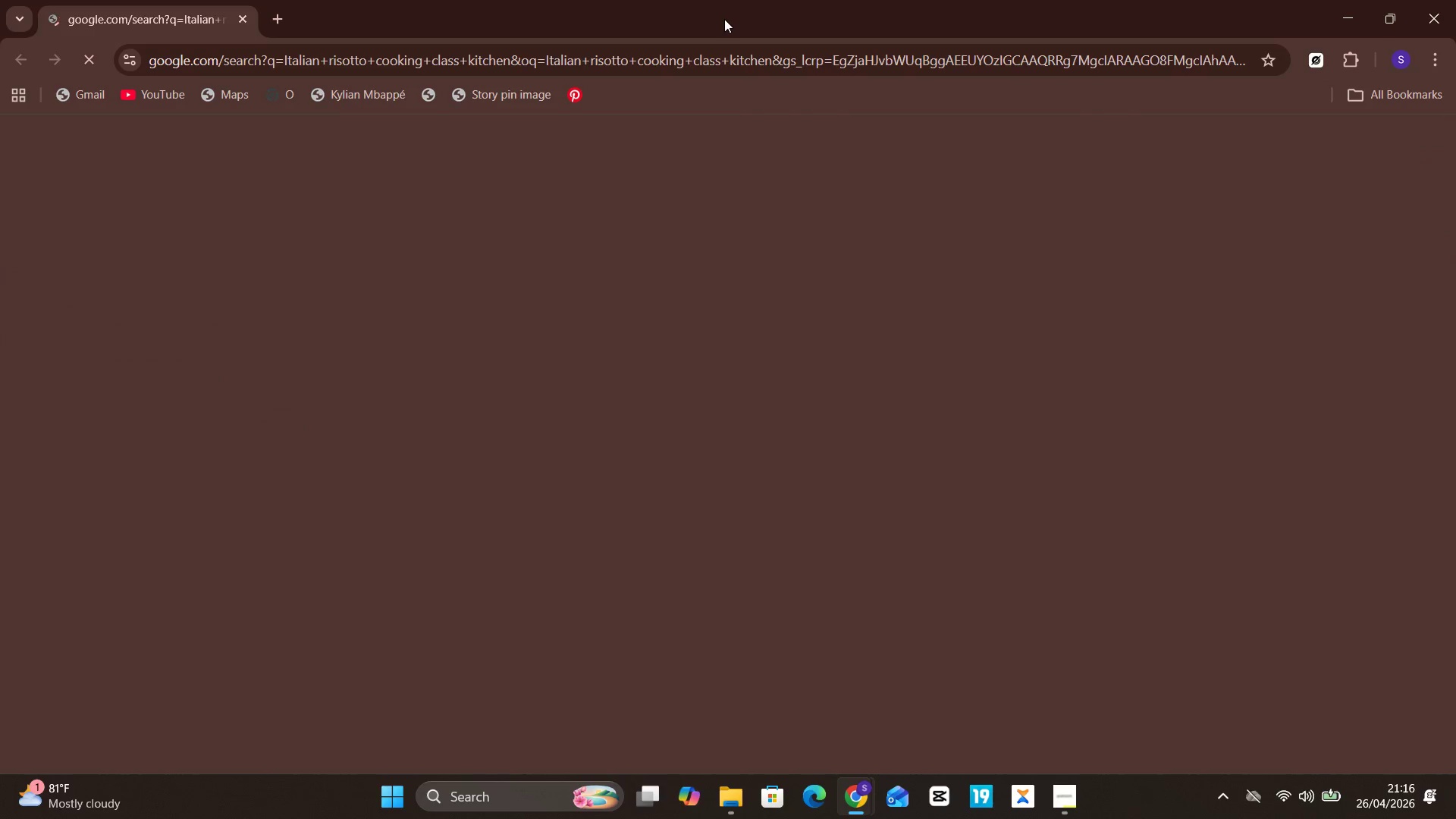 
left_click([353, 234])
 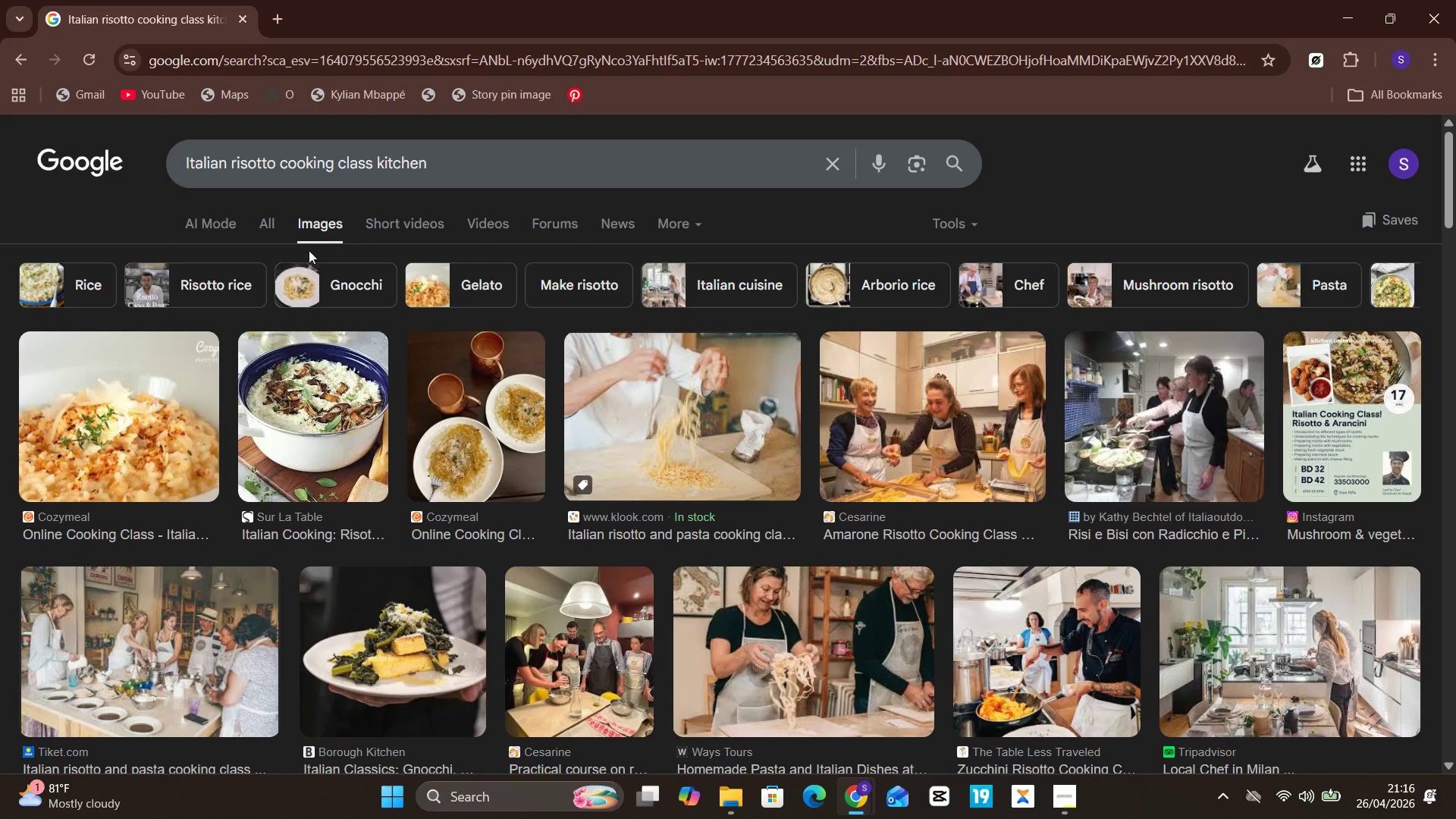 
left_click([160, 394])
 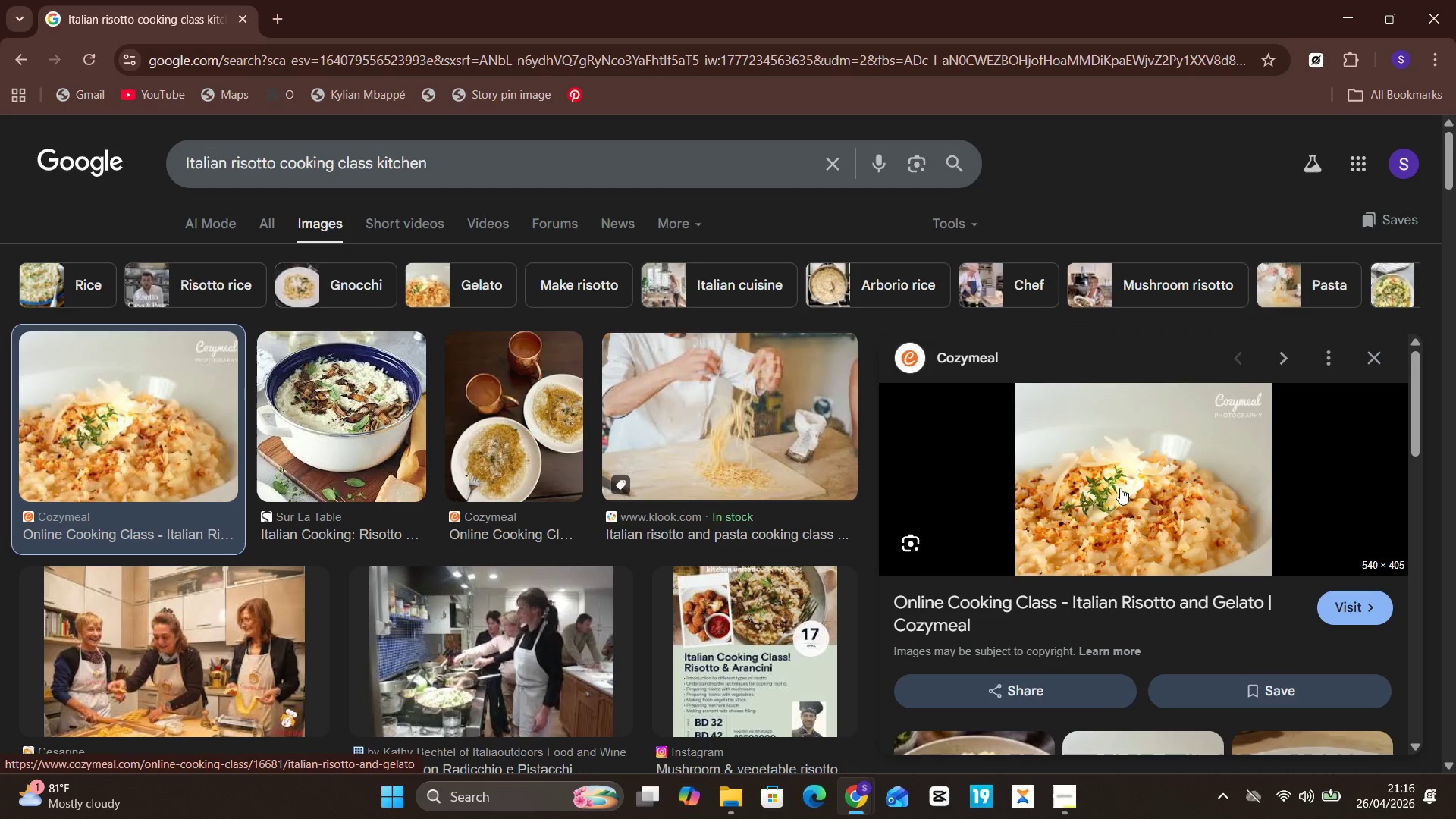 
wait(5.91)
 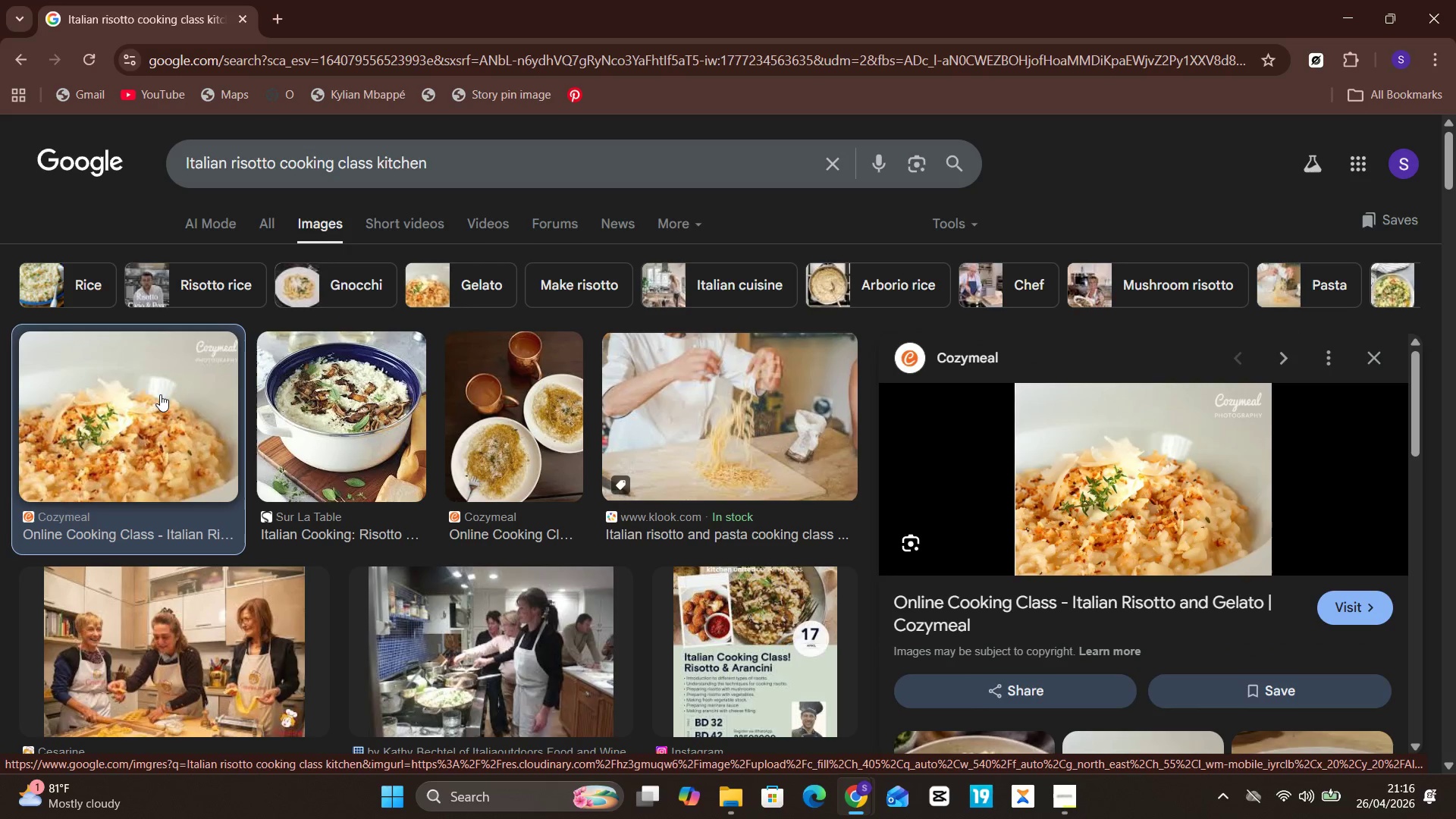 
left_click([353, 443])
 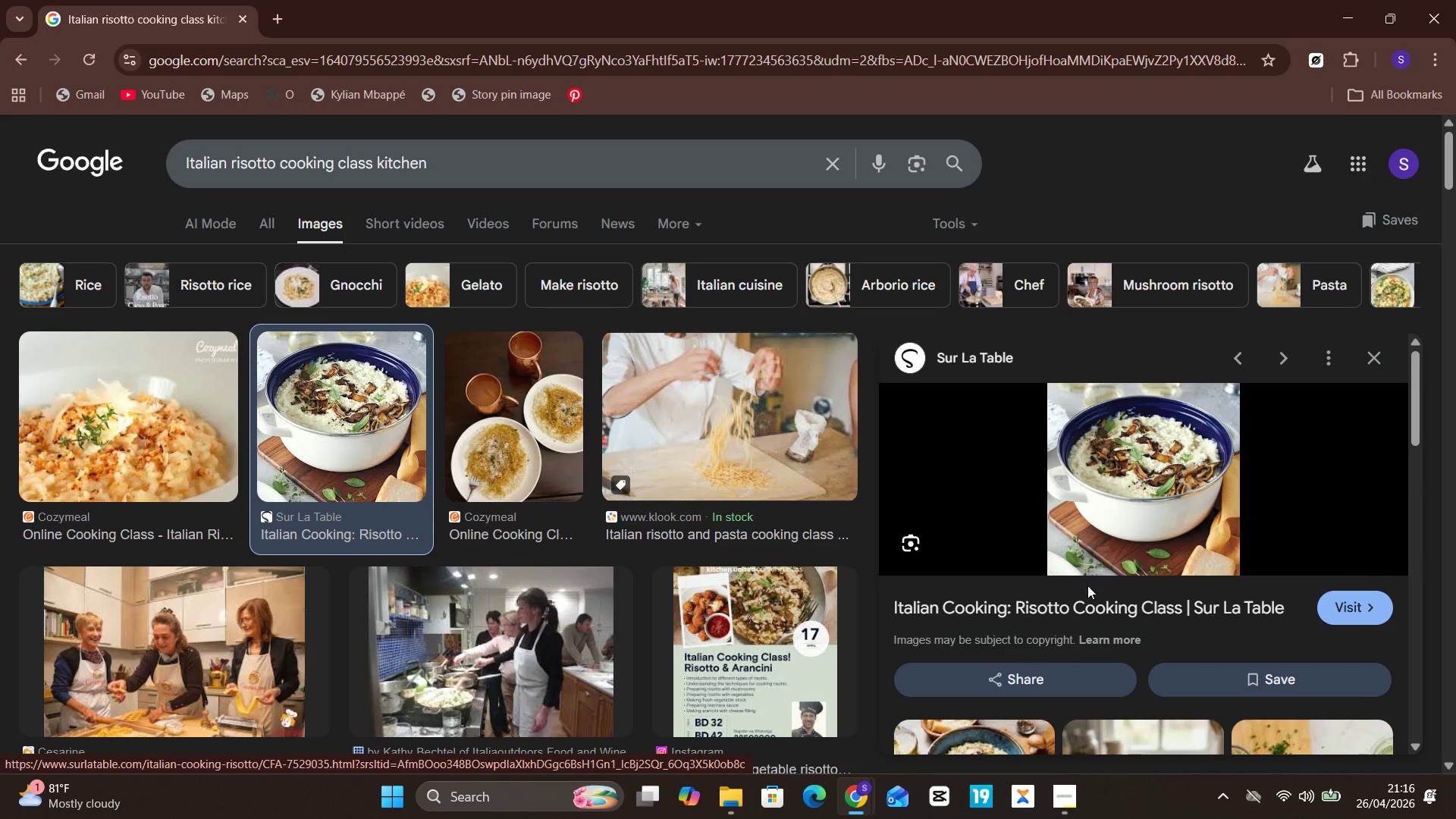 
wait(5.14)
 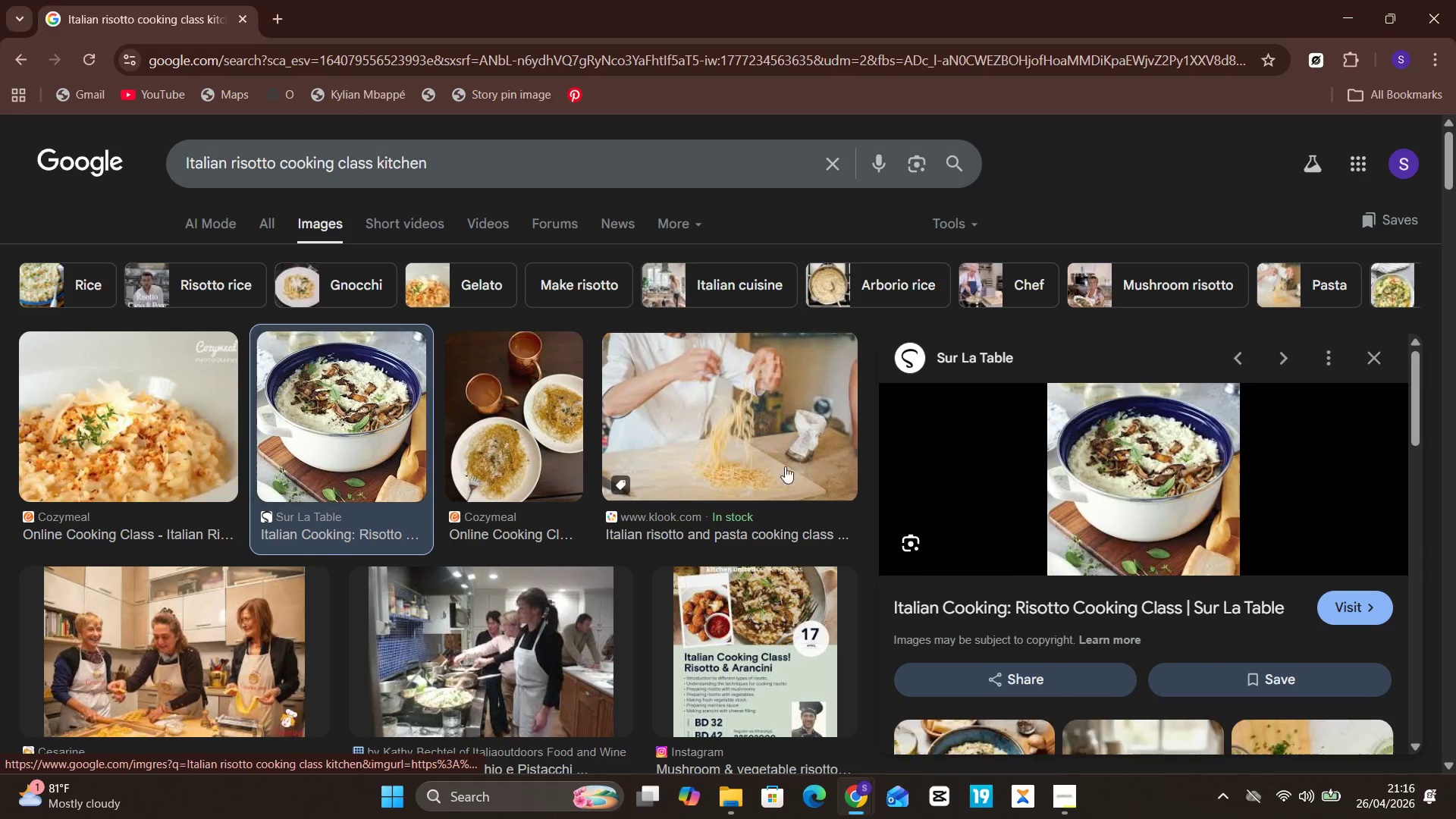 
left_click([513, 441])
 